 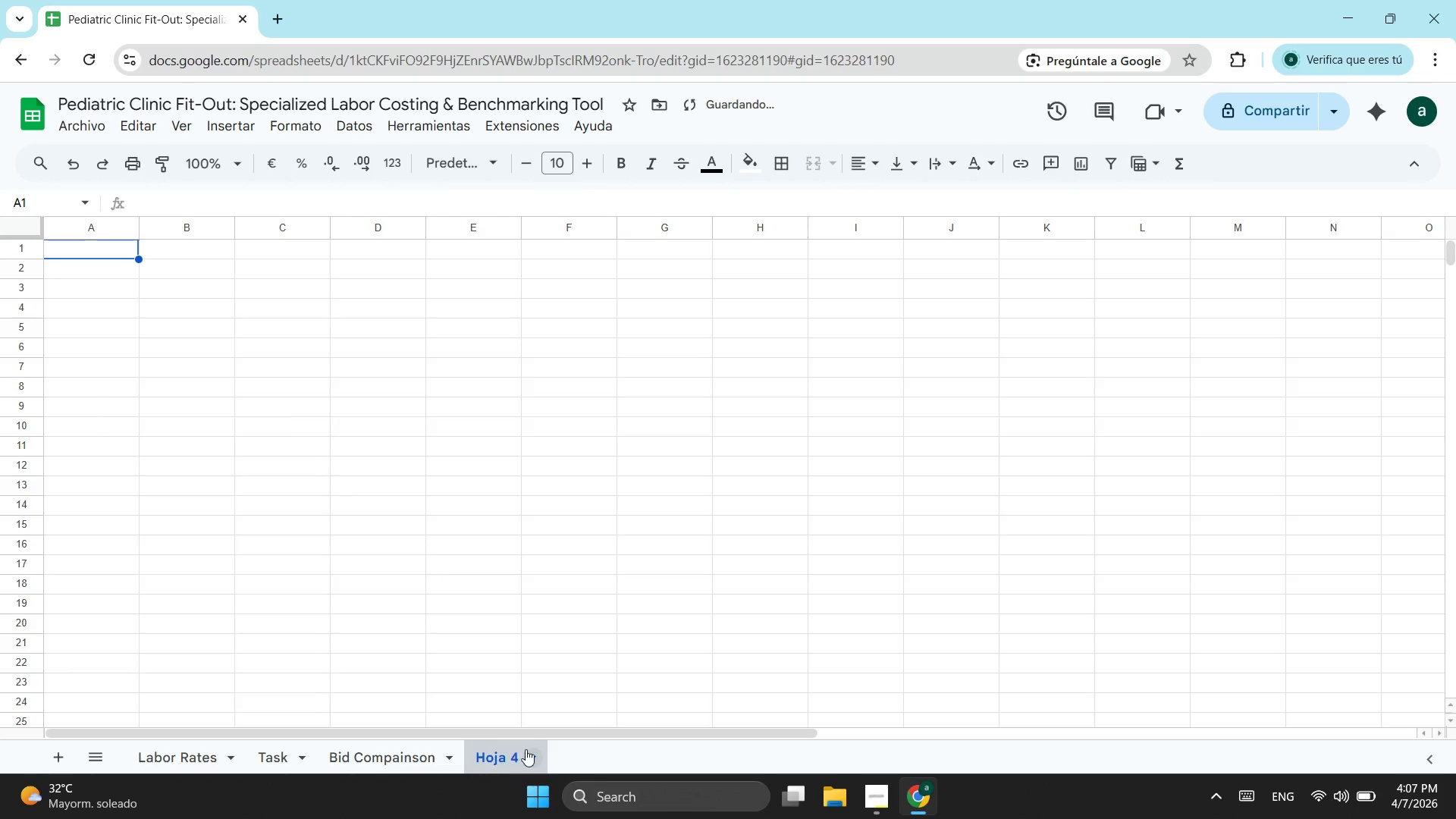 
left_click([560, 525])
 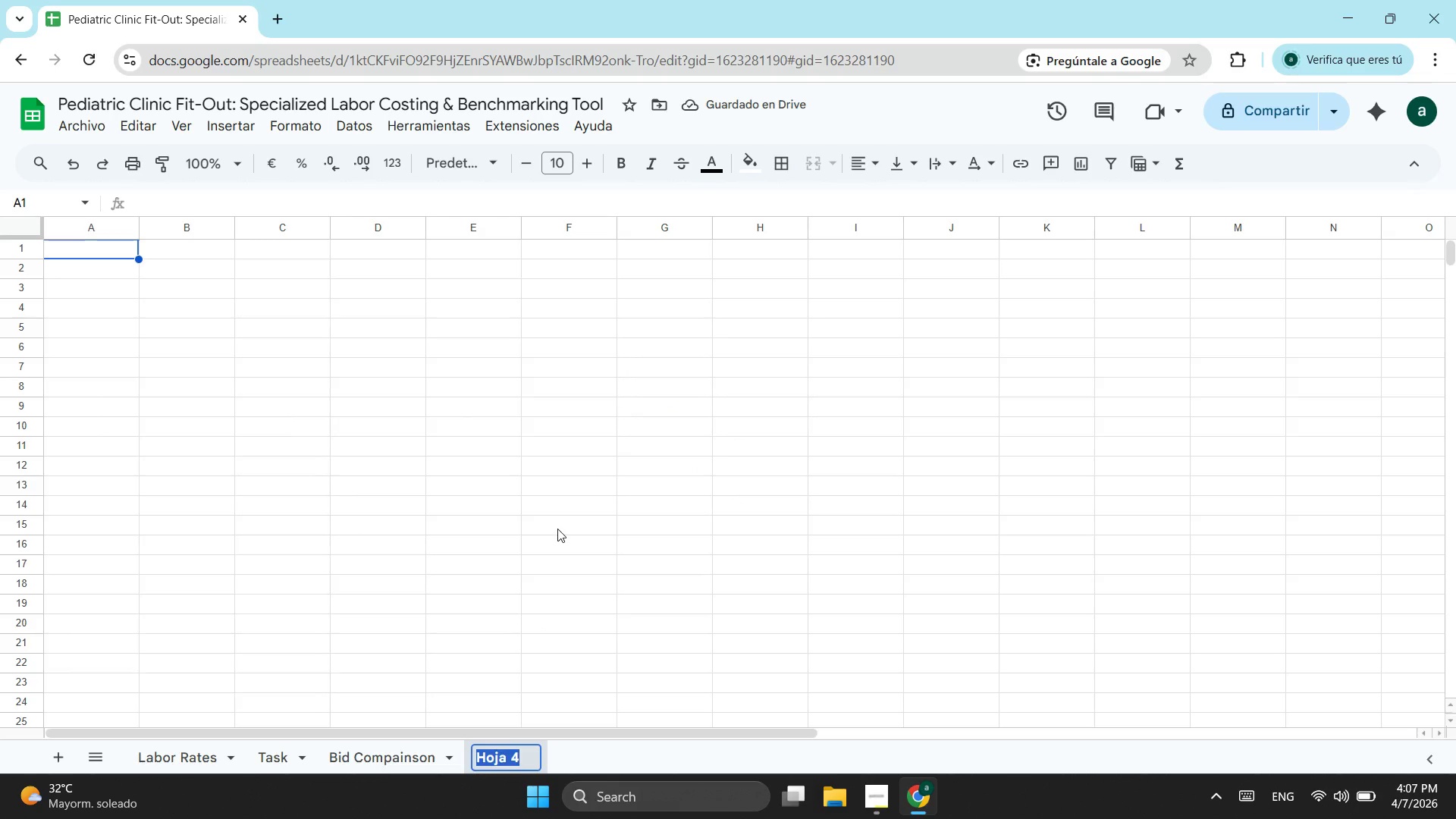 
type(Dashboard)
 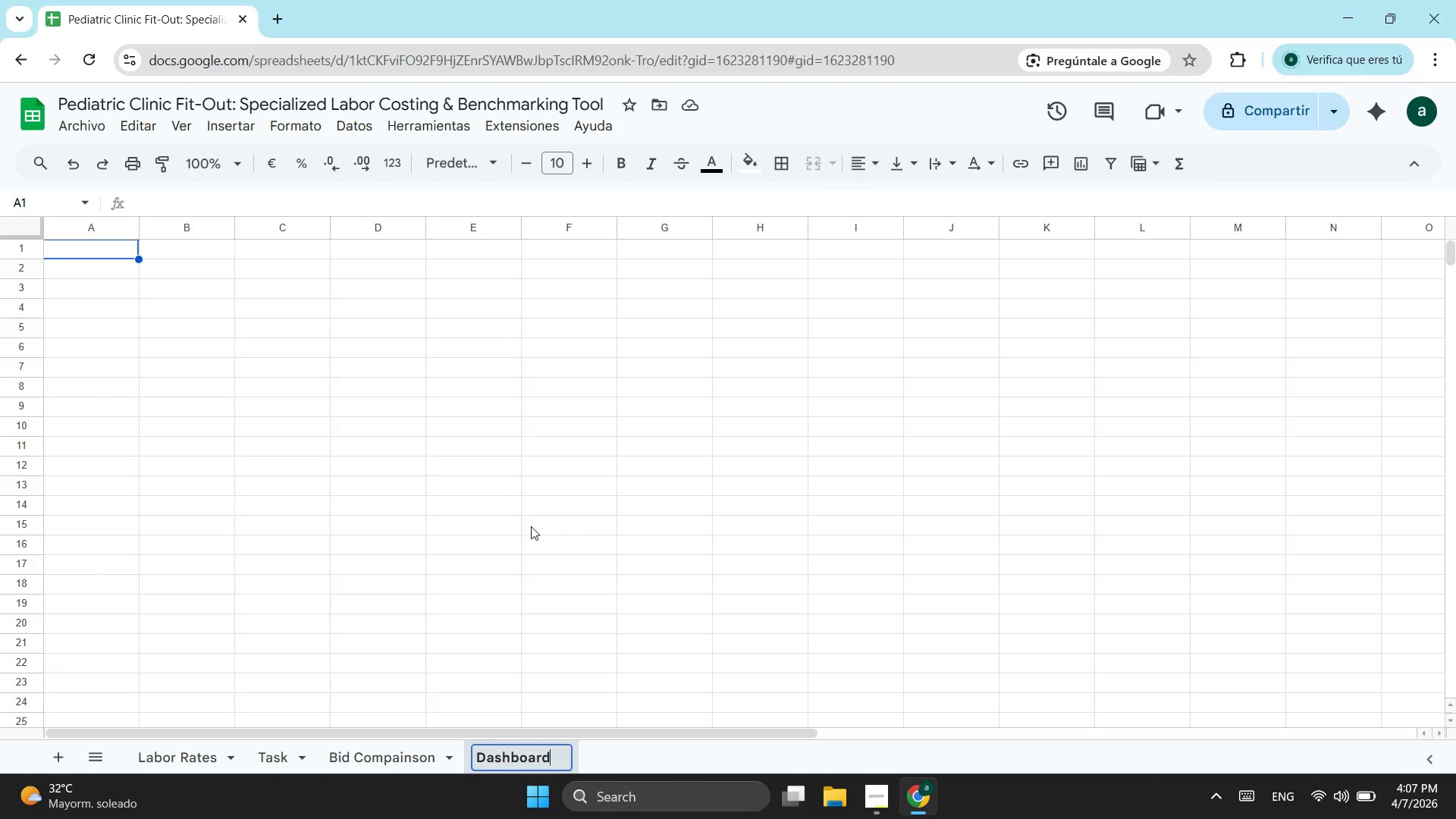 
left_click([199, 753])
 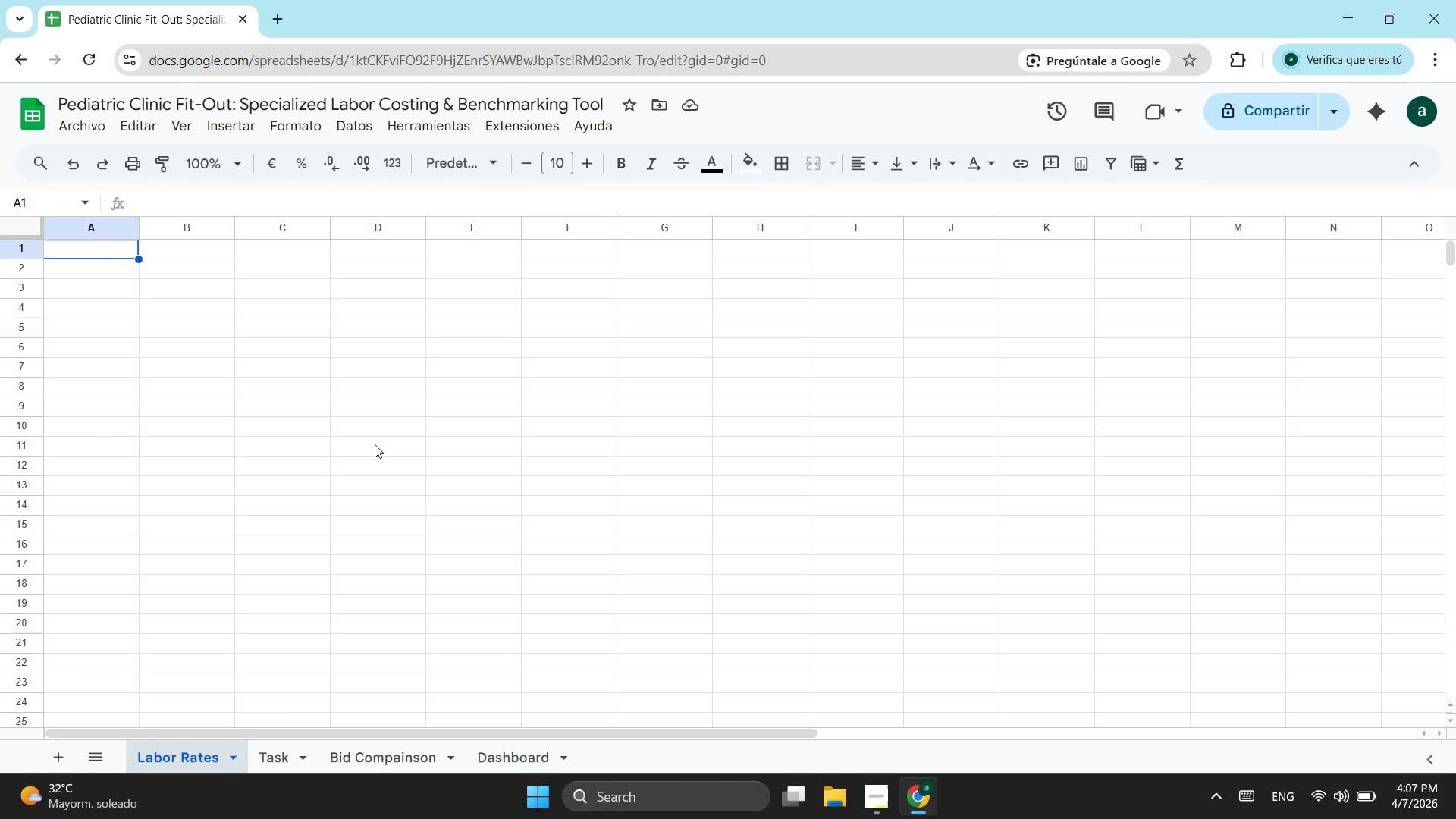 
wait(11.98)
 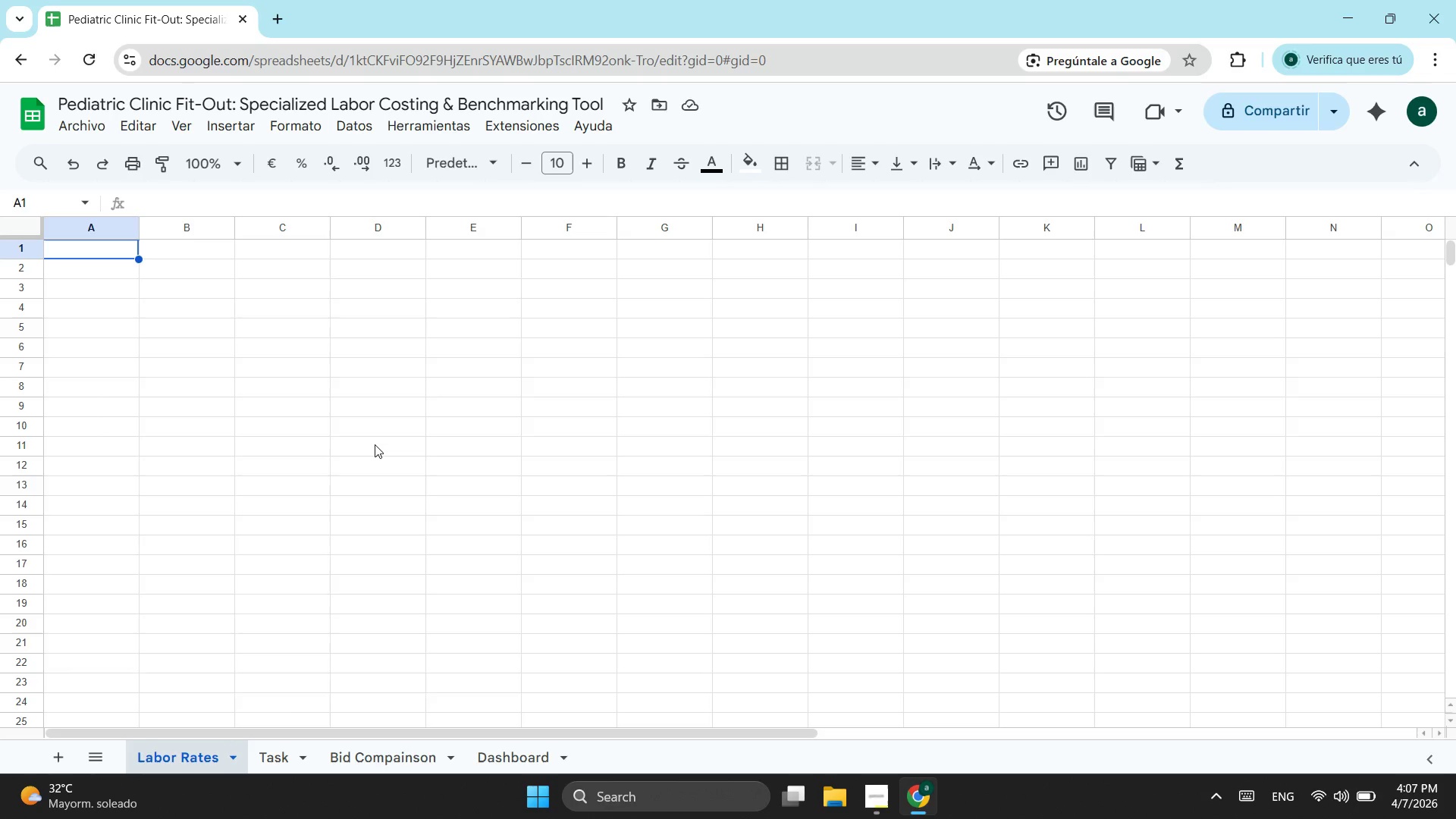 
left_click_drag(start_coordinate=[111, 238], to_coordinate=[113, 245])
 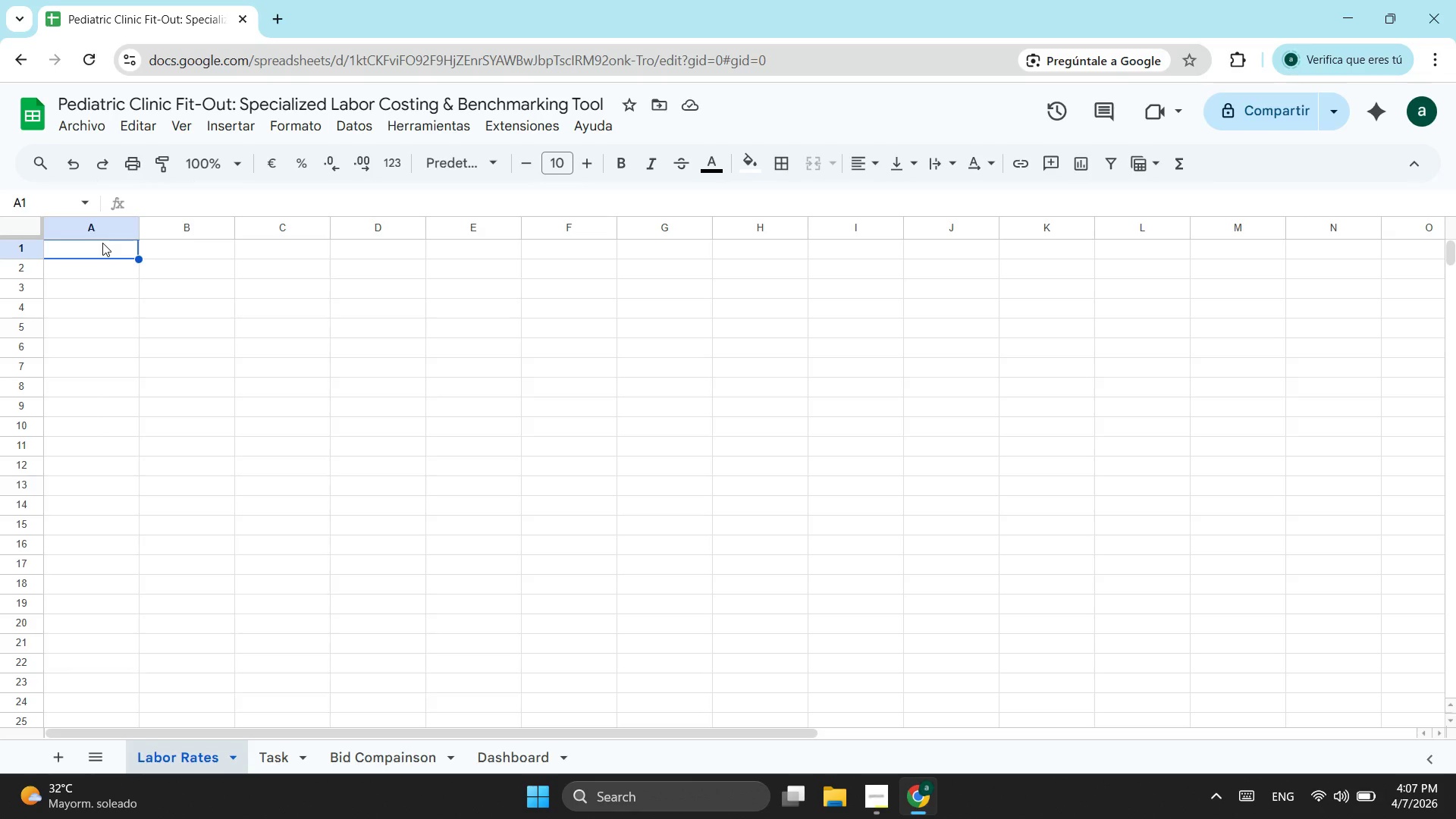 
type(Bl)
key(Backspace)
key(Tab)
type(lue horizon pediatrics )
key(Backspace)
type(- )
key(Backspace)
type(labor rate databases)
 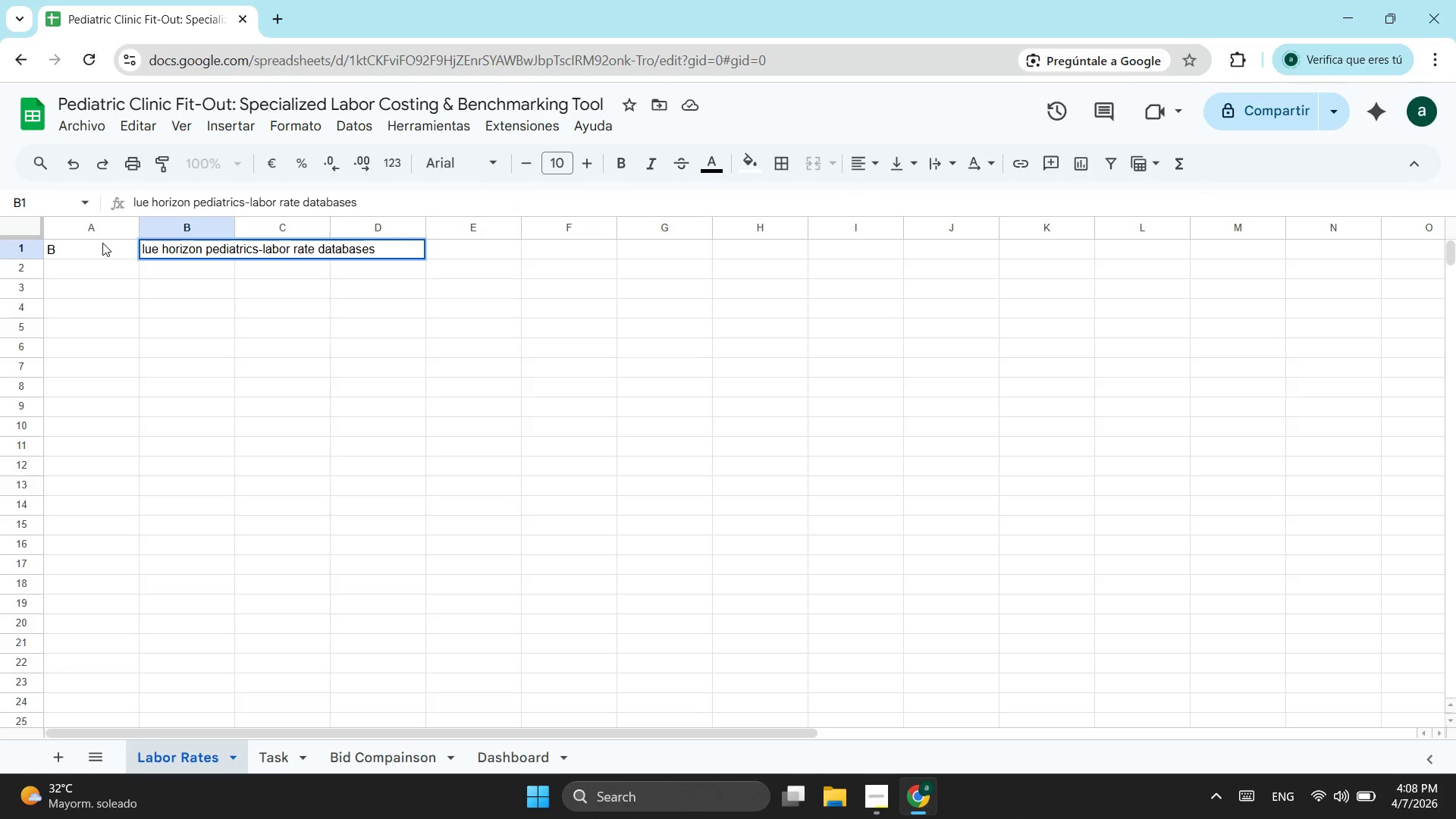 
key(Enter)
 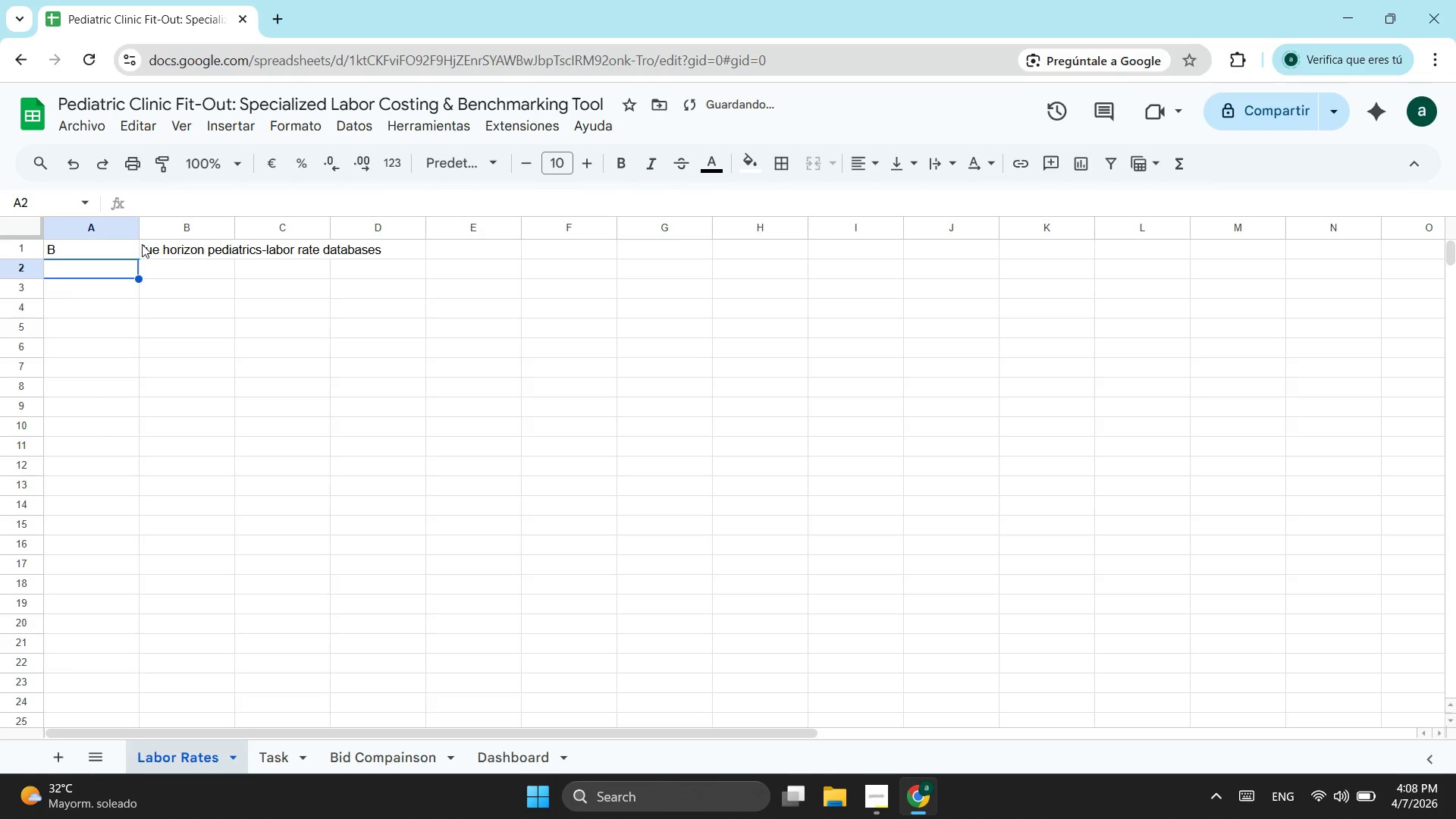 
left_click([170, 246])
 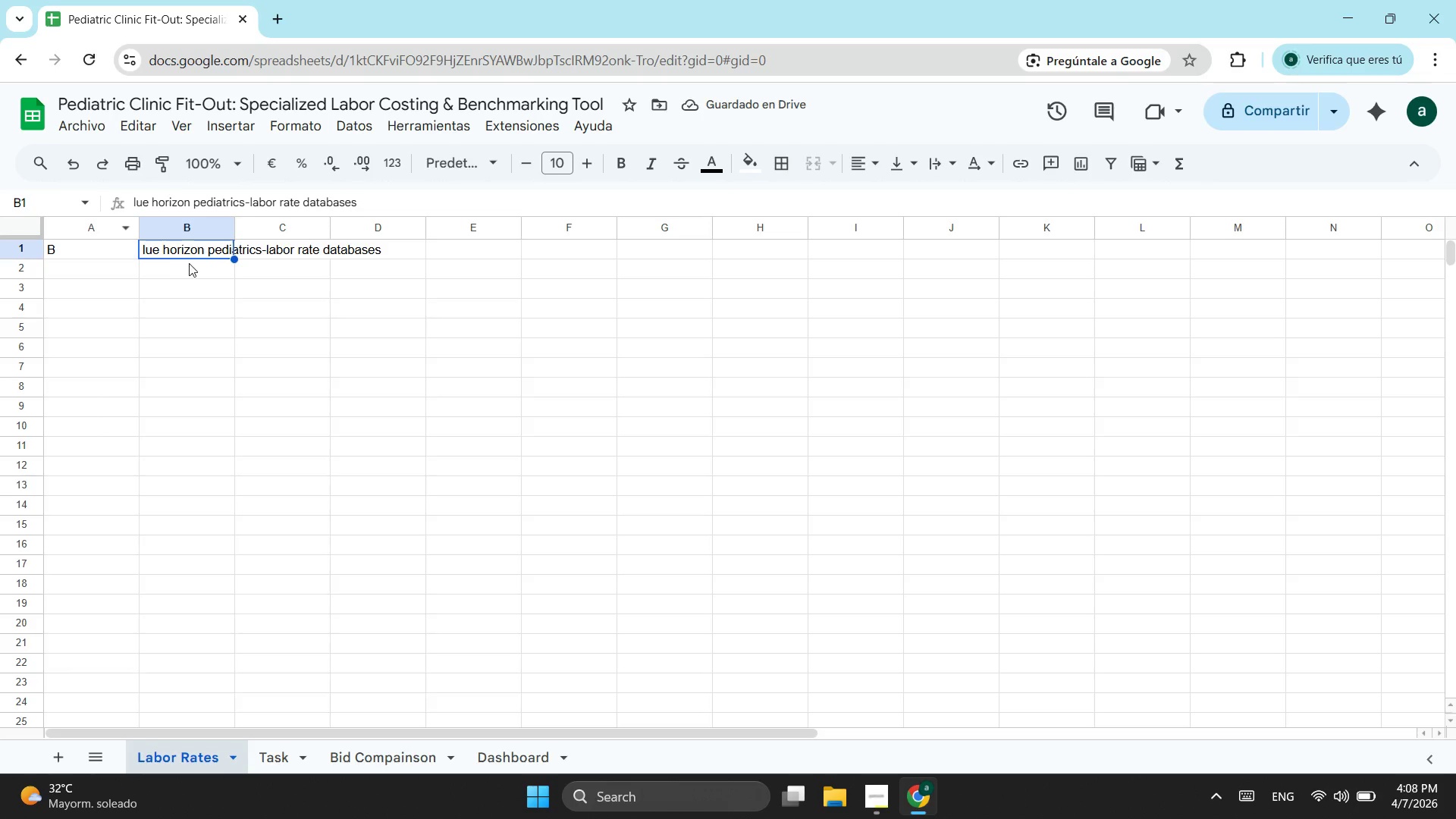 
hold_key(key=ControlLeft, duration=0.83)
 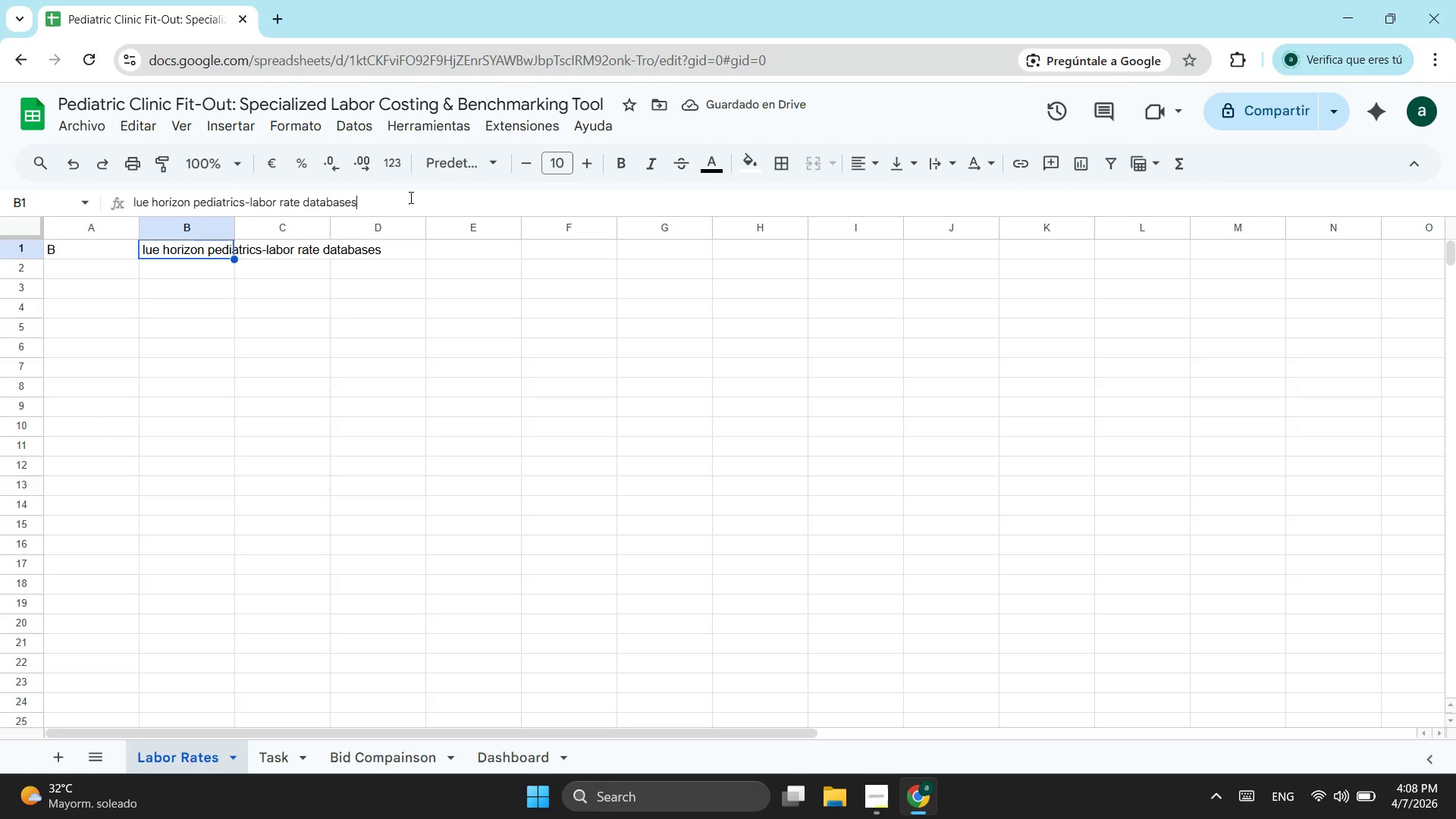 
left_click_drag(start_coordinate=[412, 197], to_coordinate=[83, 197])
 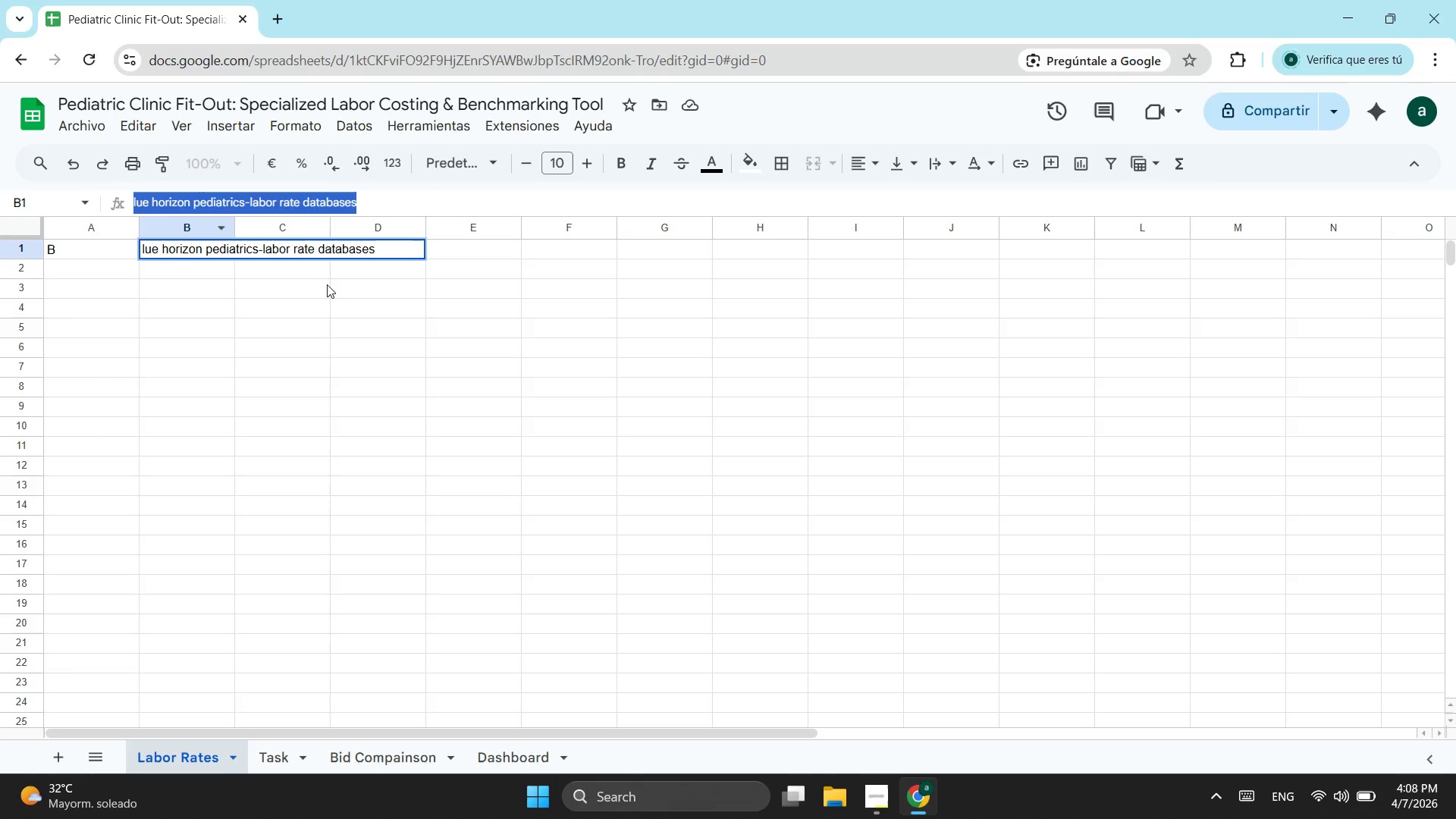 
key(Control+X)
 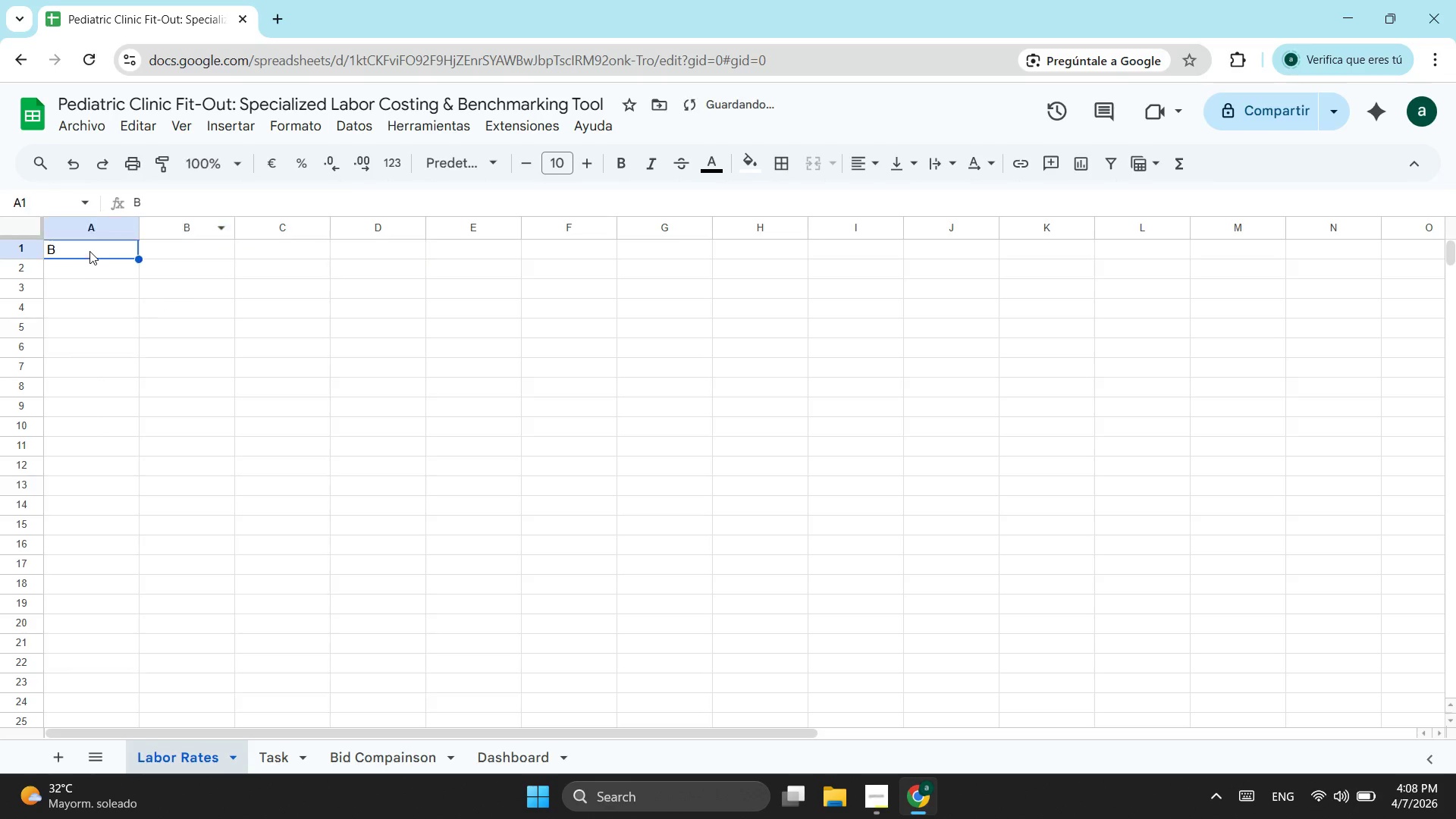 
left_click([89, 251])
 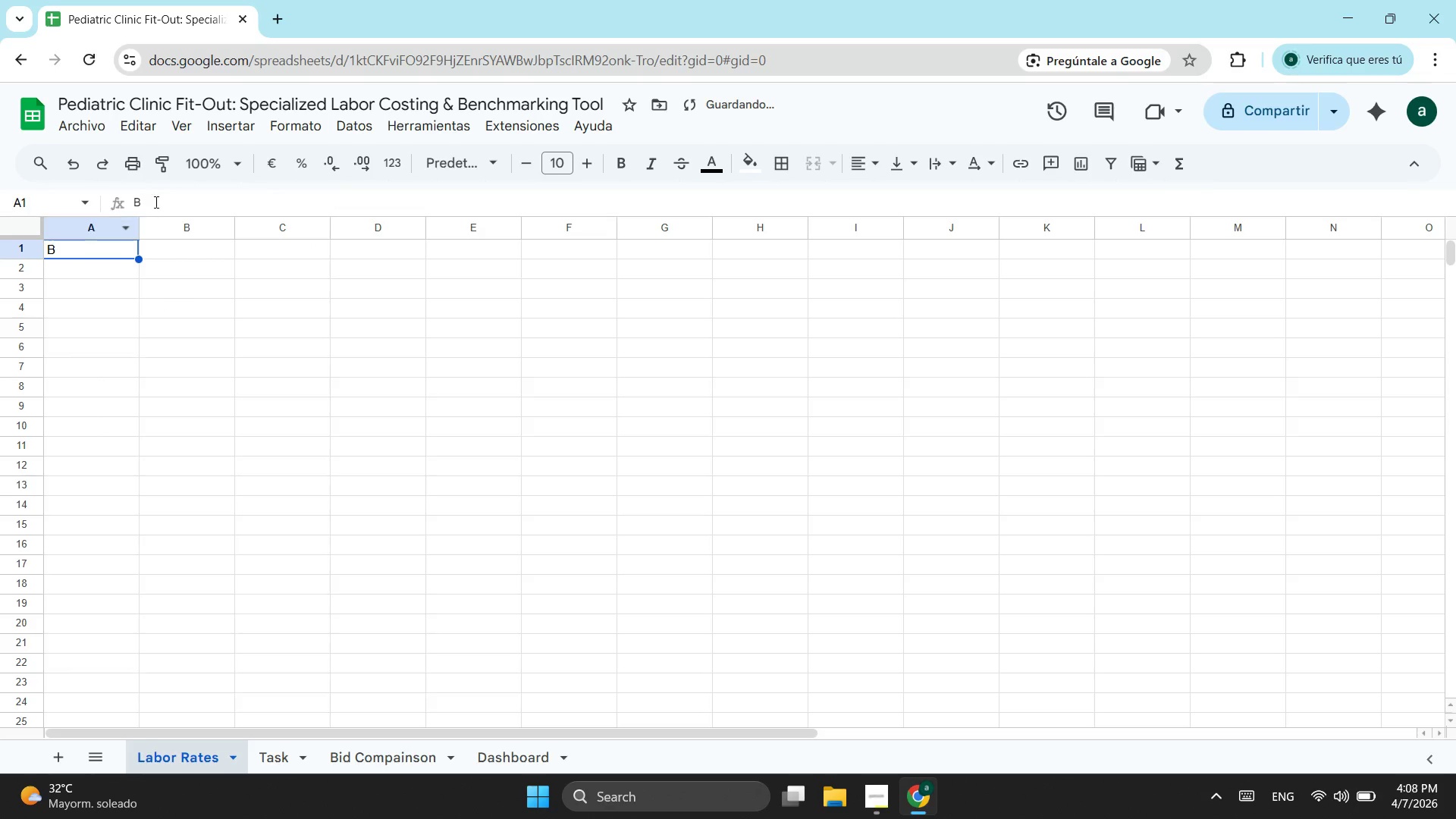 
left_click([157, 200])
 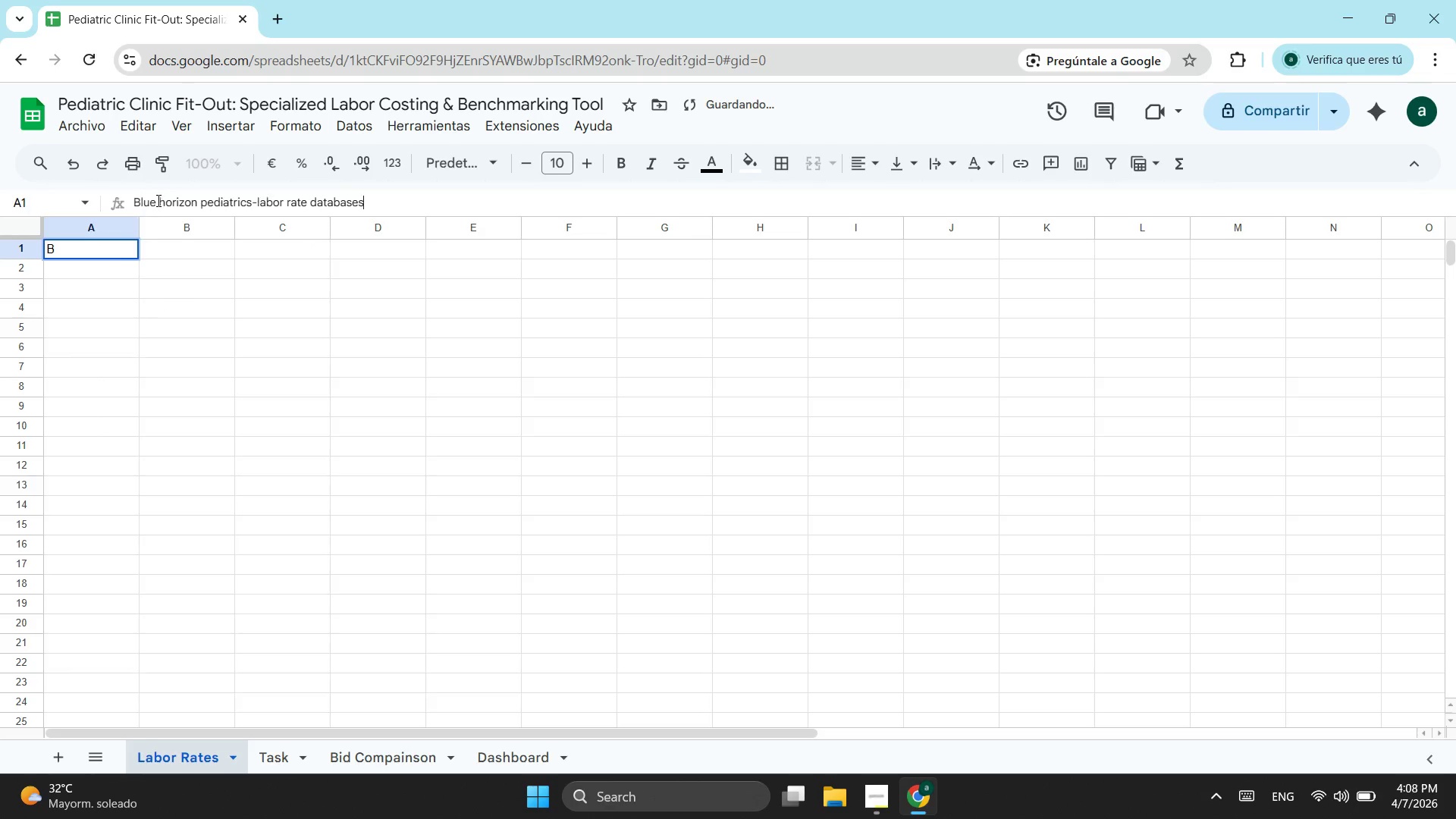 
key(Control+ControlLeft)
 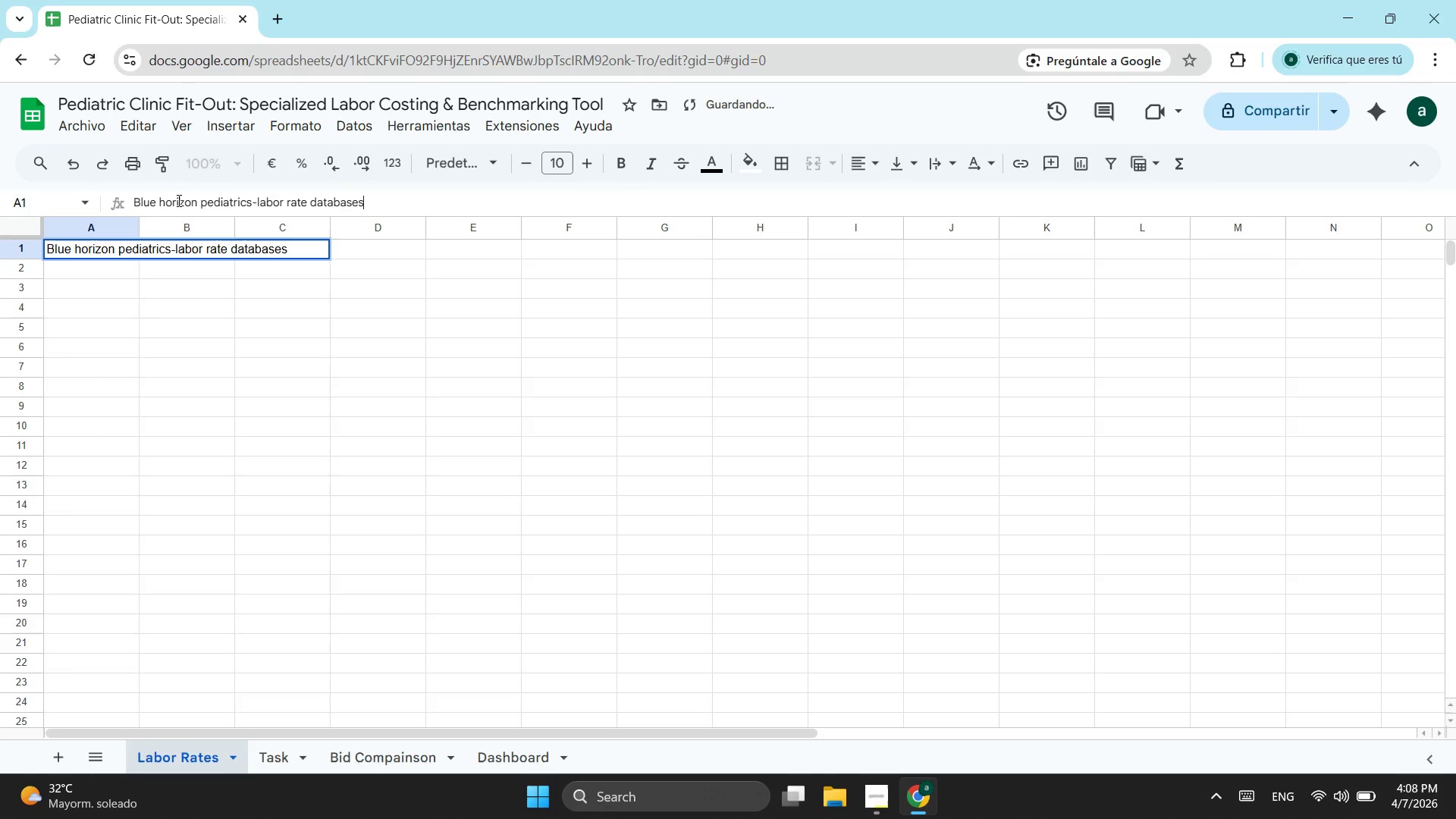 
key(Control+V)
 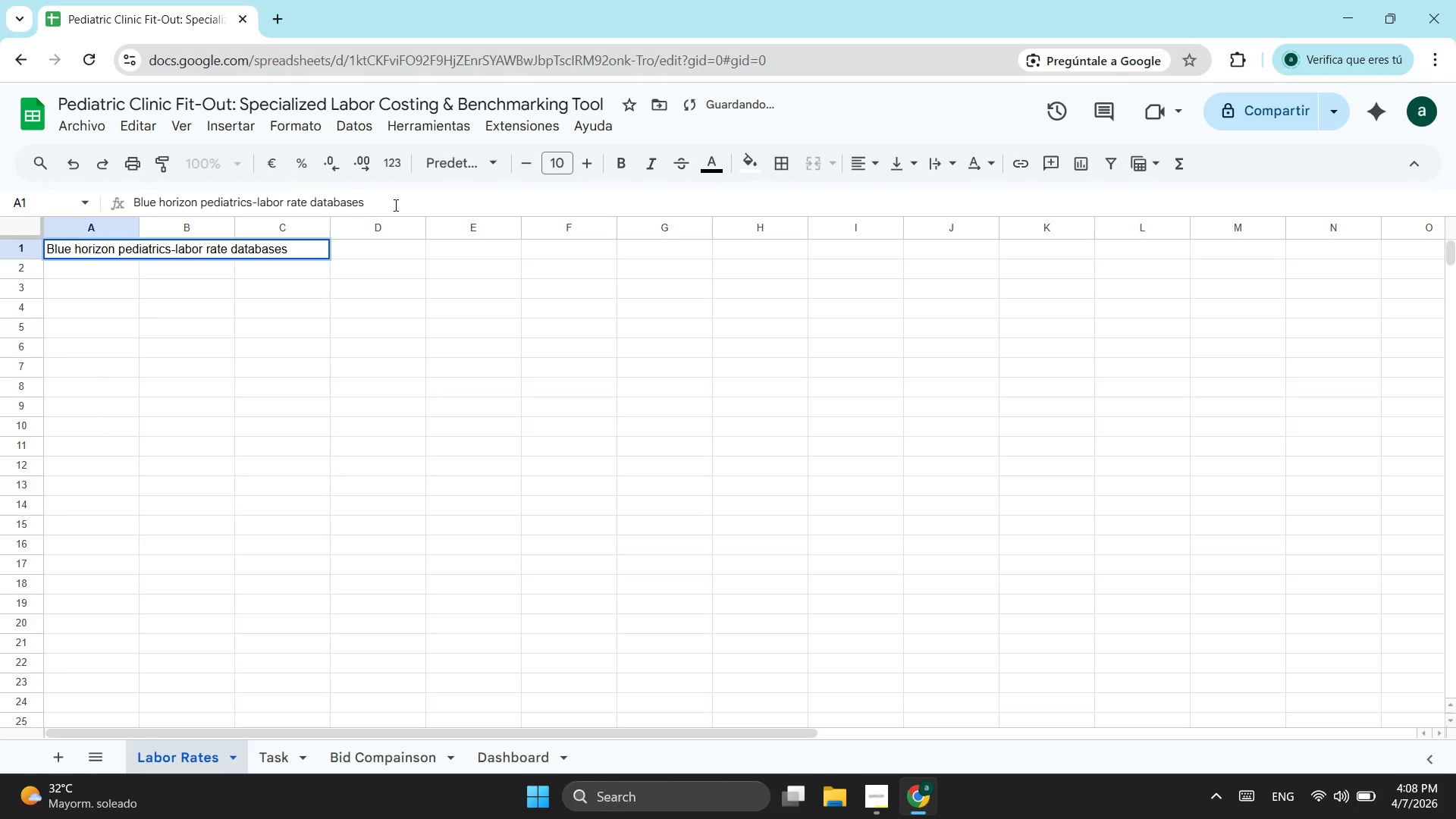 
left_click_drag(start_coordinate=[405, 206], to_coordinate=[102, 215])
 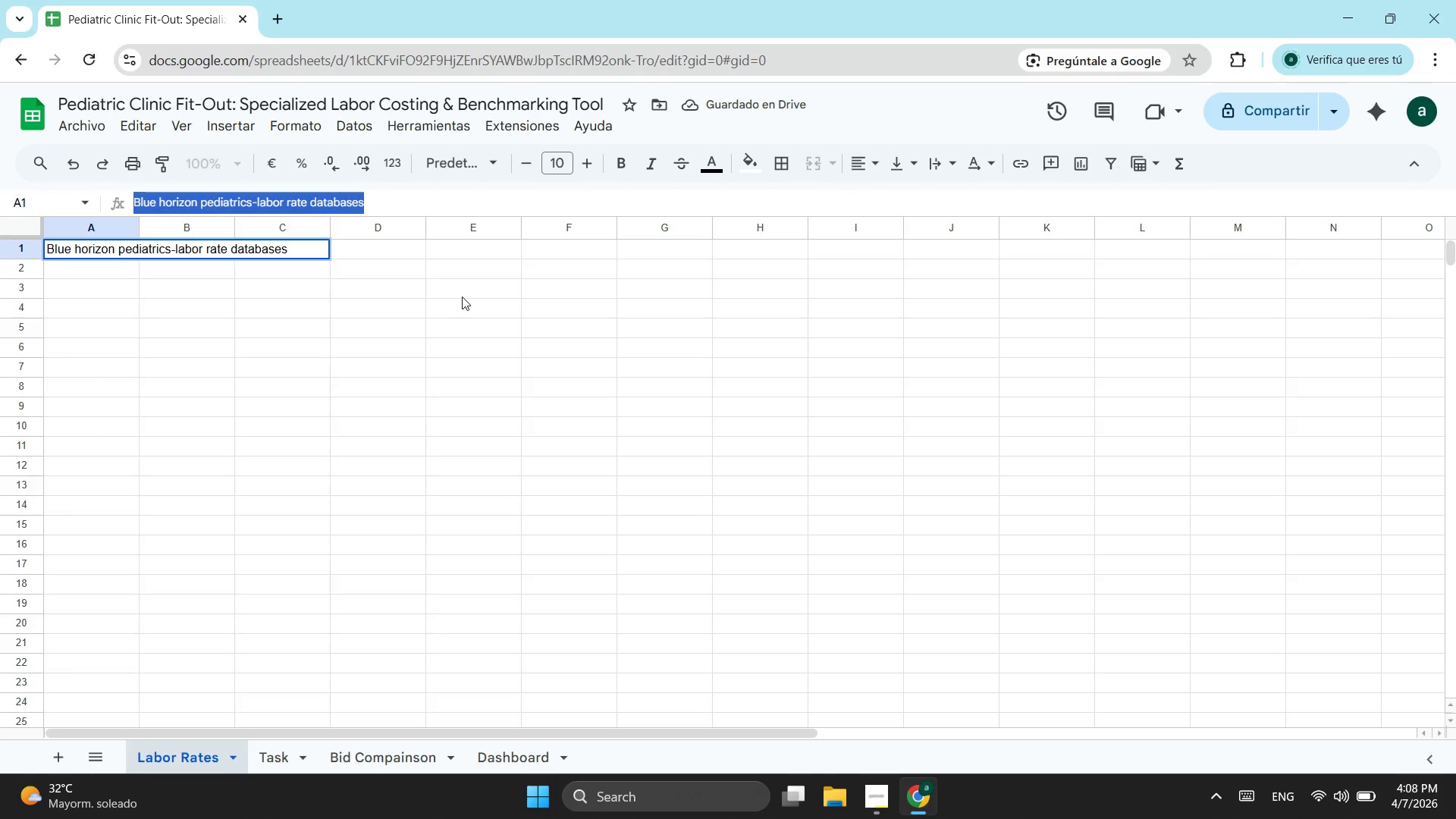 
key(Control+ControlLeft)
 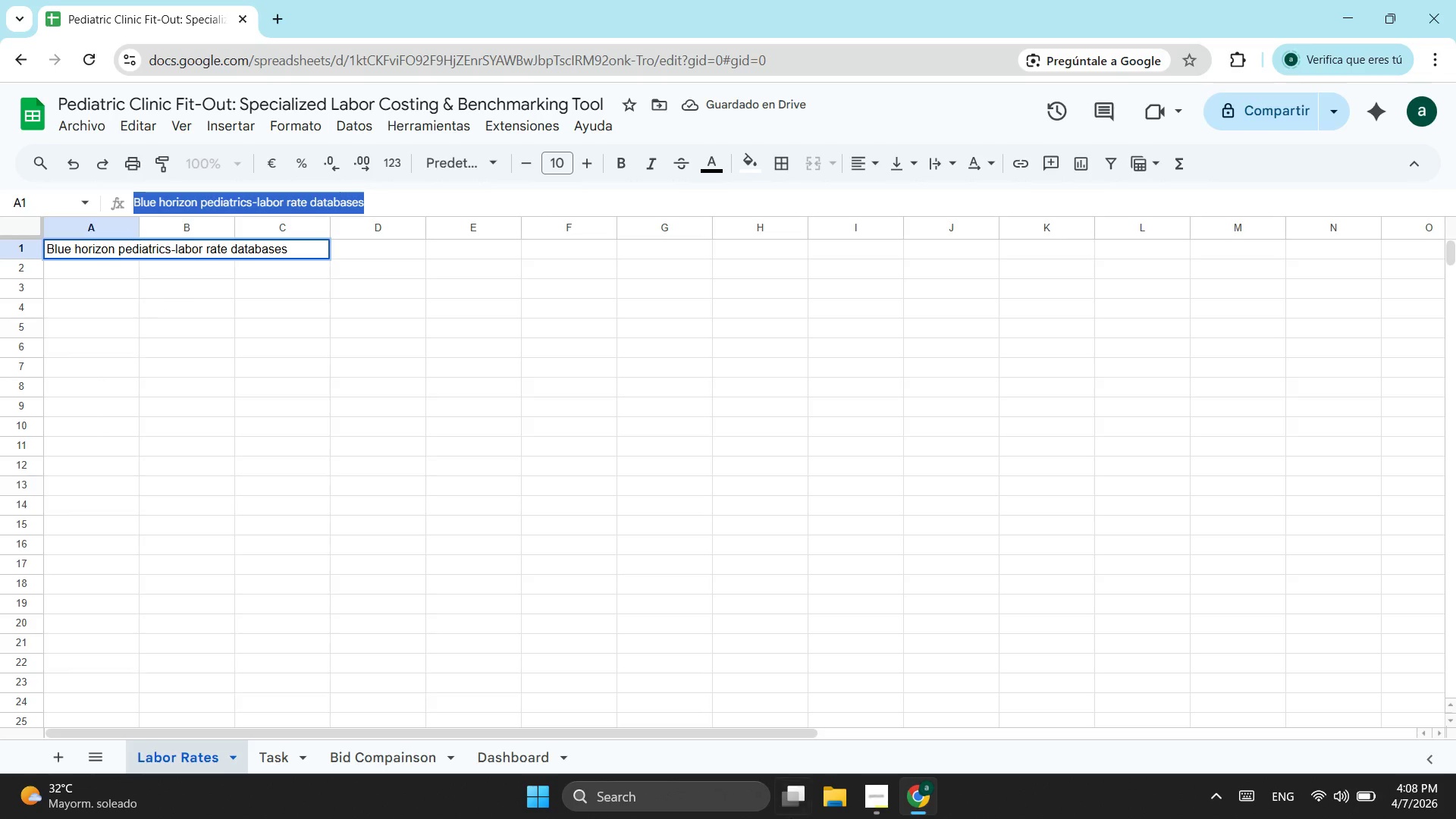 
key(Control+C)
 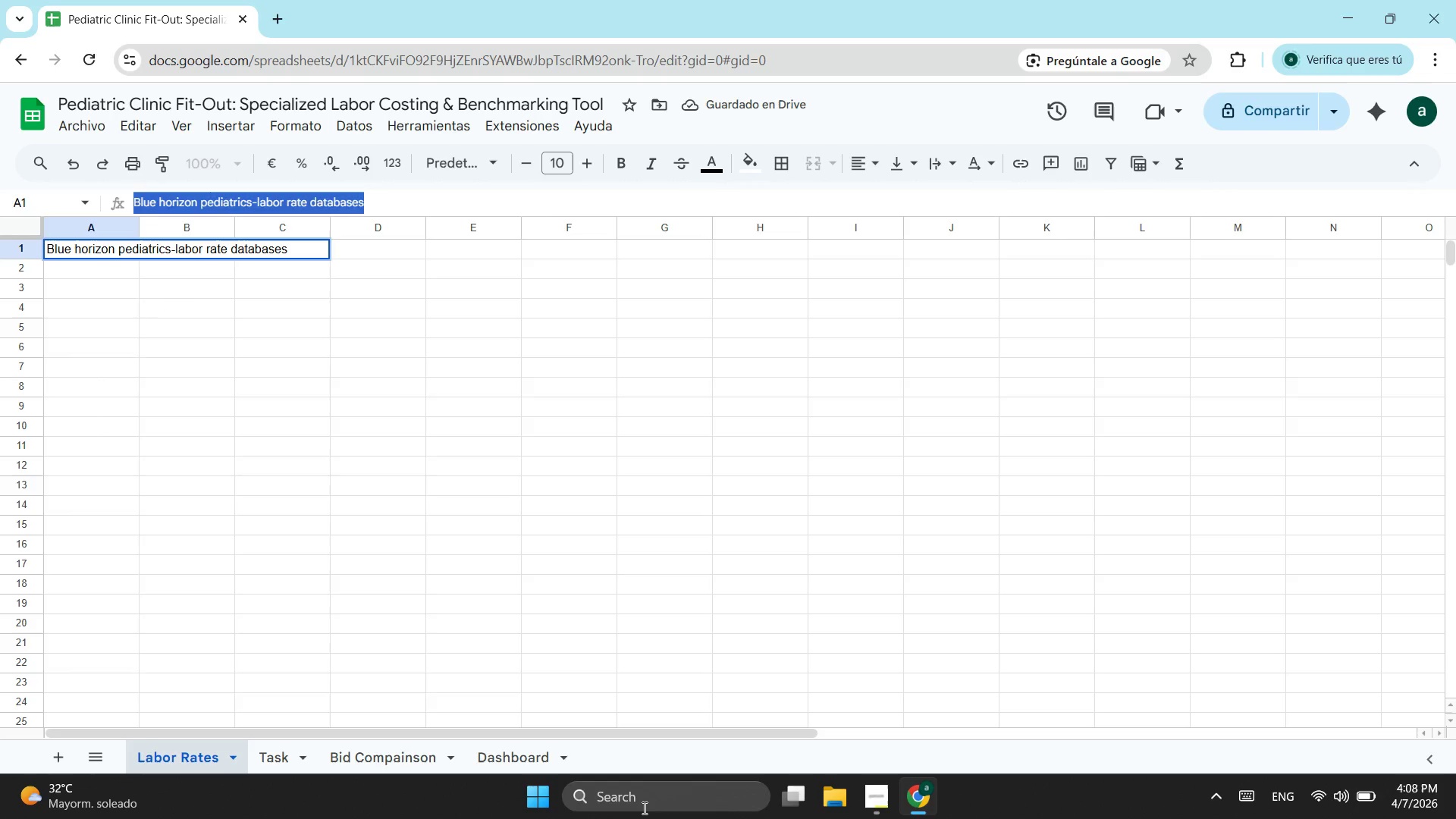 
left_click([643, 808])
 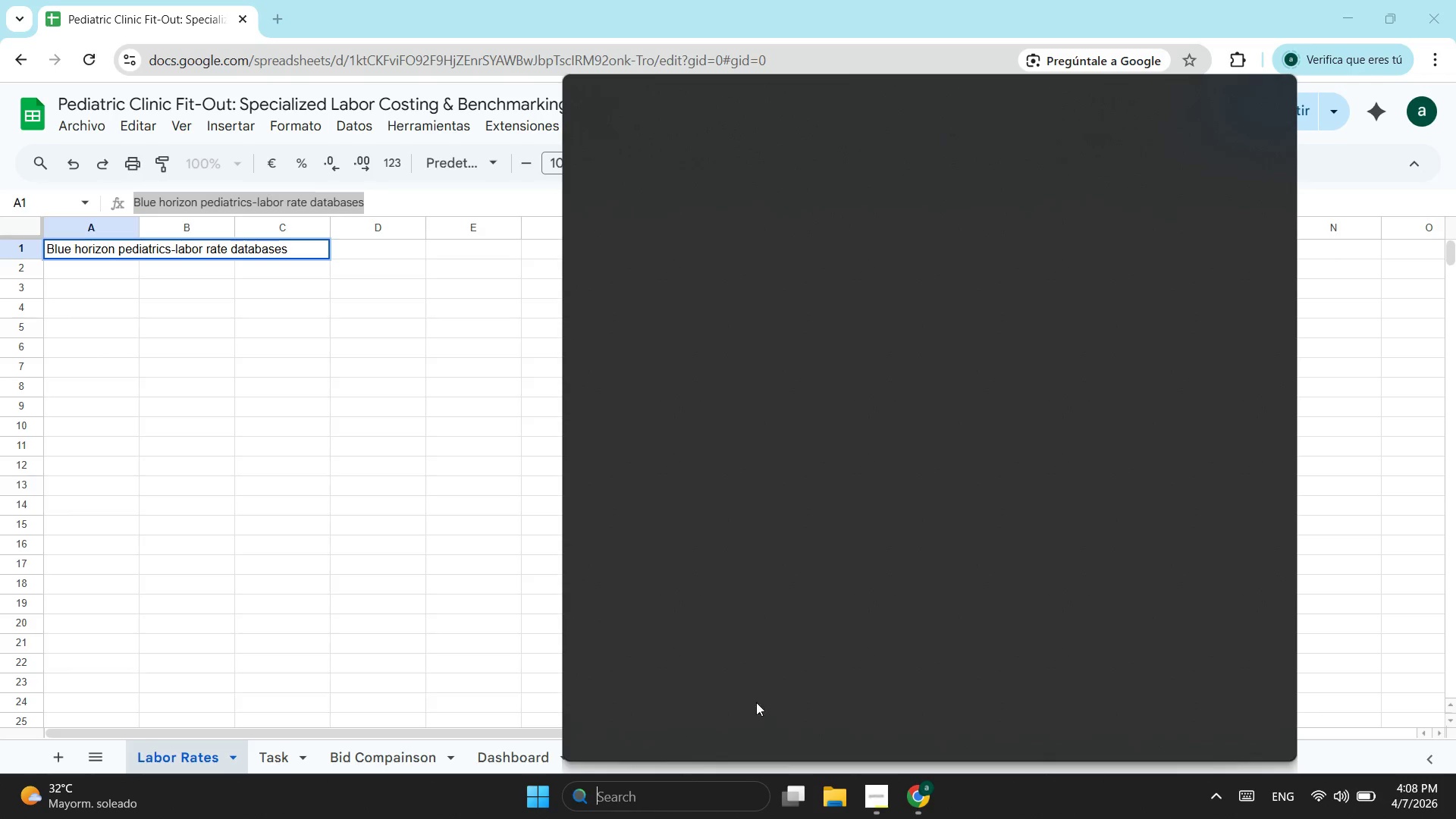 
key(W)
 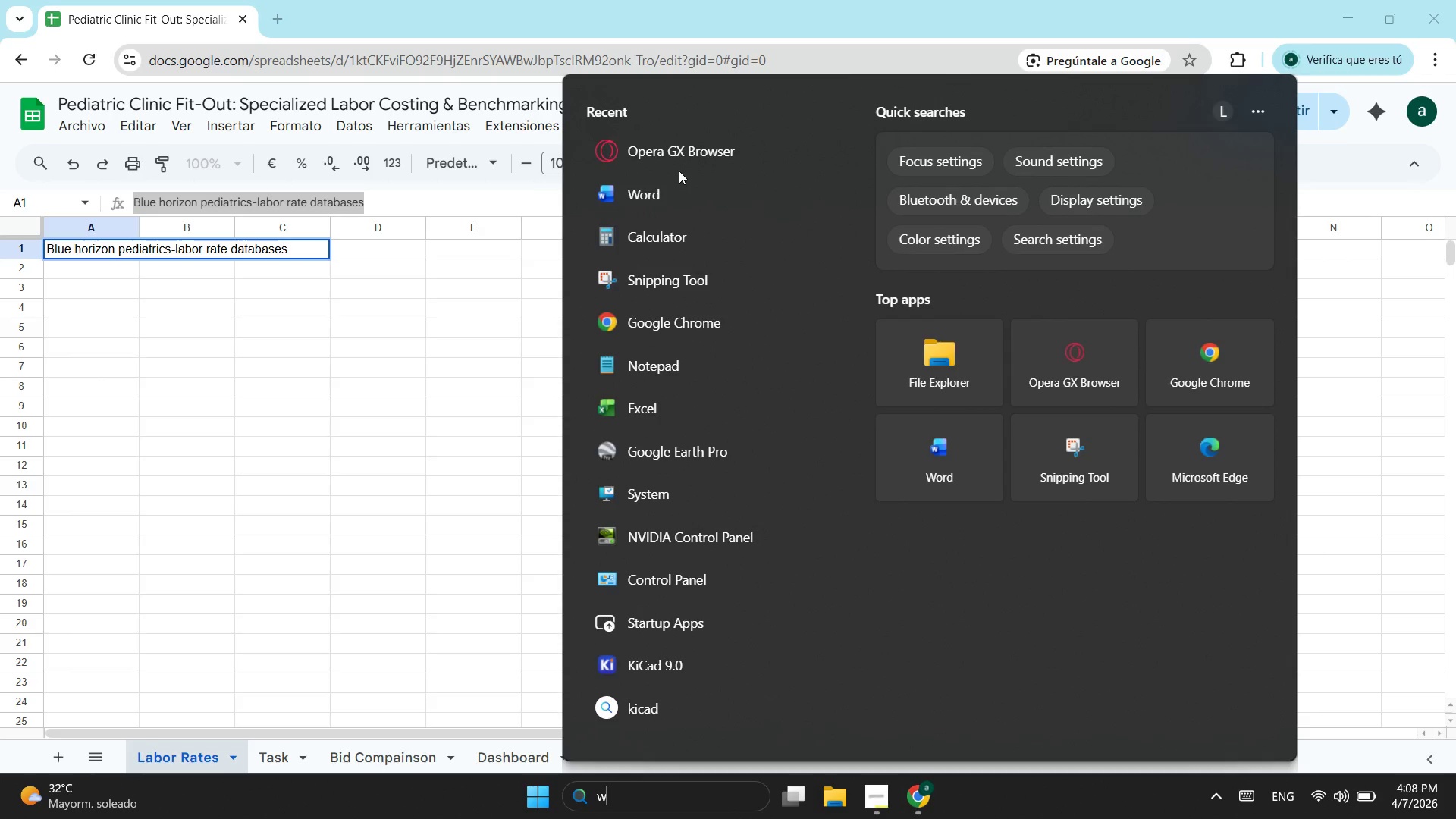 
left_click([670, 186])
 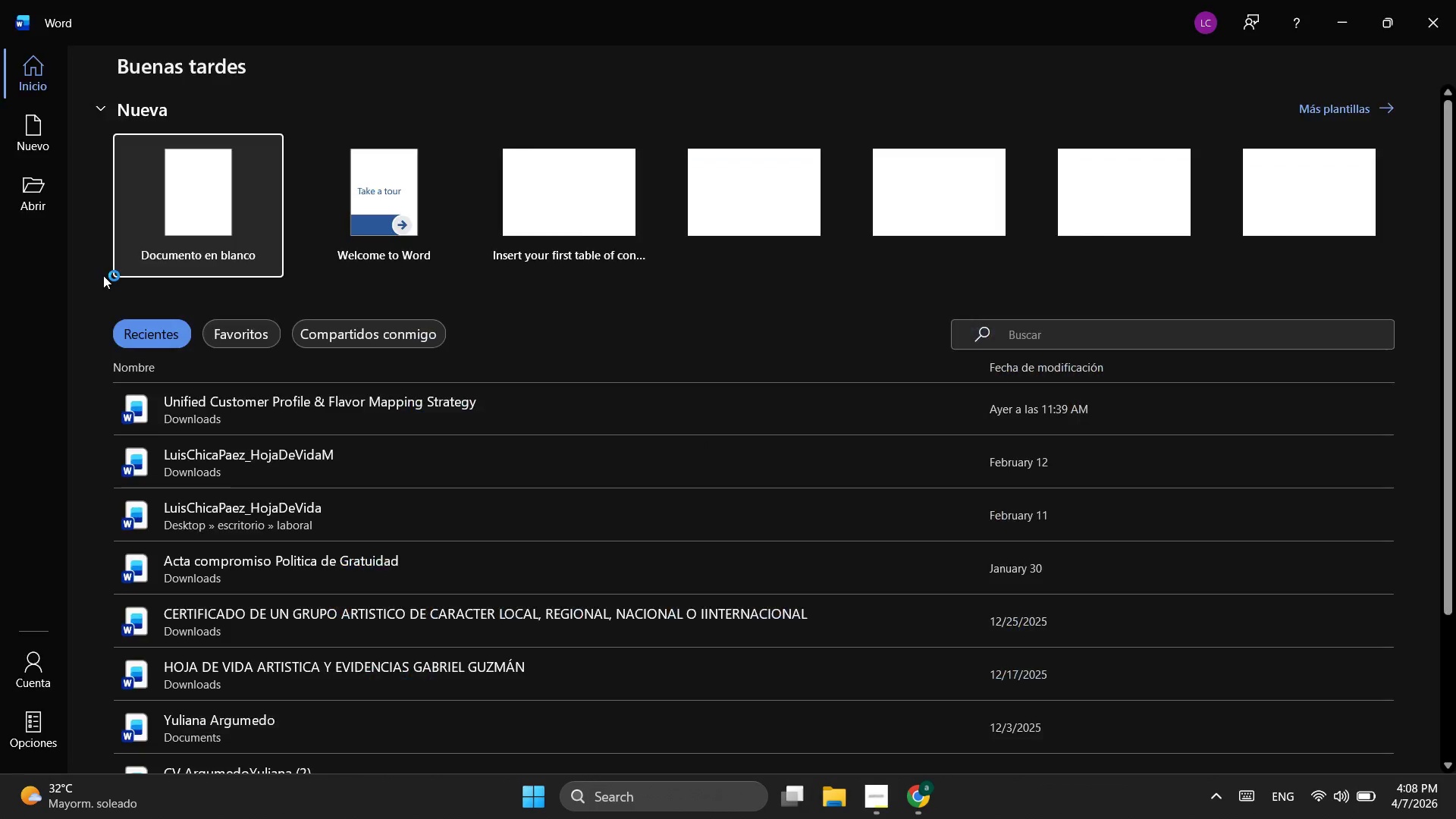 
double_click([182, 196])
 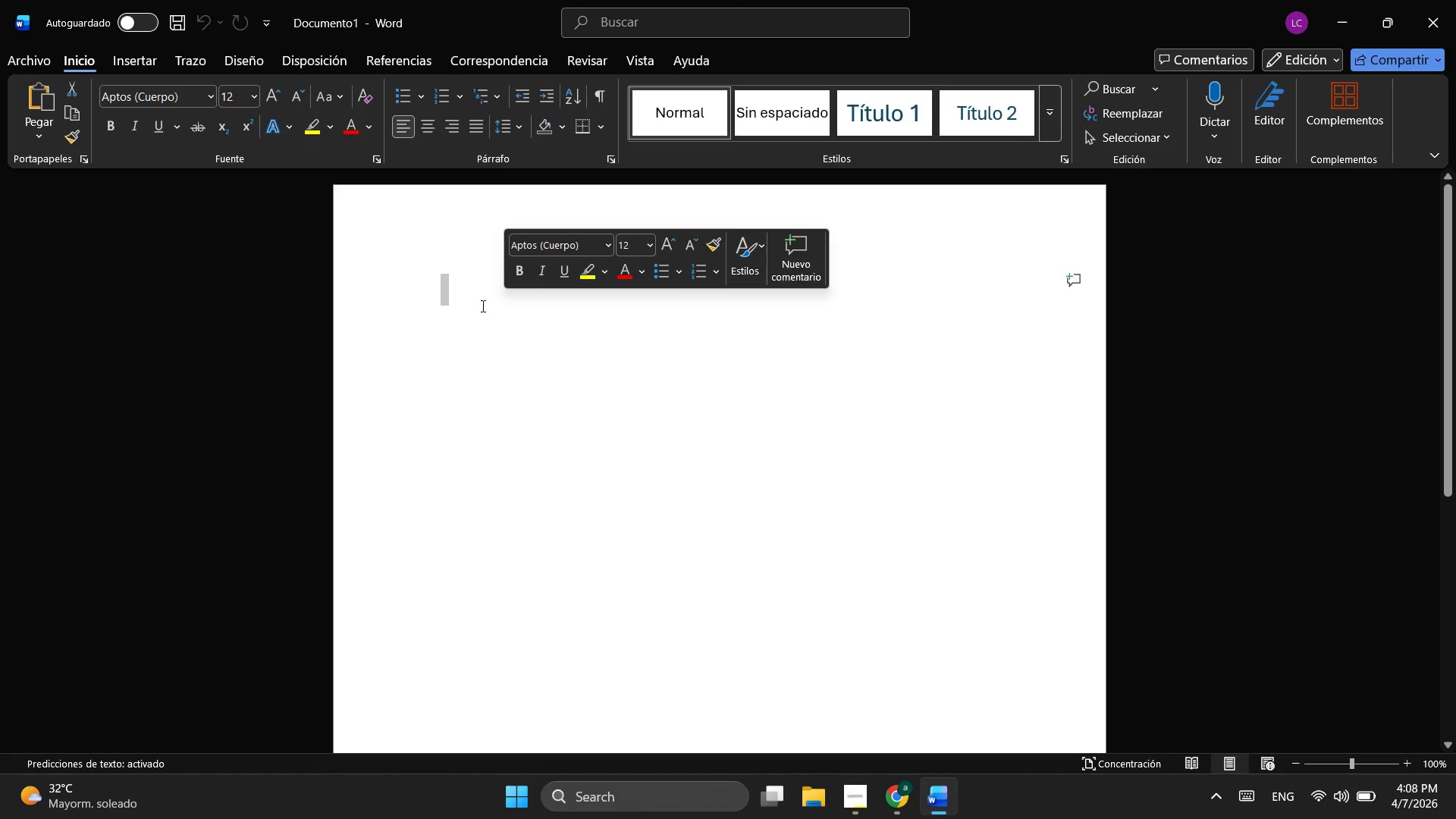 
left_click([481, 301])
 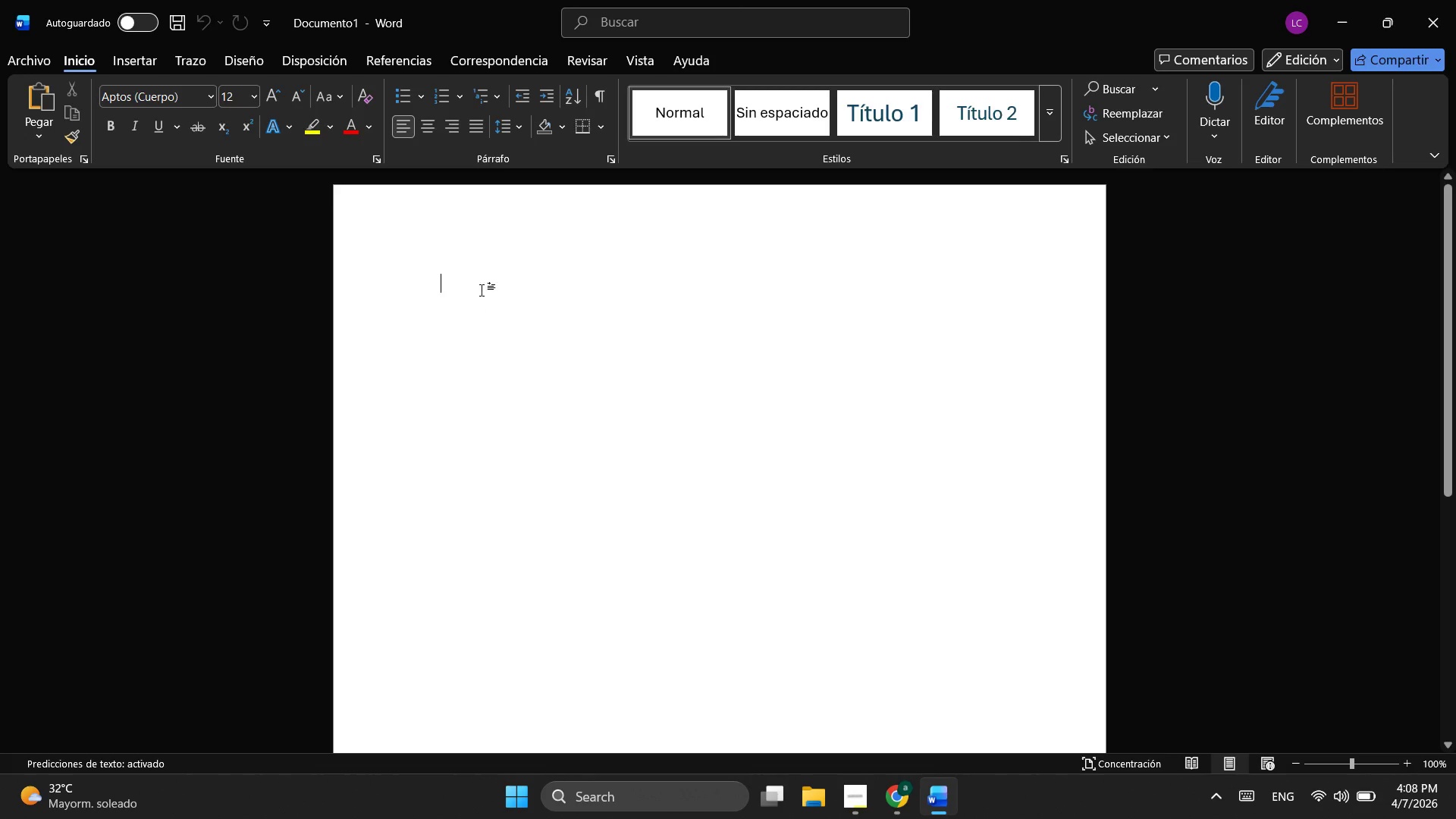 
key(Control+ControlLeft)
 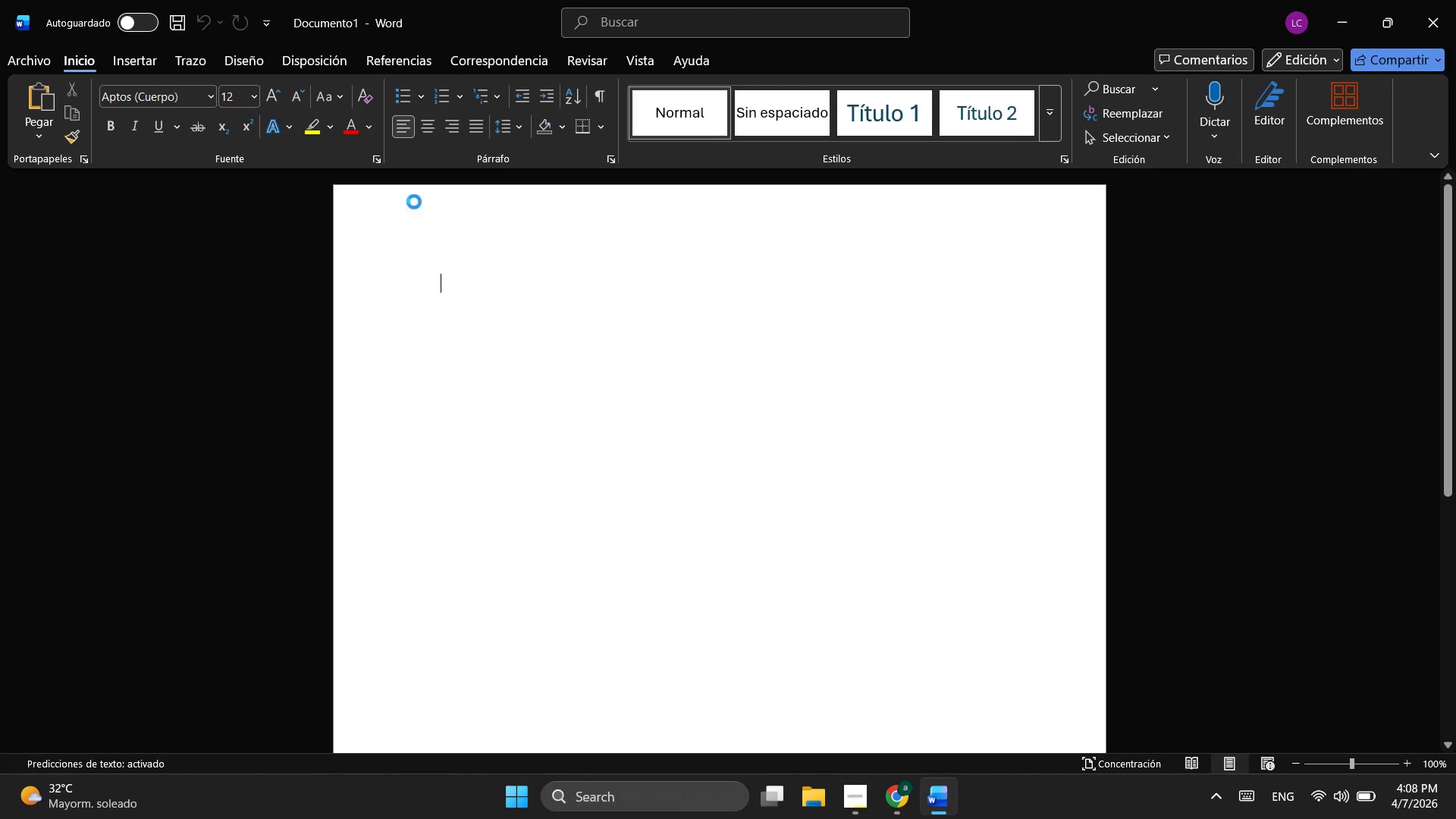 
key(Control+V)
 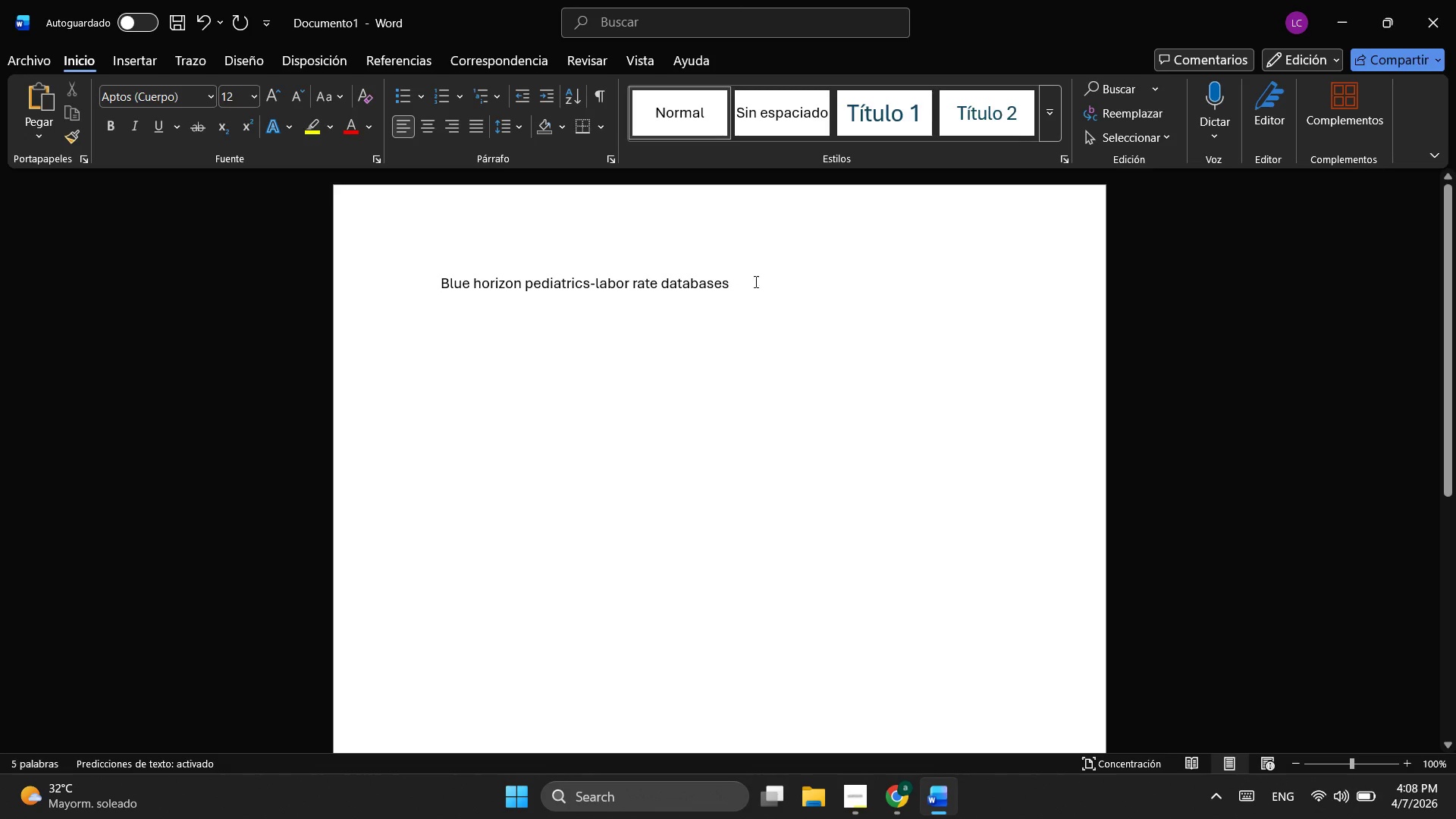 
left_click_drag(start_coordinate=[771, 281], to_coordinate=[388, 280])
 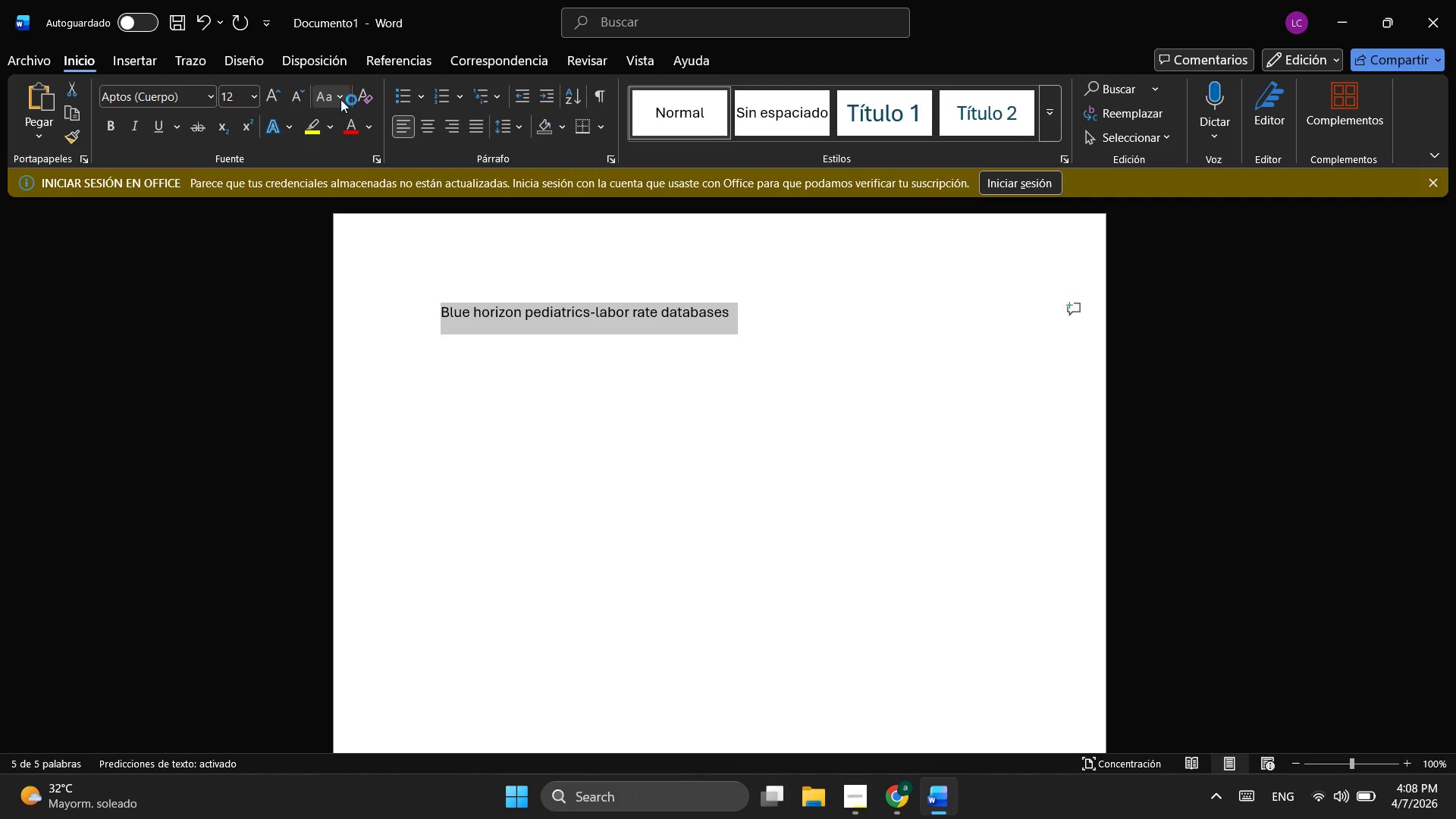 
left_click([342, 96])
 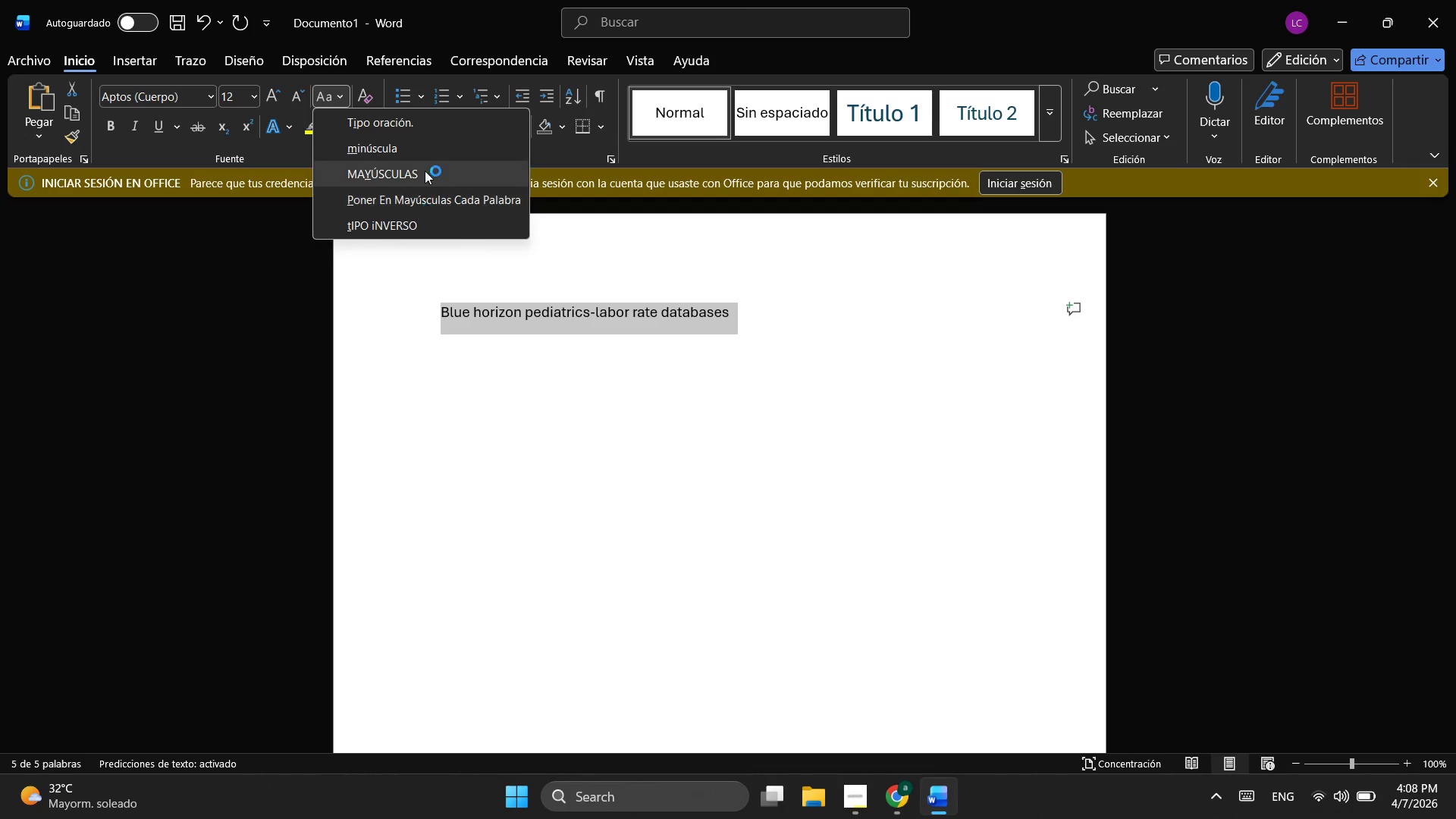 
left_click([425, 171])
 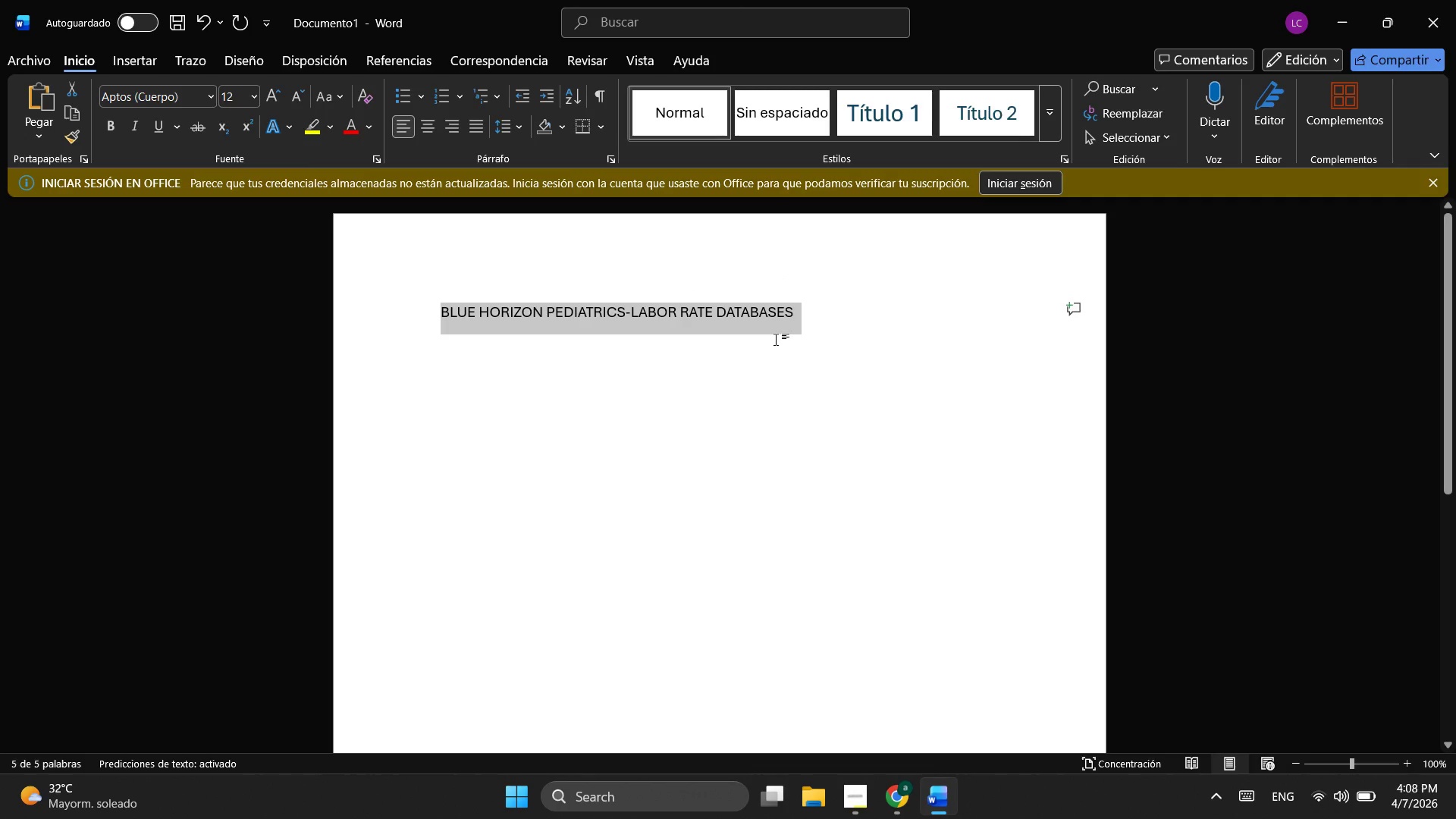 
key(Control+X)
 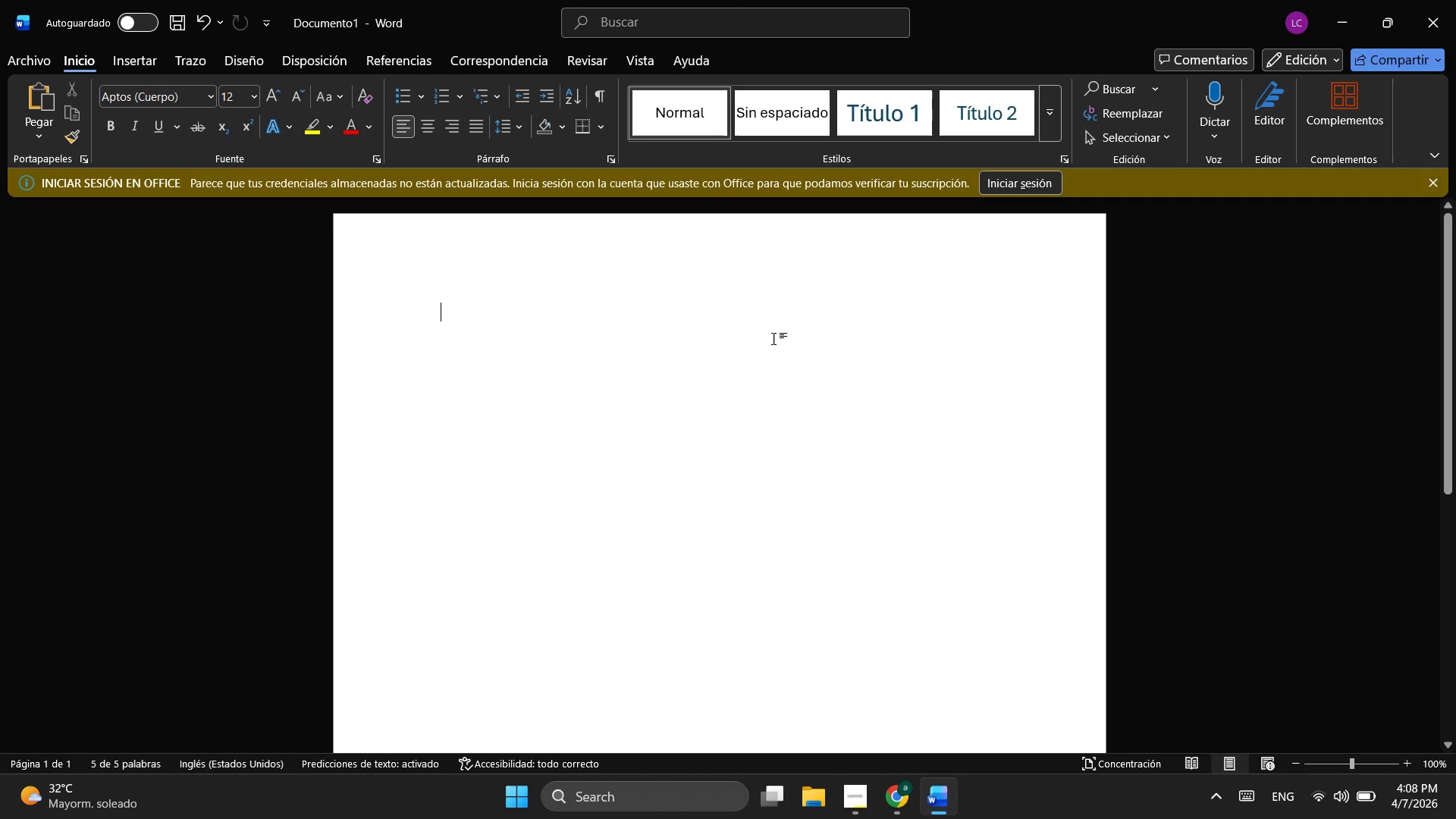 
key(Alt+AltLeft)
 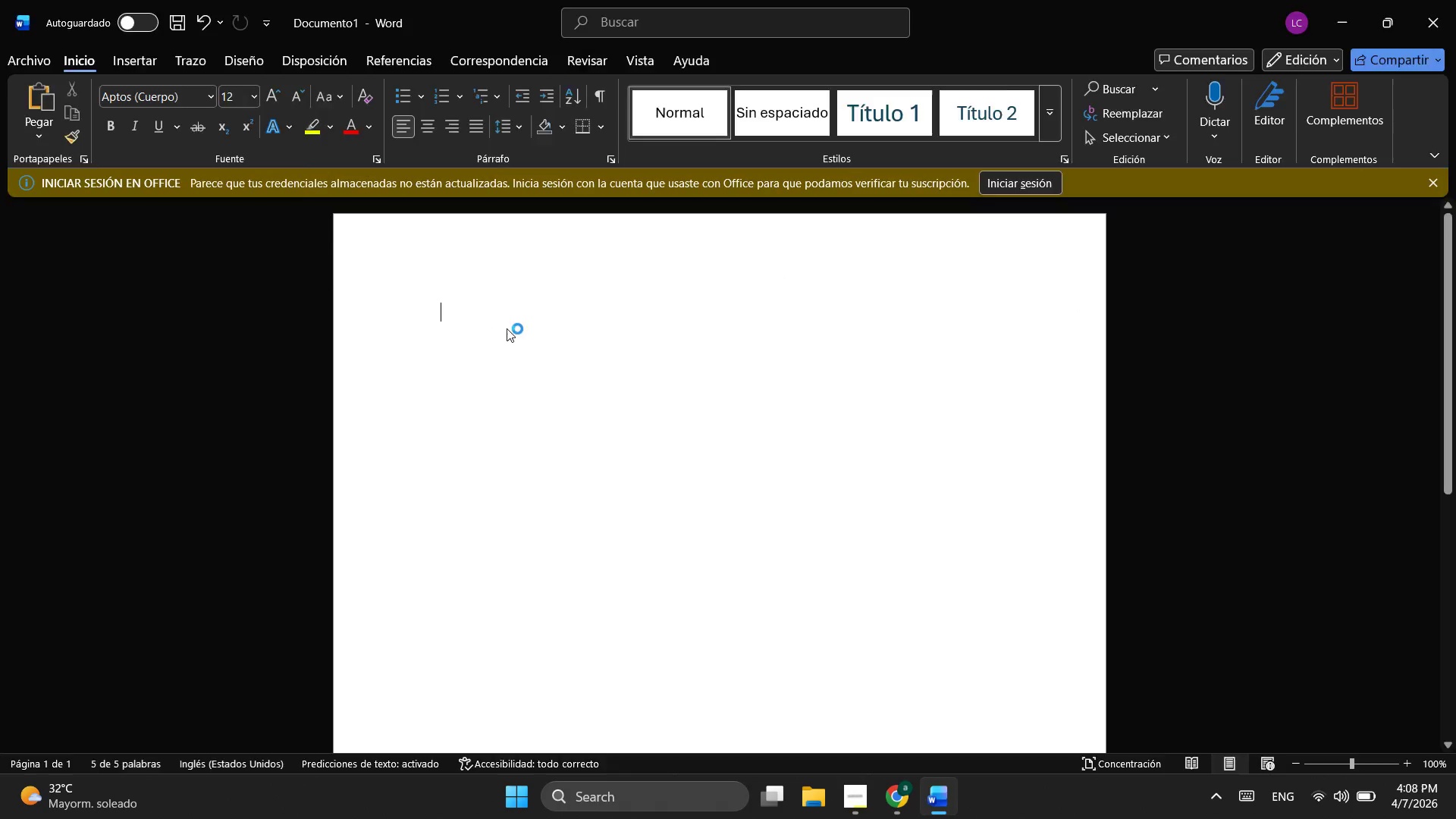 
key(Alt+Tab)
 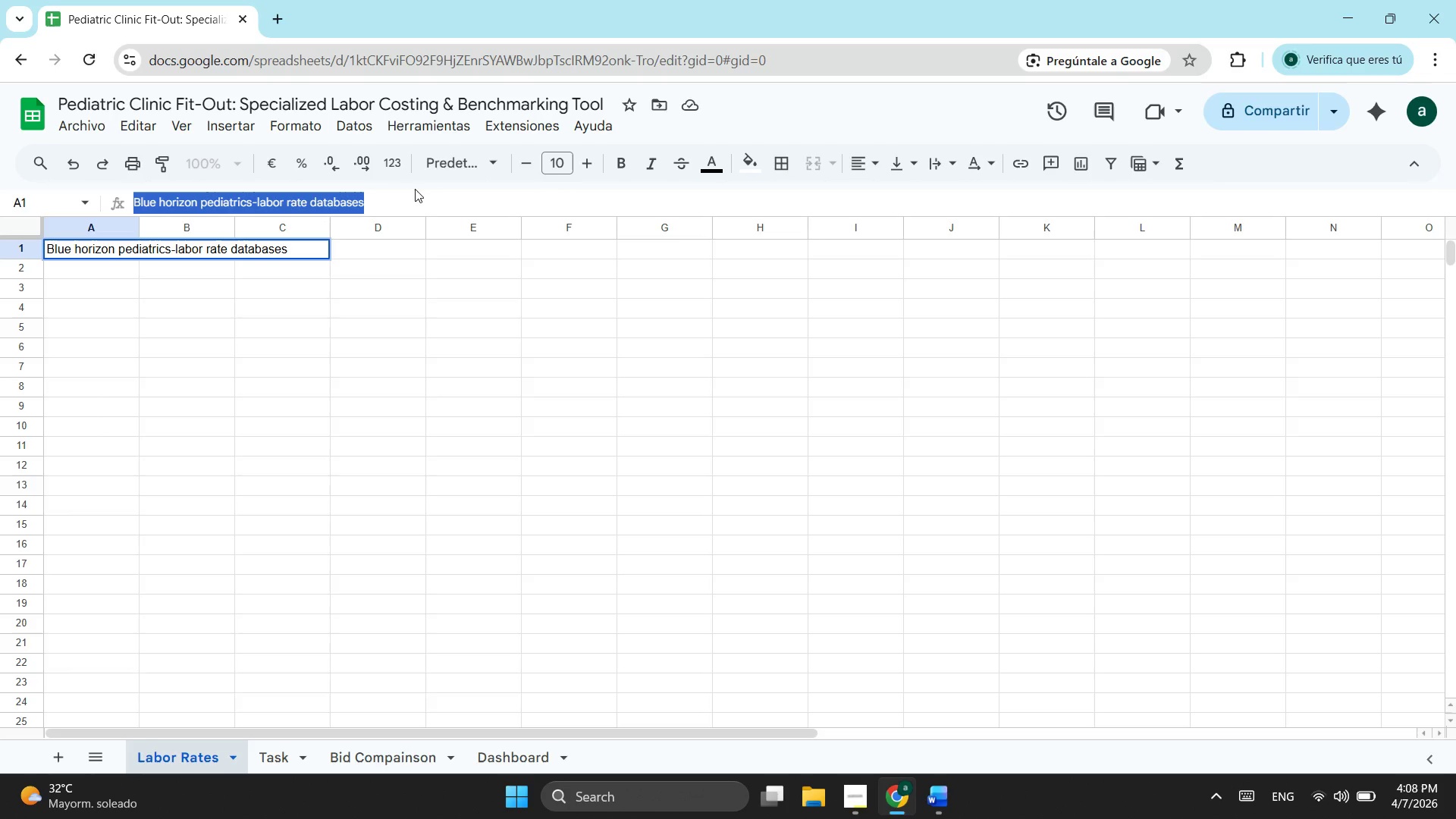 
left_click_drag(start_coordinate=[415, 204], to_coordinate=[0, 207])
 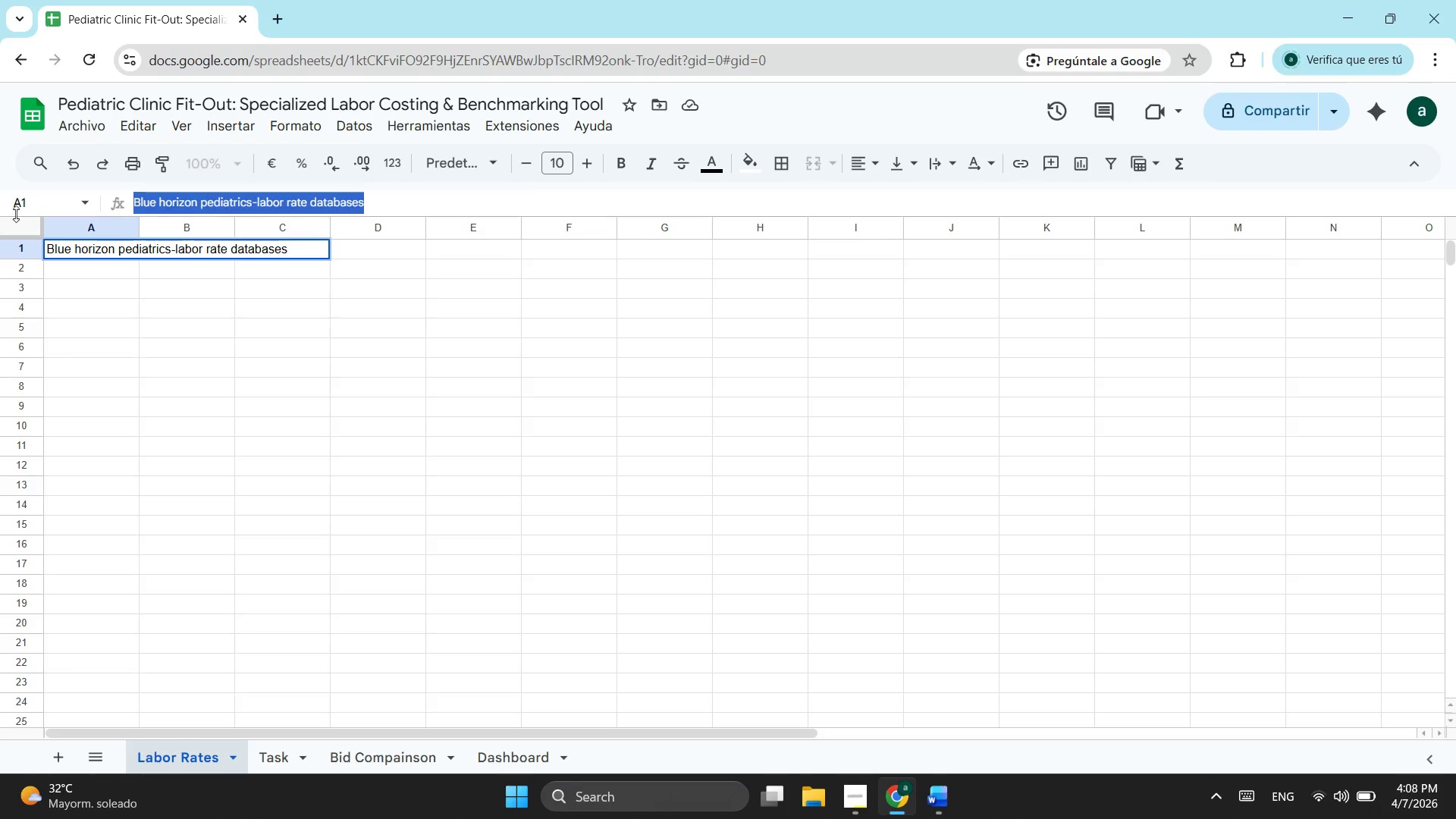 
key(Control+ControlLeft)
 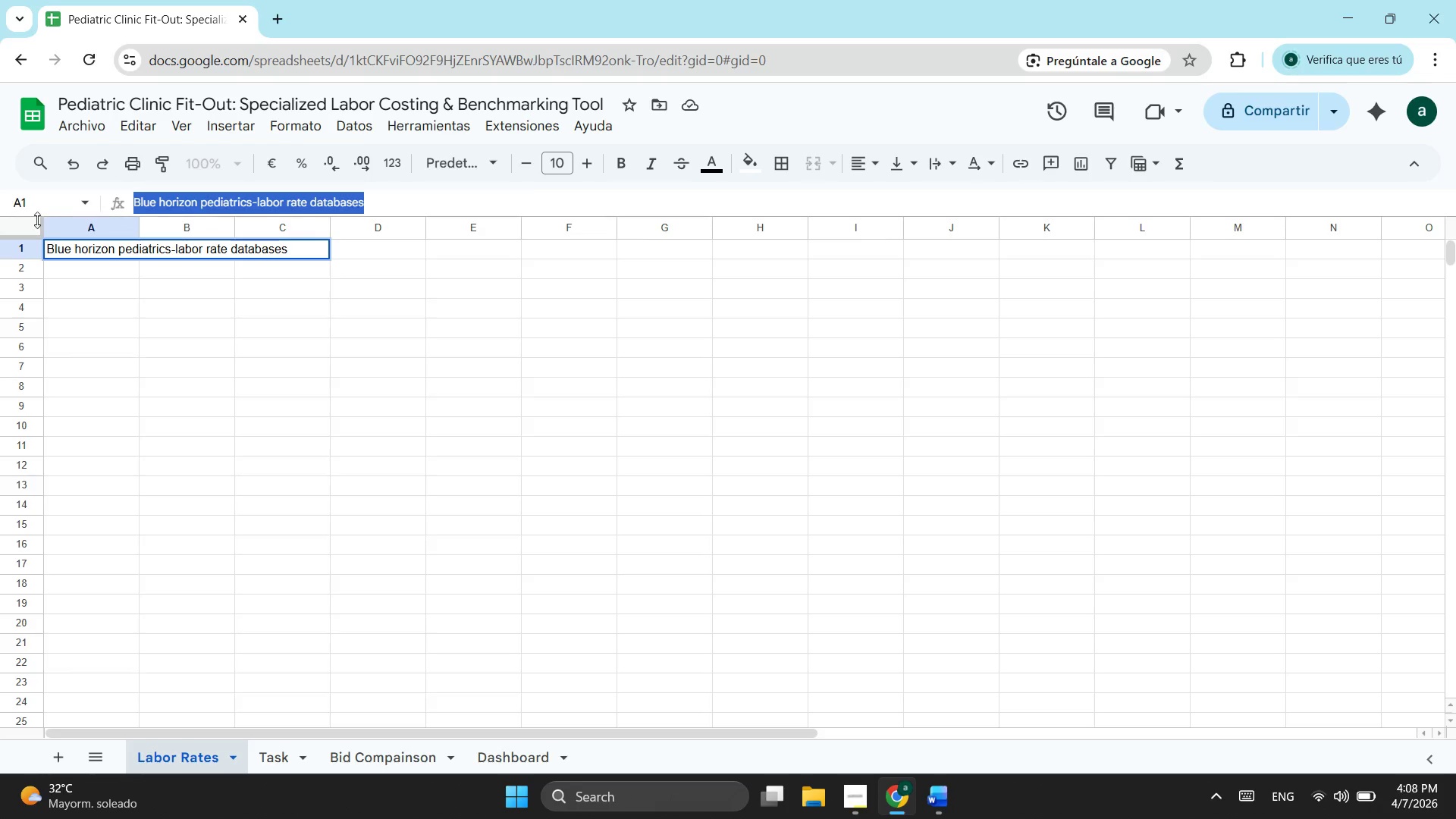 
key(Control+V)
 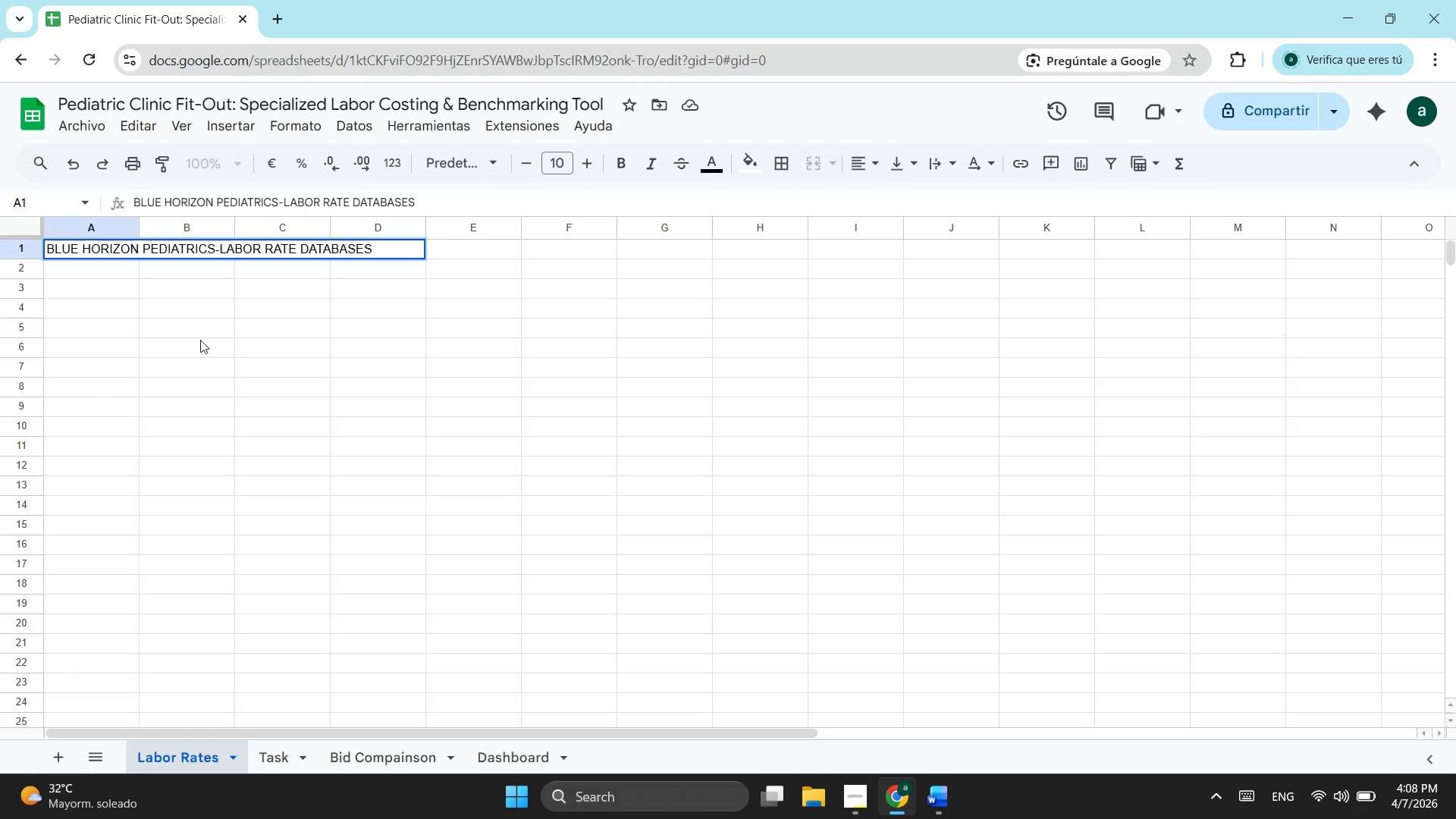 
left_click([115, 290])
 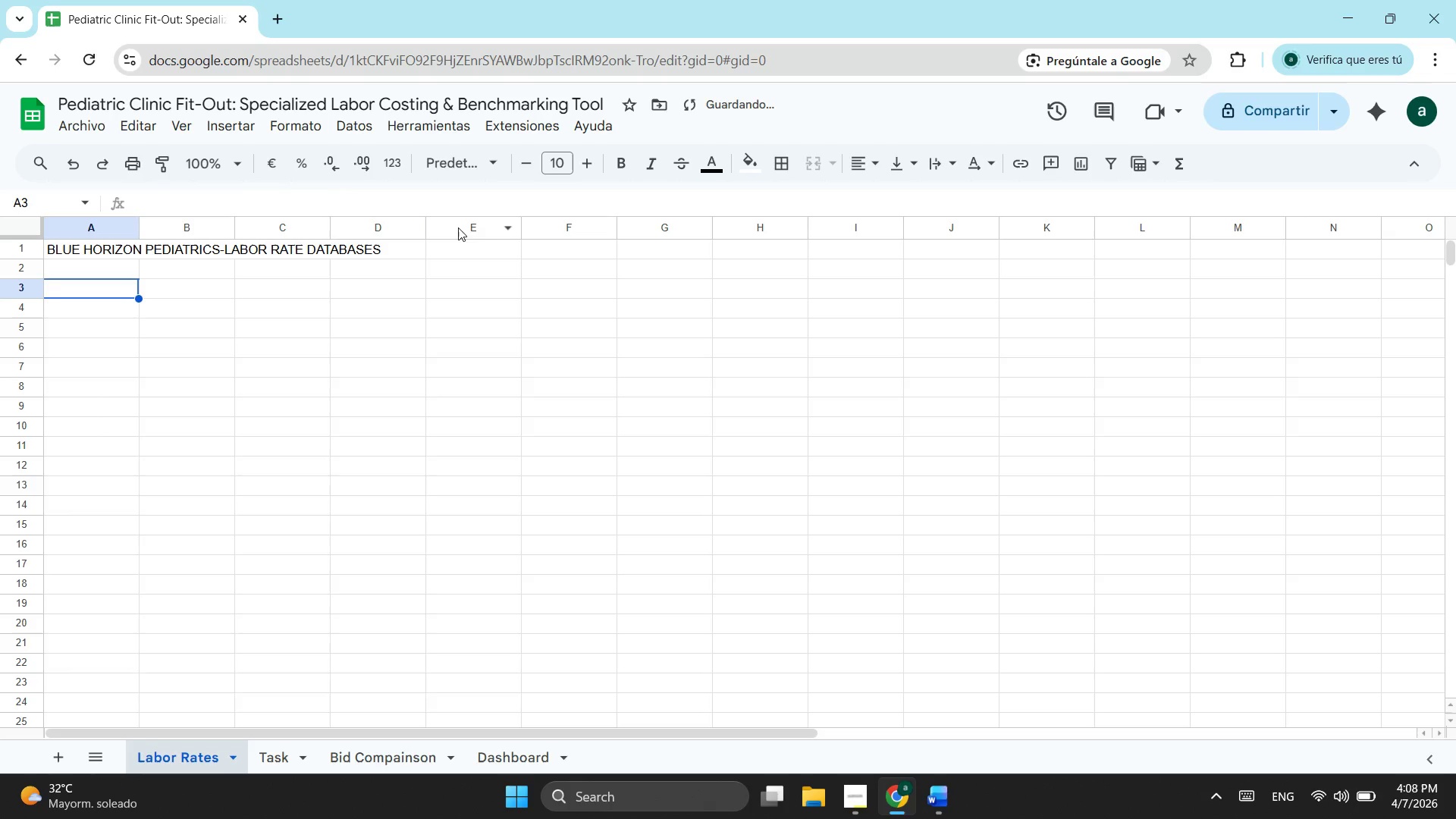 
left_click_drag(start_coordinate=[470, 248], to_coordinate=[115, 256])
 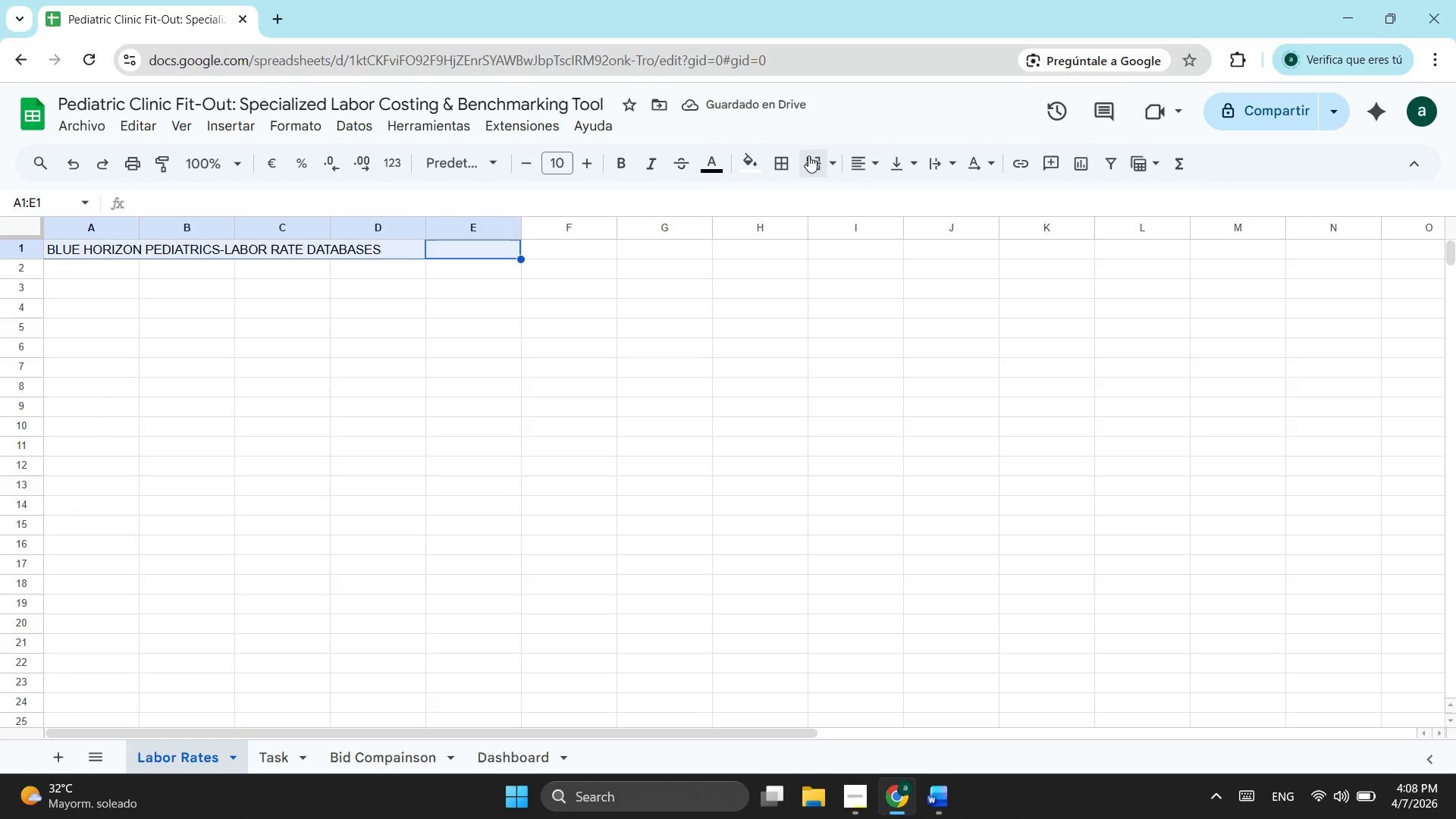 
left_click([808, 155])
 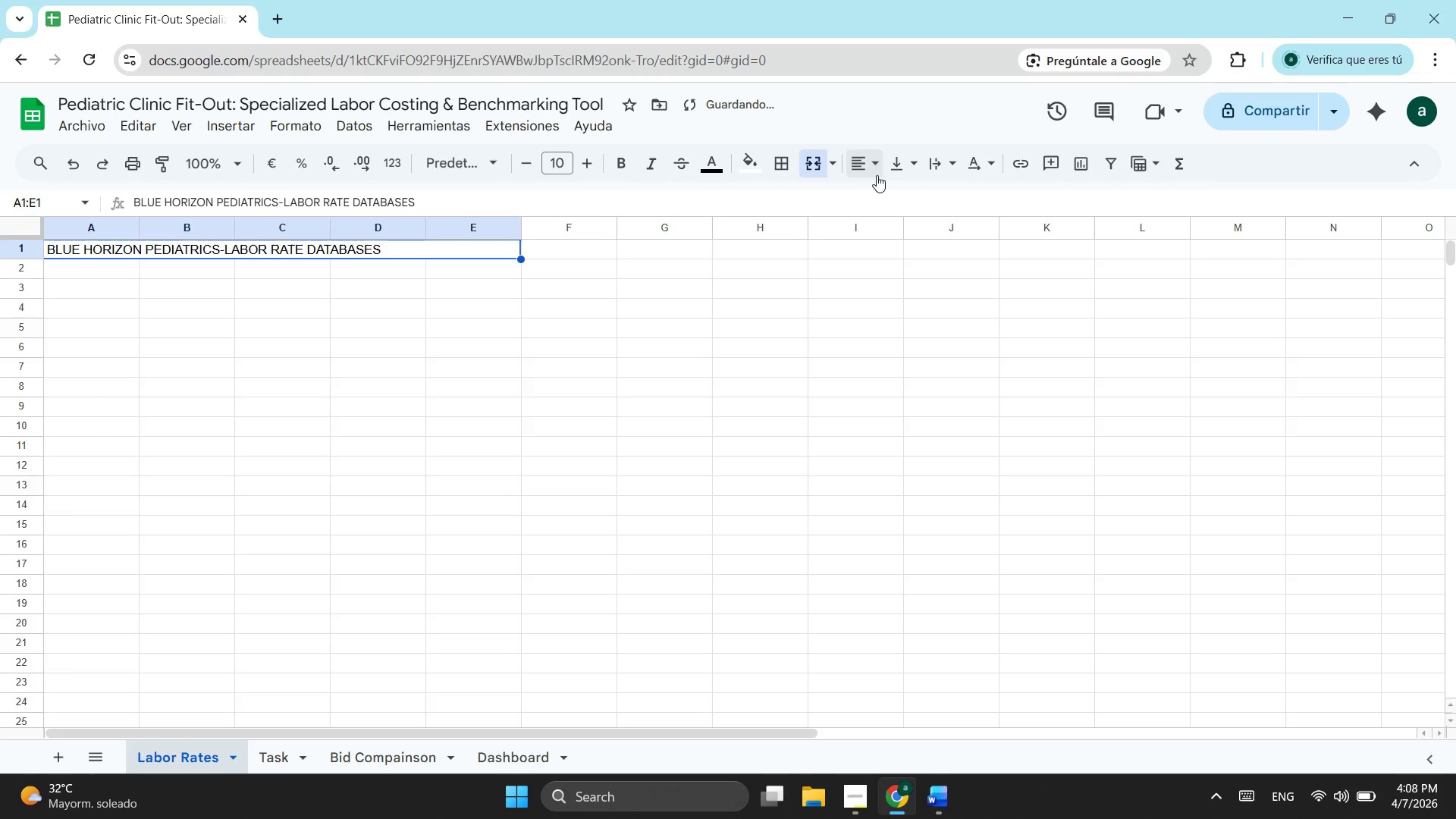 
left_click([879, 174])
 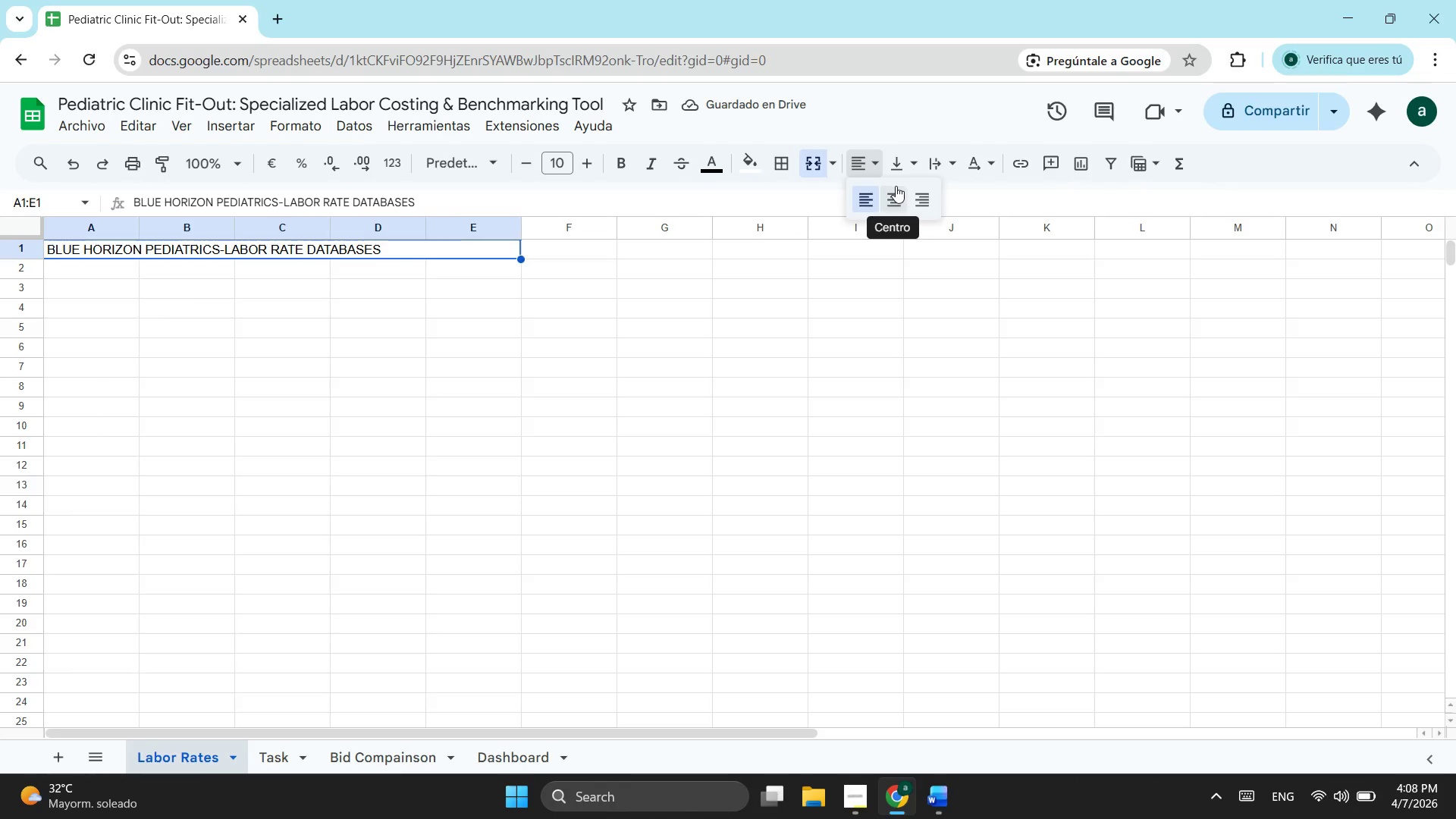 
left_click([896, 186])
 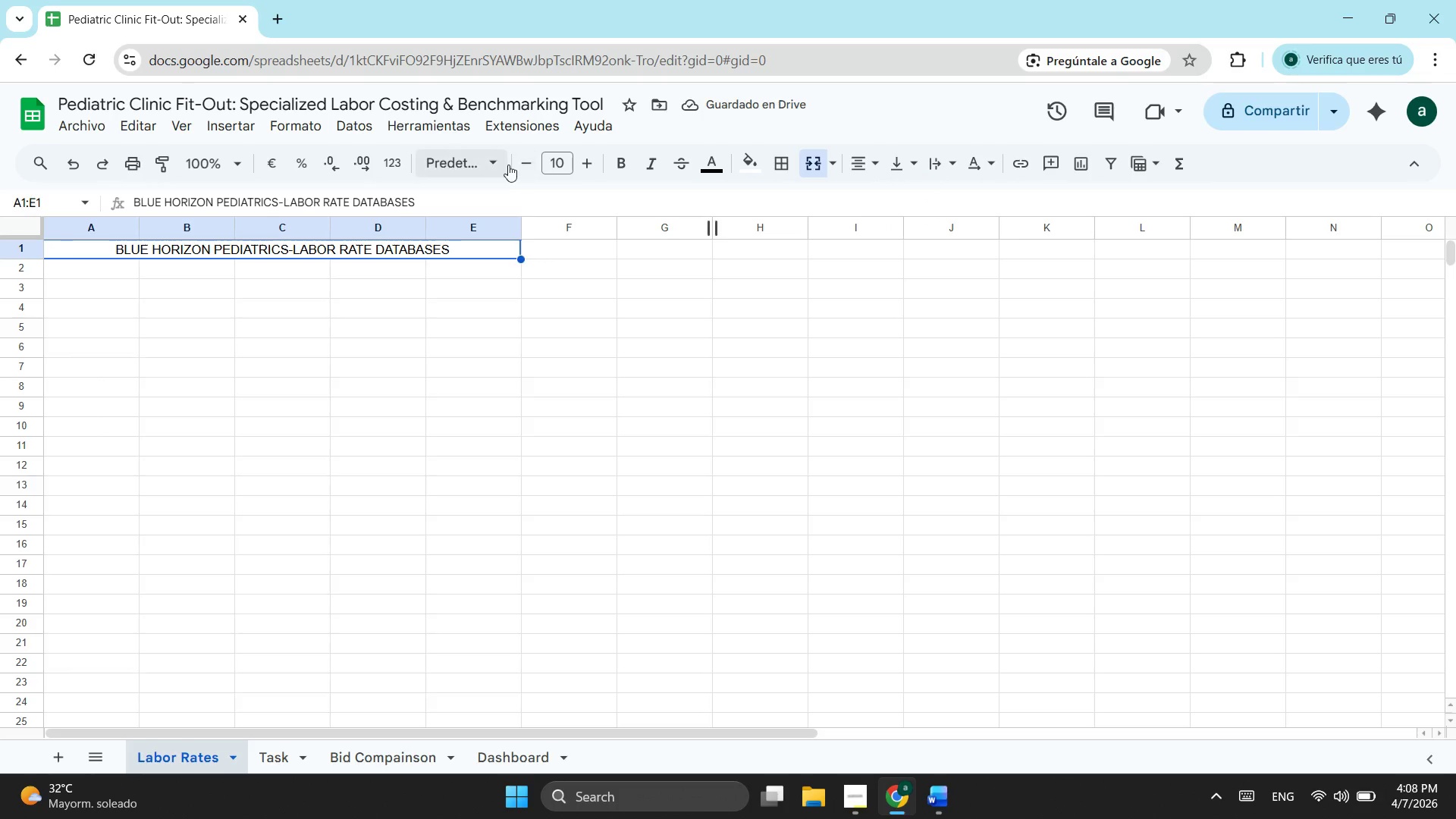 
left_click([626, 171])
 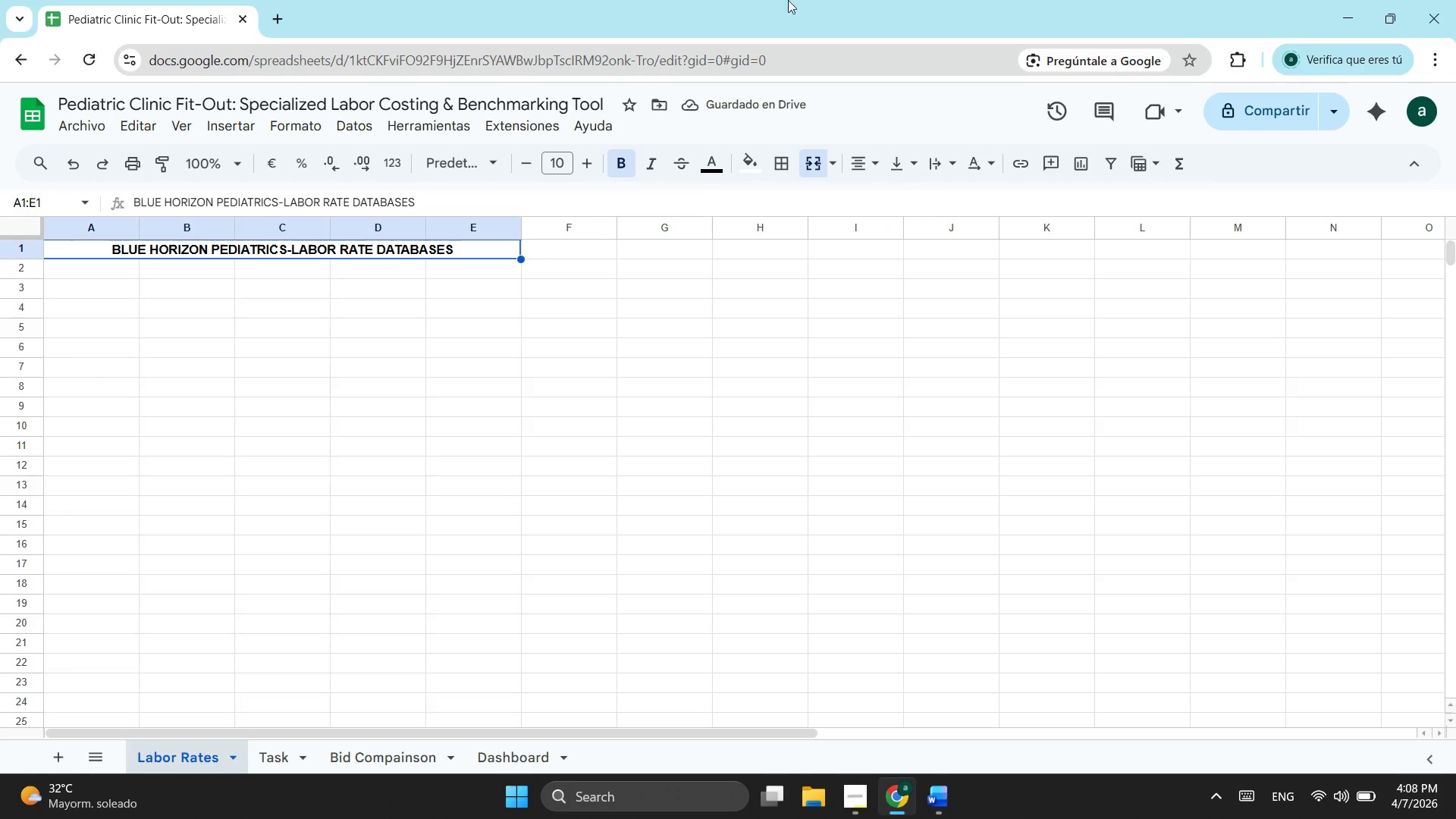 
wait(5.73)
 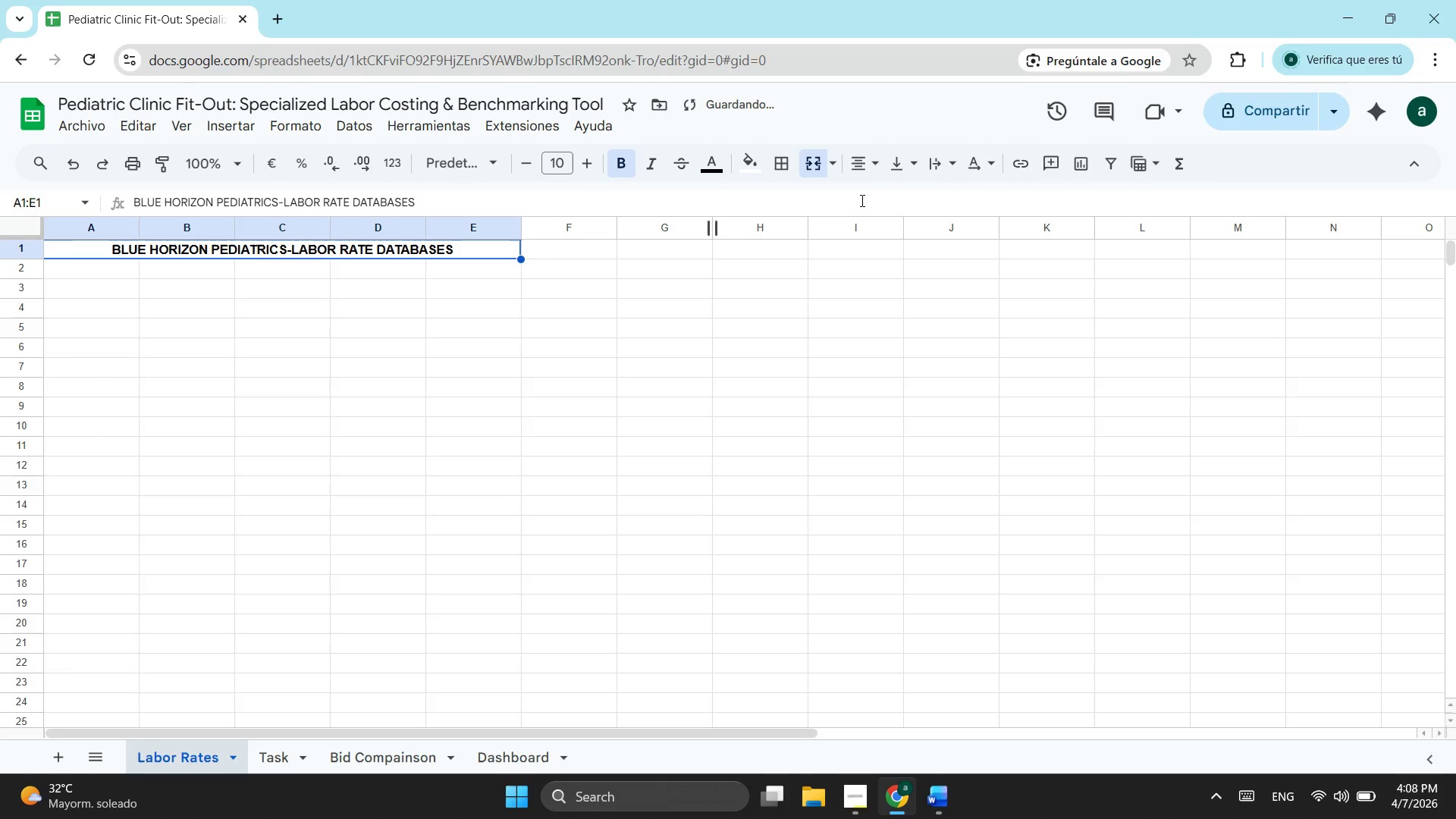 
double_click([594, 159])
 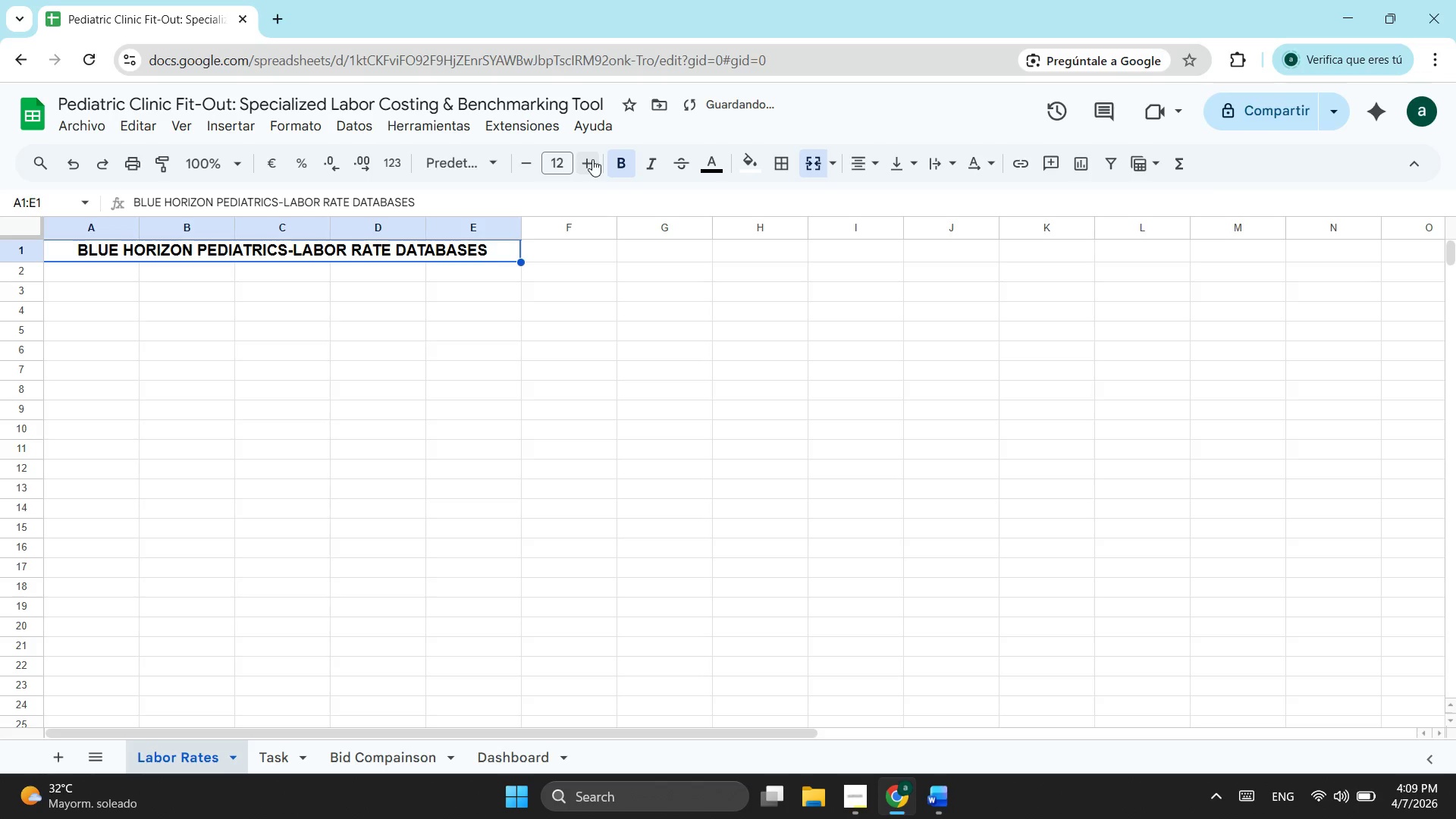 
left_click([592, 159])
 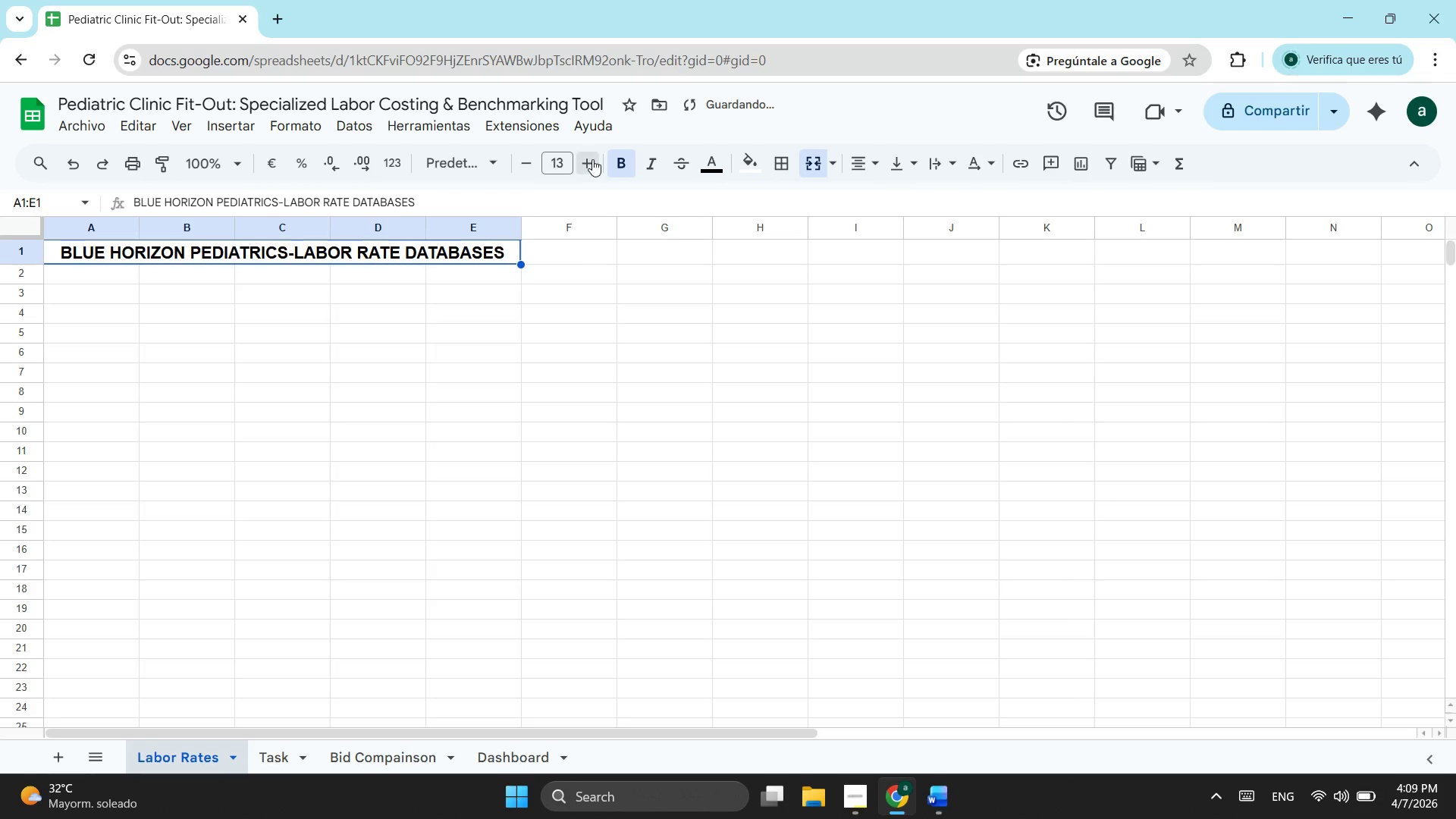 
left_click([592, 159])
 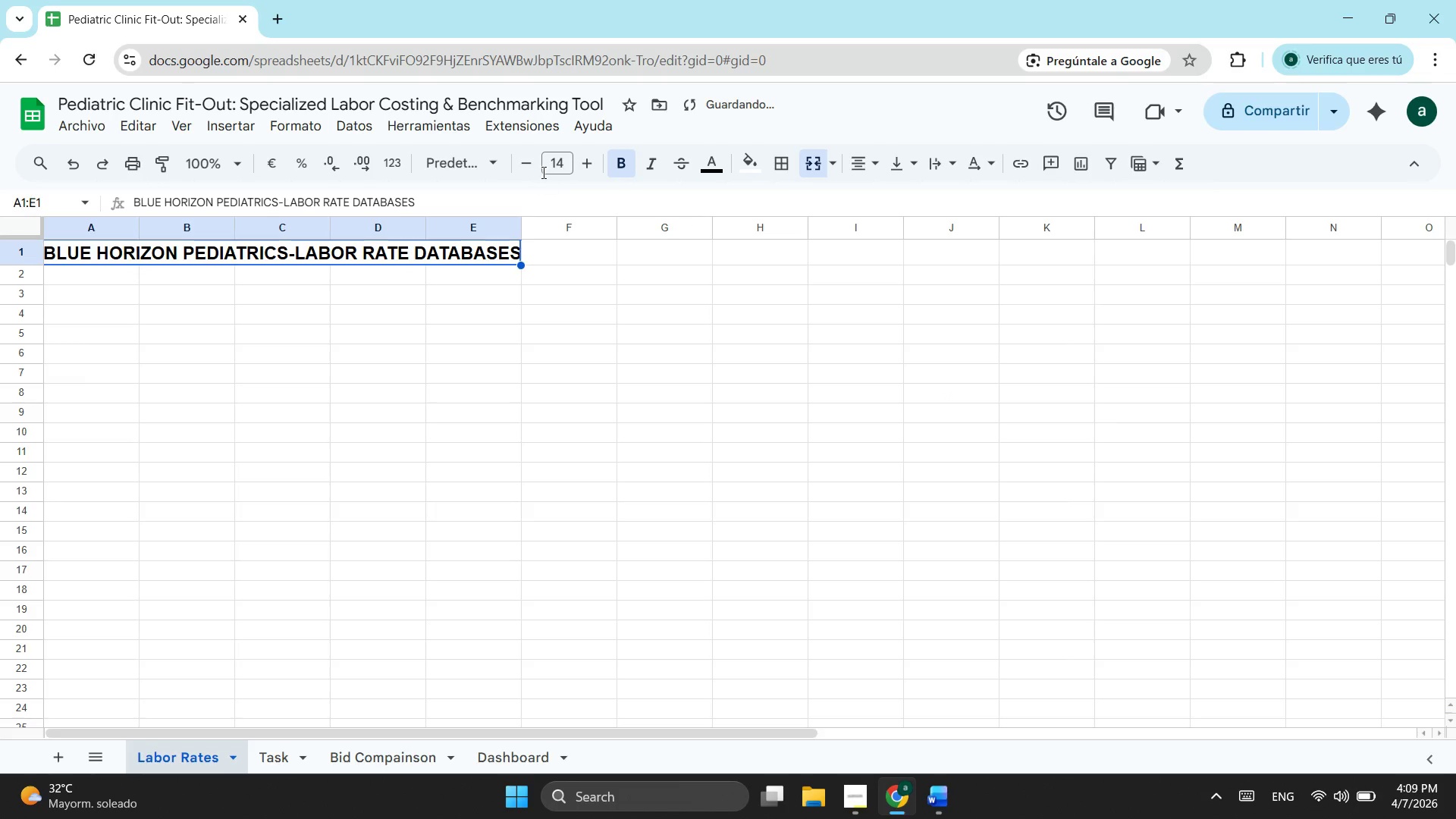 
left_click([530, 164])
 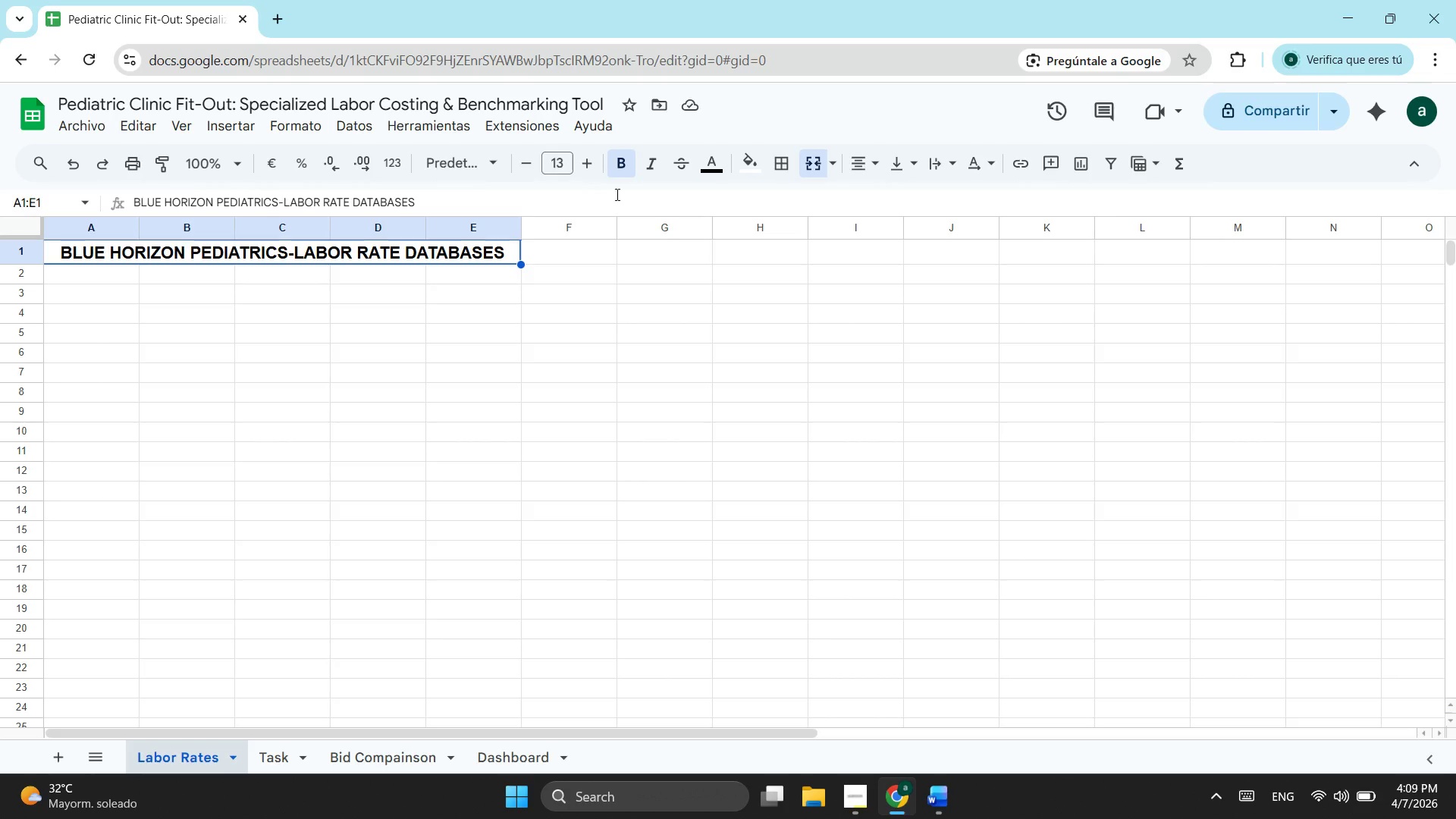 
wait(13.94)
 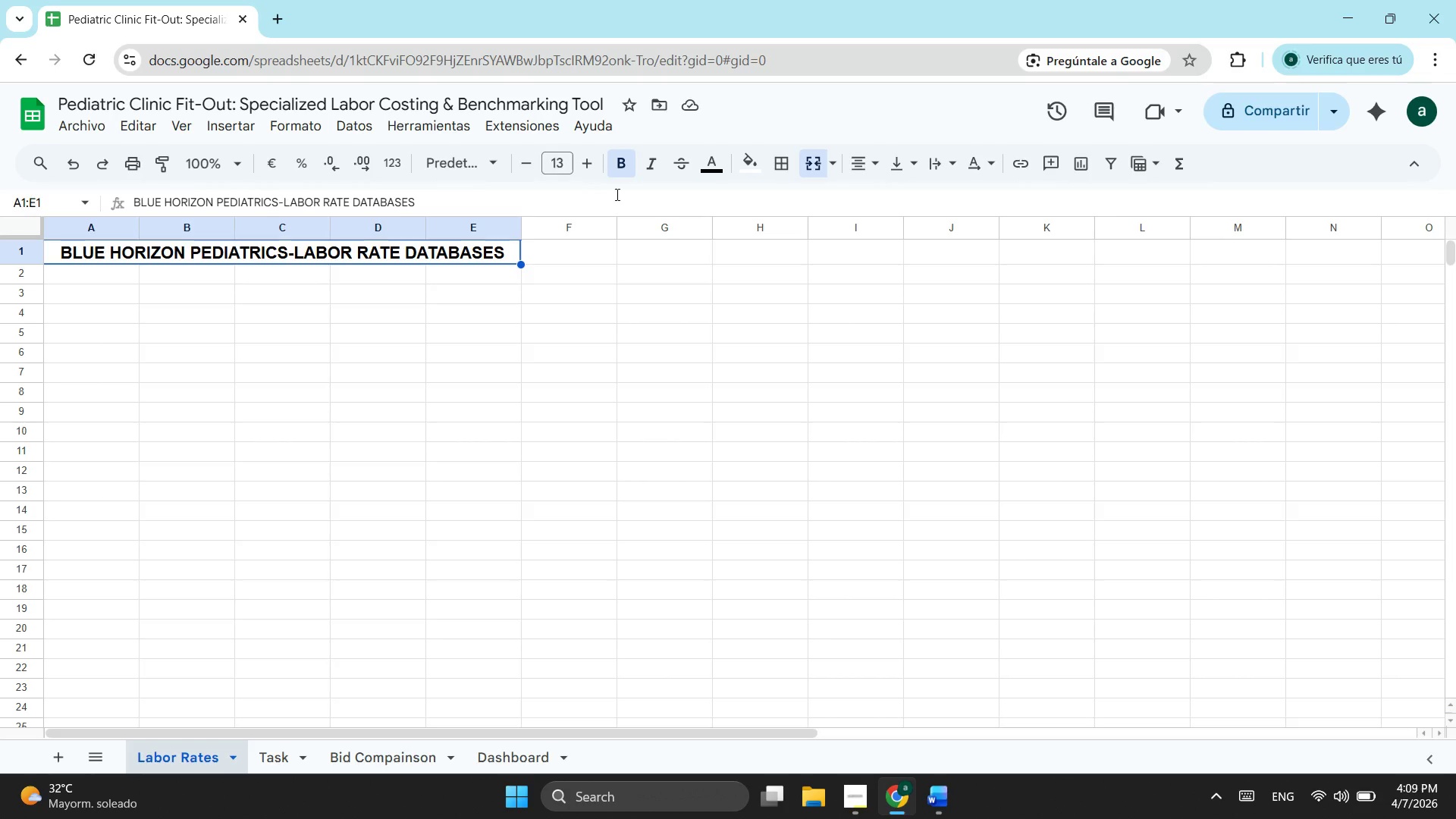 
left_click([758, 163])
 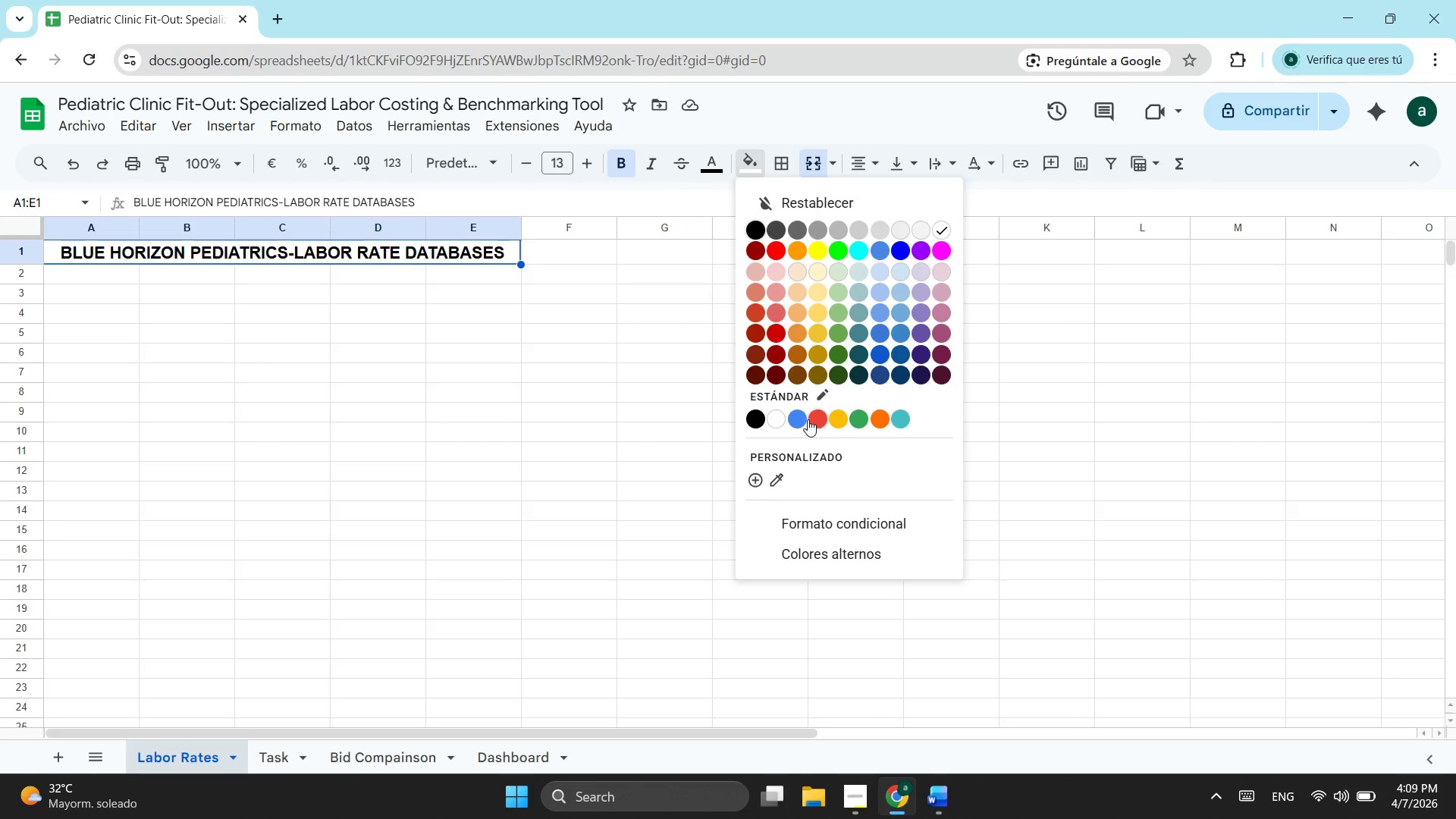 
left_click([799, 419])
 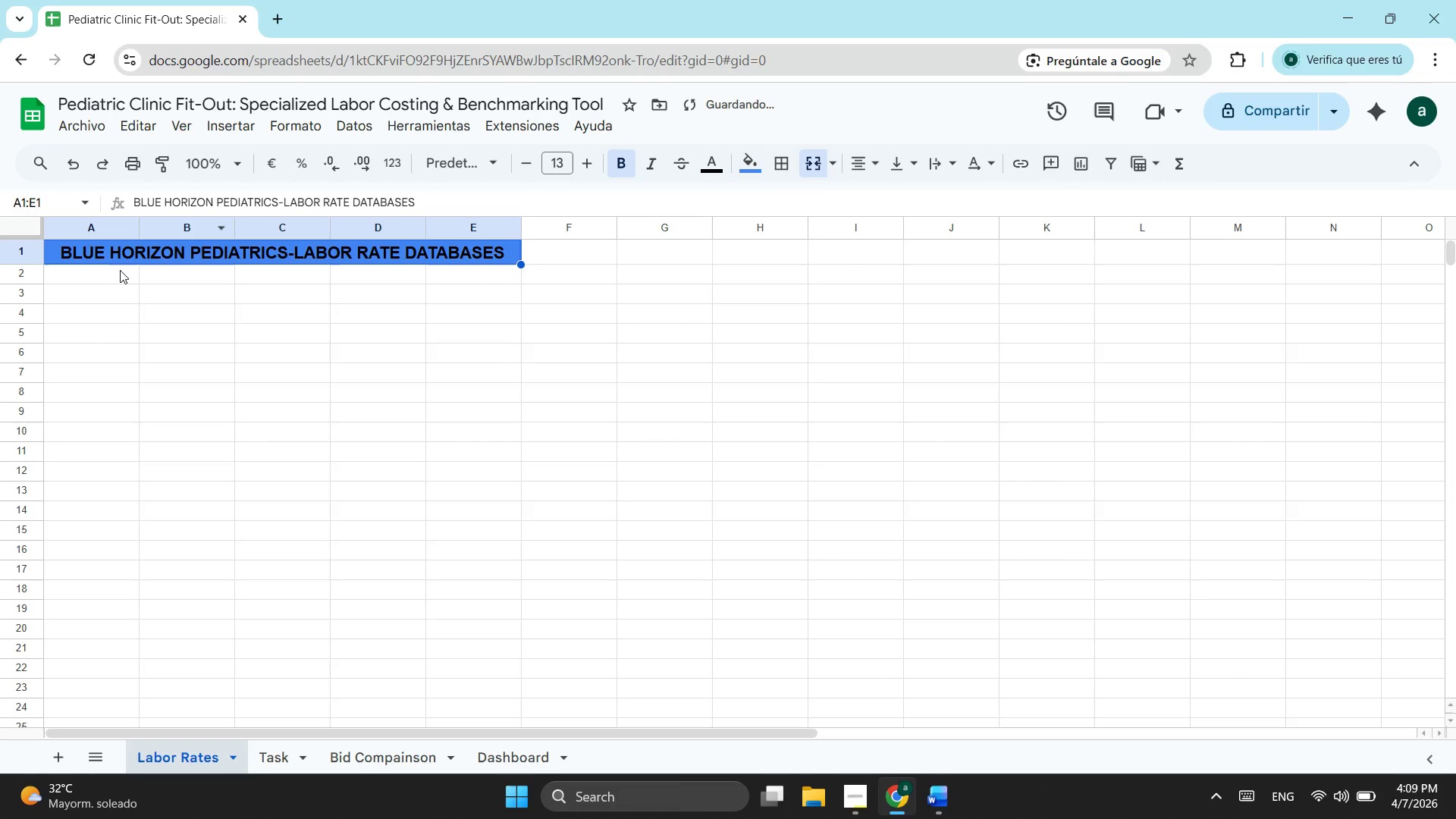 
left_click([124, 266])
 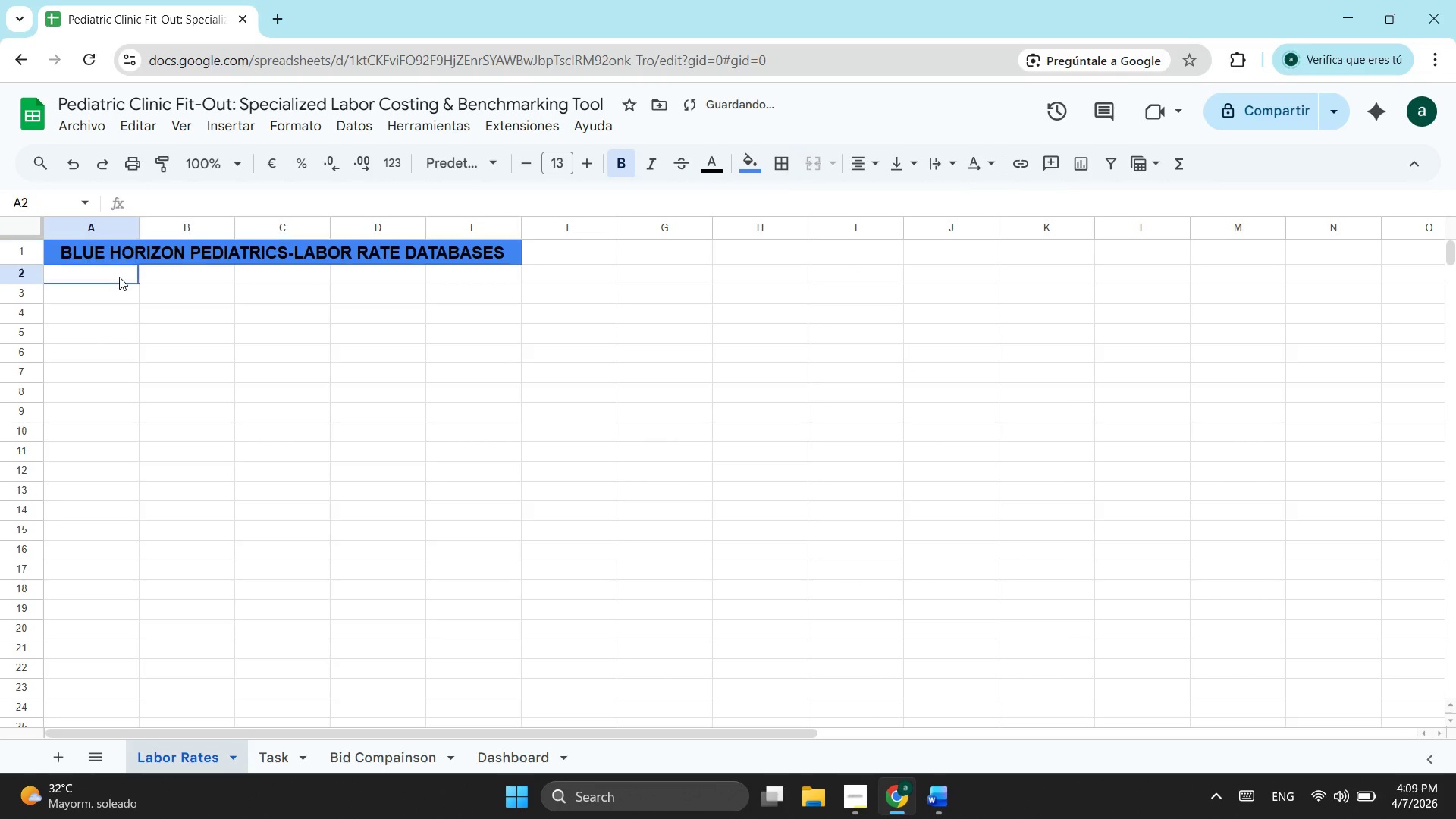 
left_click([119, 277])
 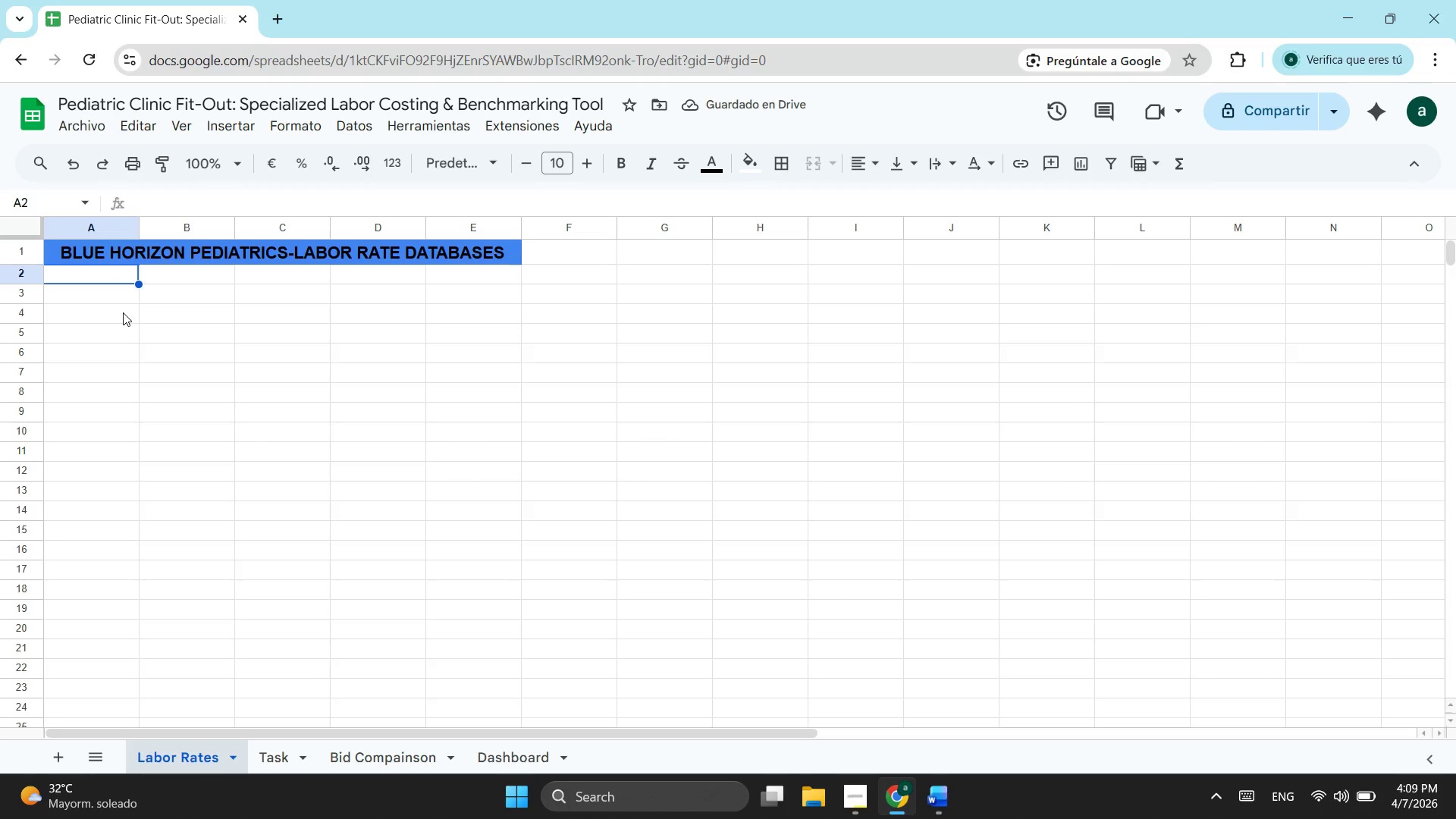 
left_click([115, 297])
 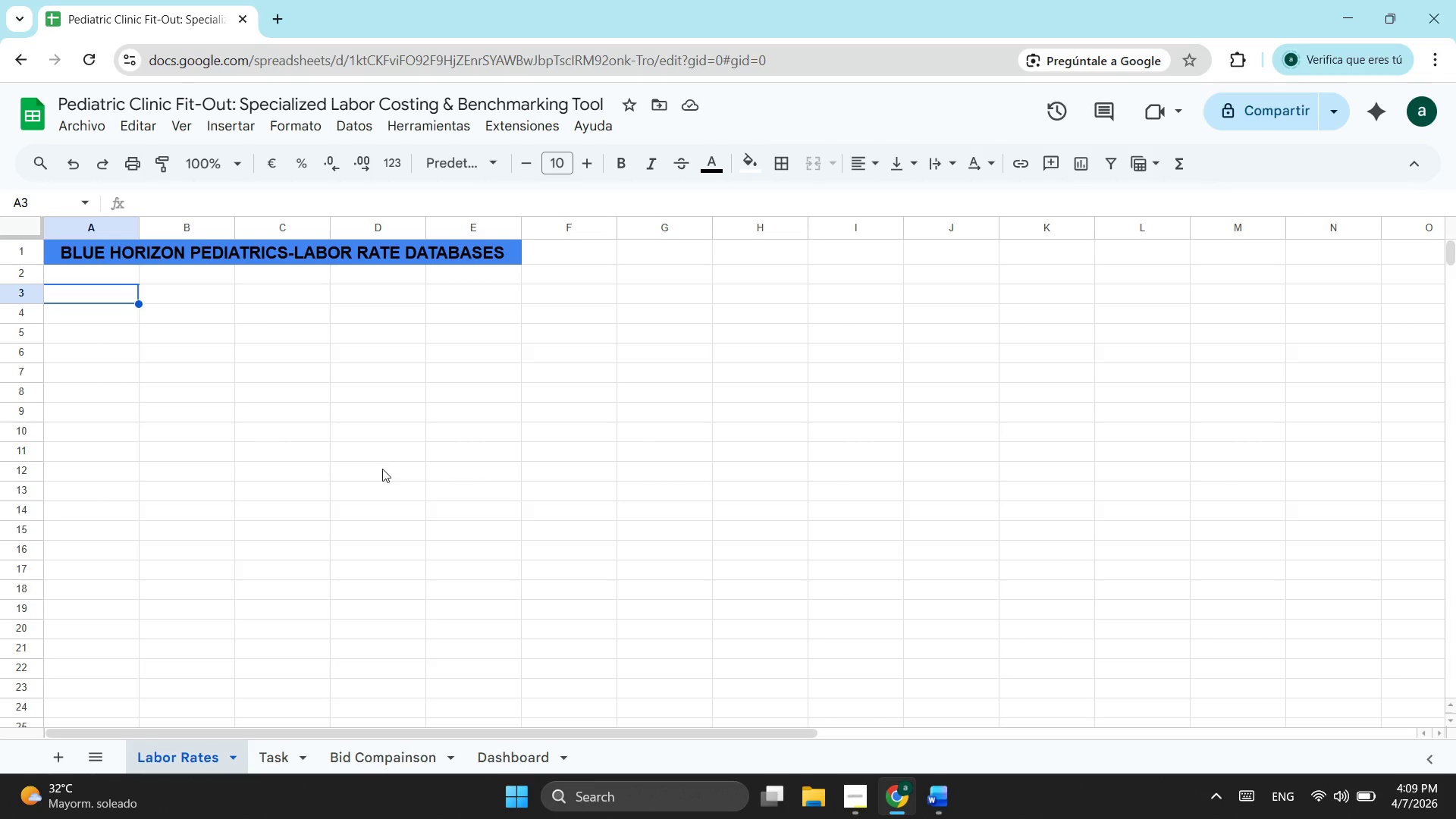 
type(Trade ID)
key(Tab)
type(Trade Name )
key(Tab)
type(S)
key(Backspace)
type(BaSAE)
key(Backspace)
key(Backspace)
type(e Hourly Rate)
 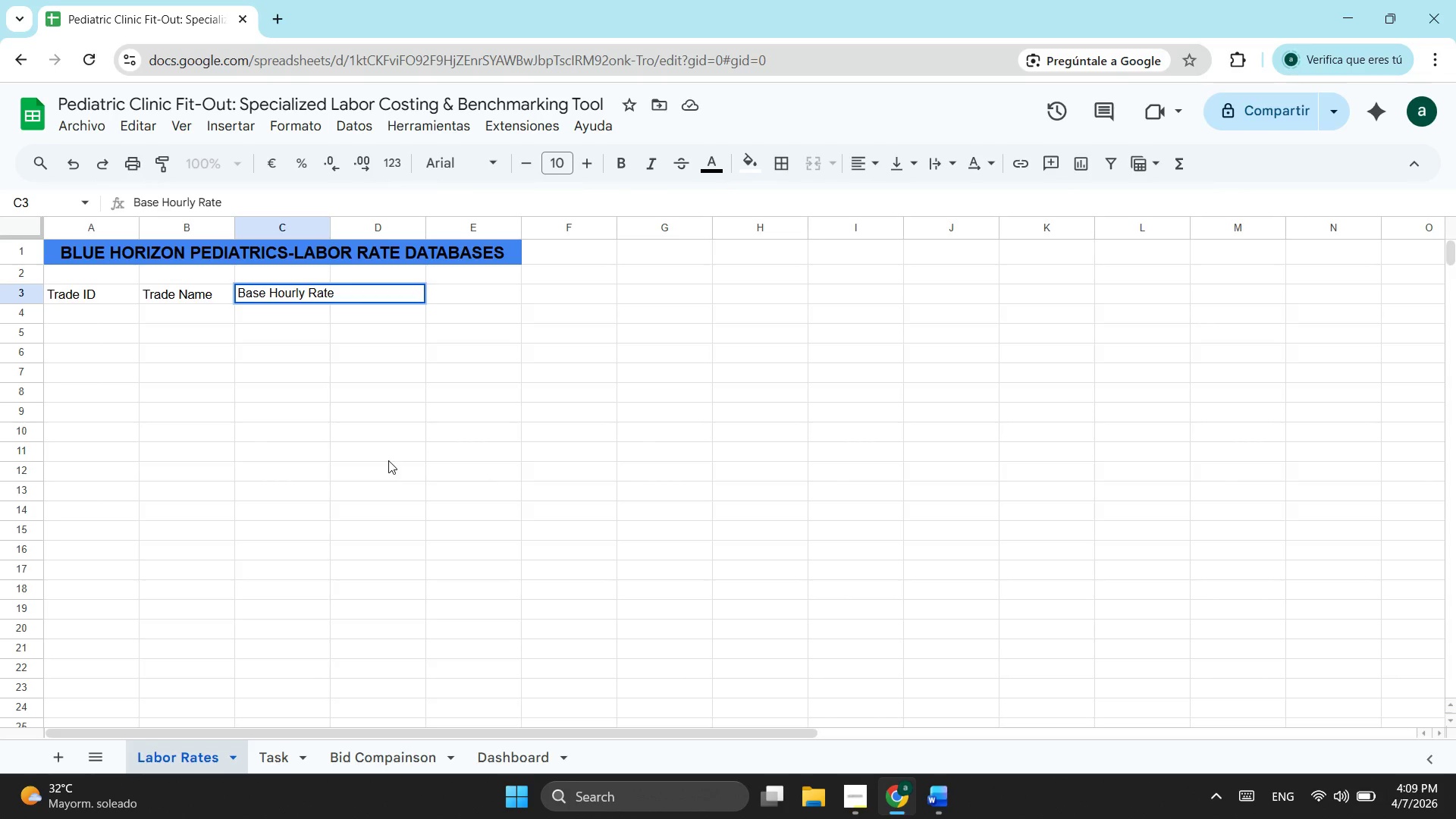 
left_click_drag(start_coordinate=[331, 220], to_coordinate=[336, 222])
 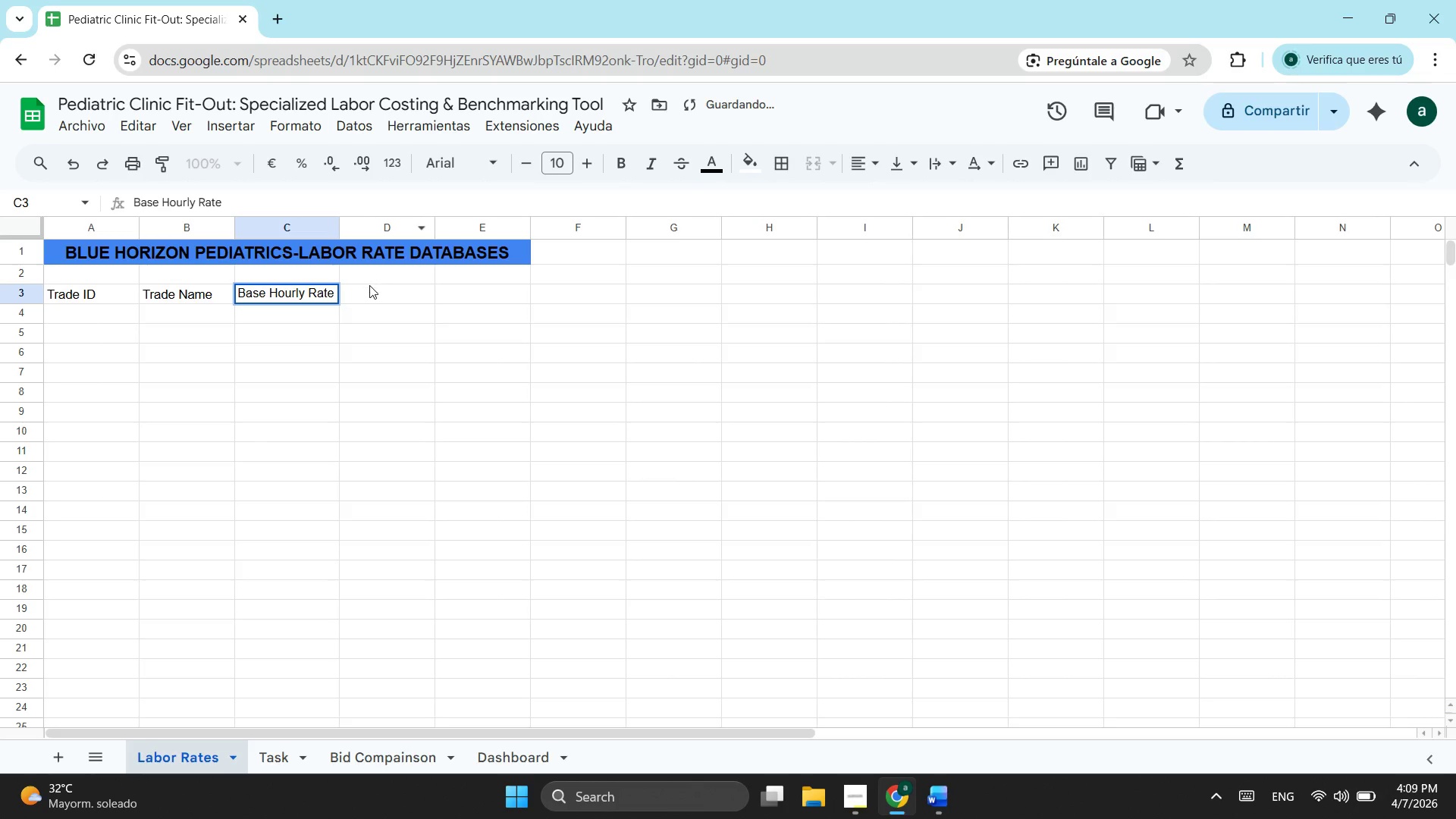 
left_click([369, 285])
 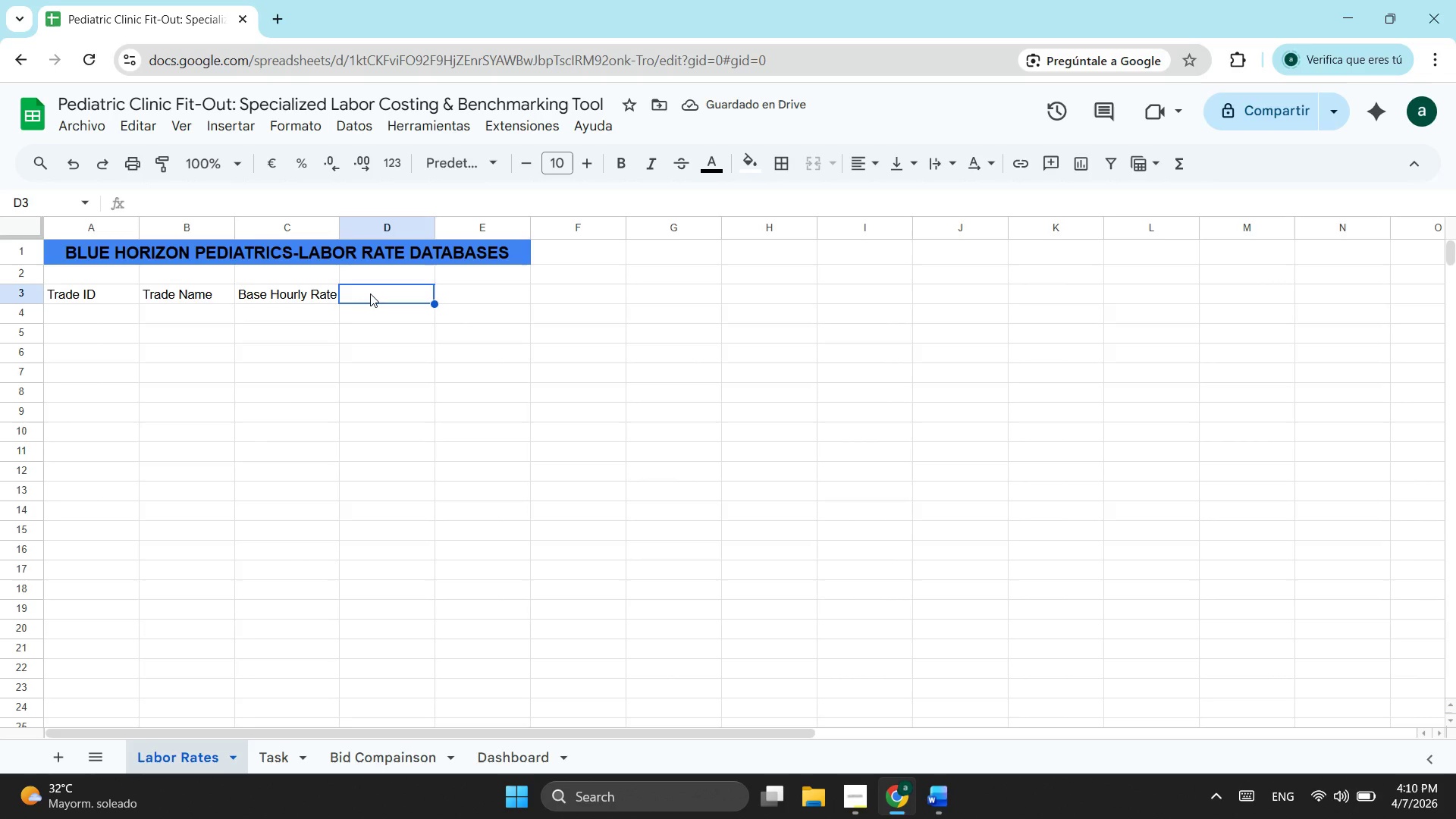 
wait(5.2)
 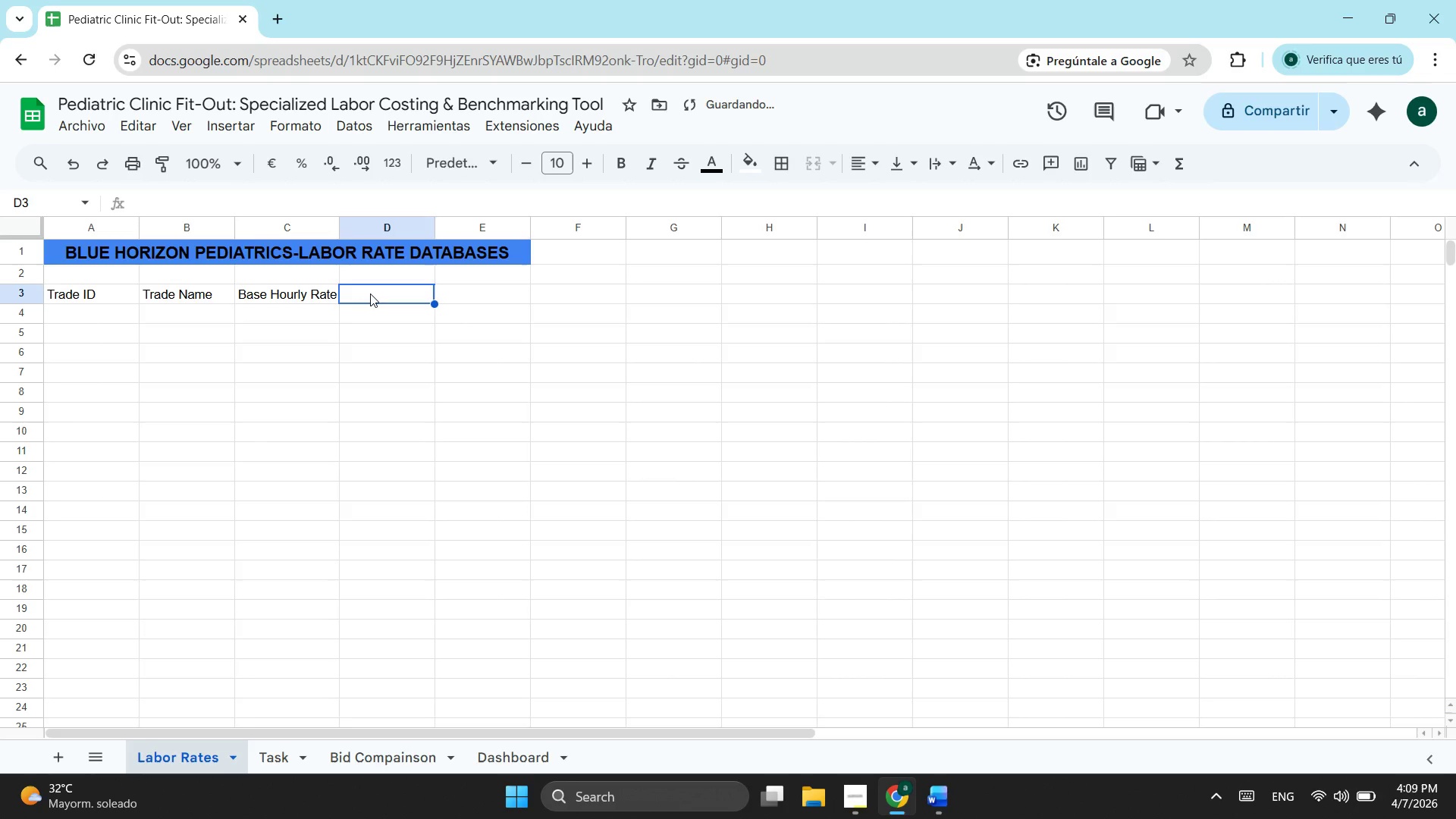 
type(Labor Burder)
key(Backspace)
type(n)
key(Tab)
type(Total Hu)
key(Backspace)
type(ourly Rate)
 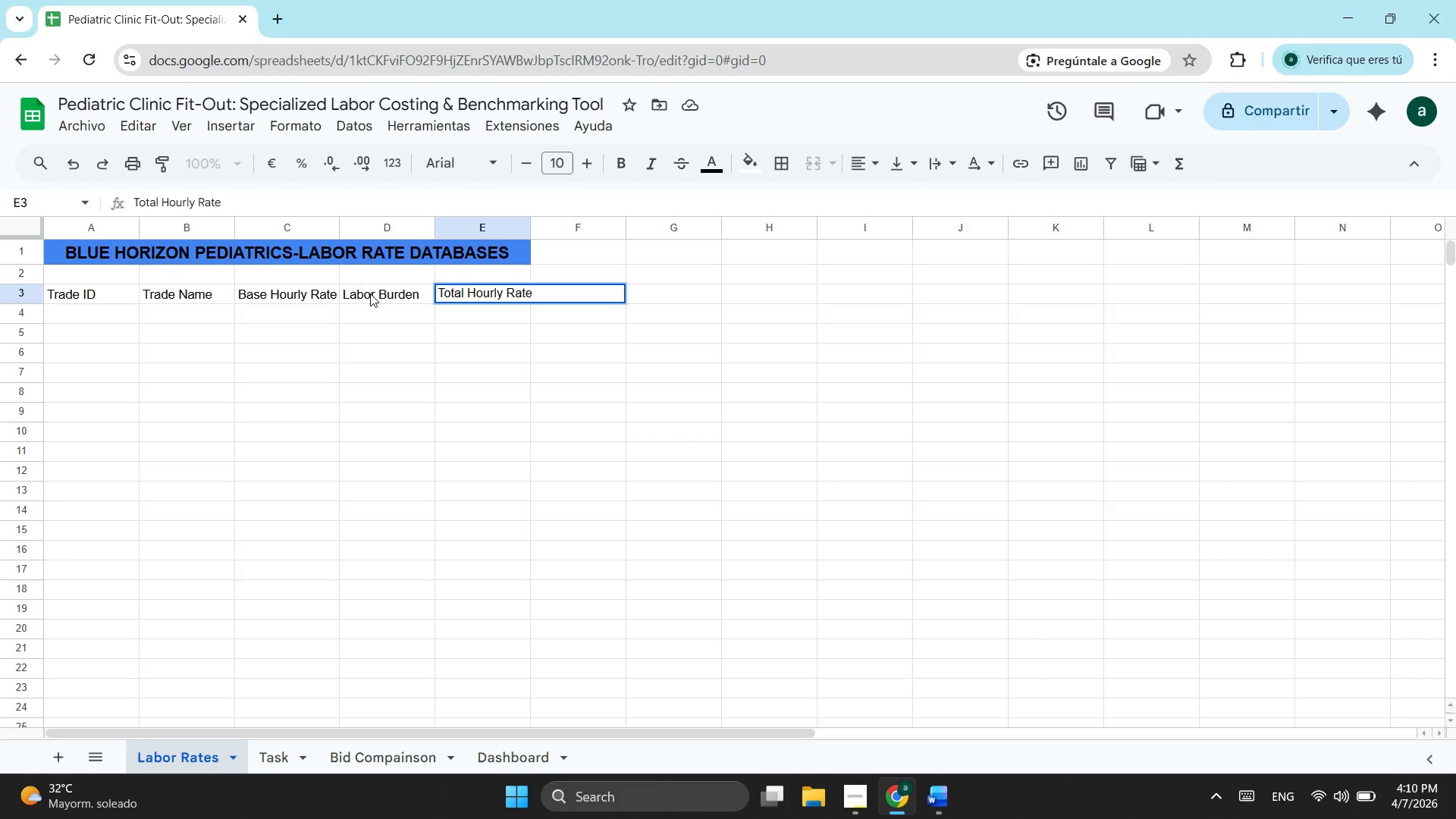 
left_click_drag(start_coordinate=[572, 359], to_coordinate=[564, 362])
 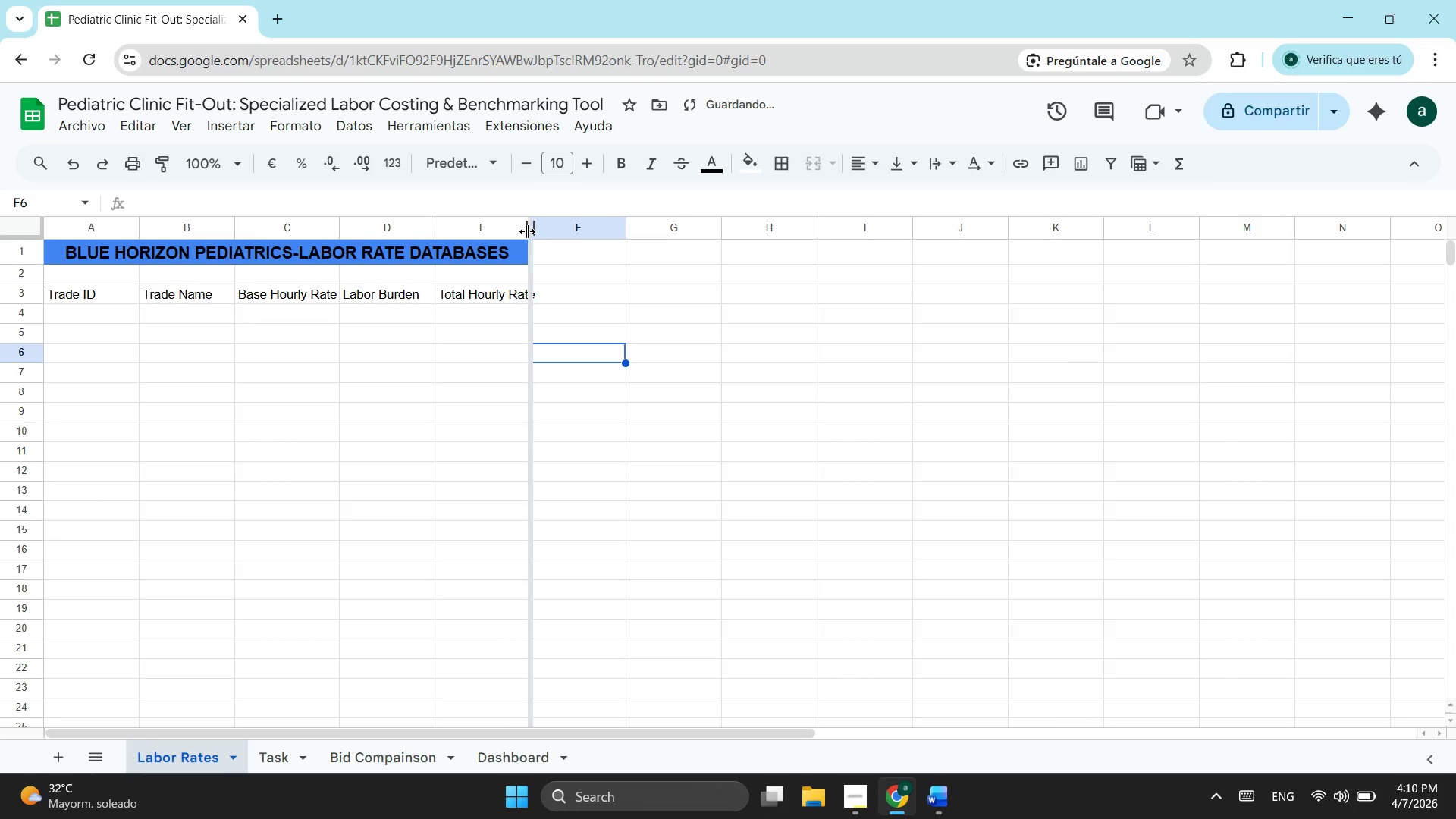 
left_click_drag(start_coordinate=[527, 231], to_coordinate=[549, 223])
 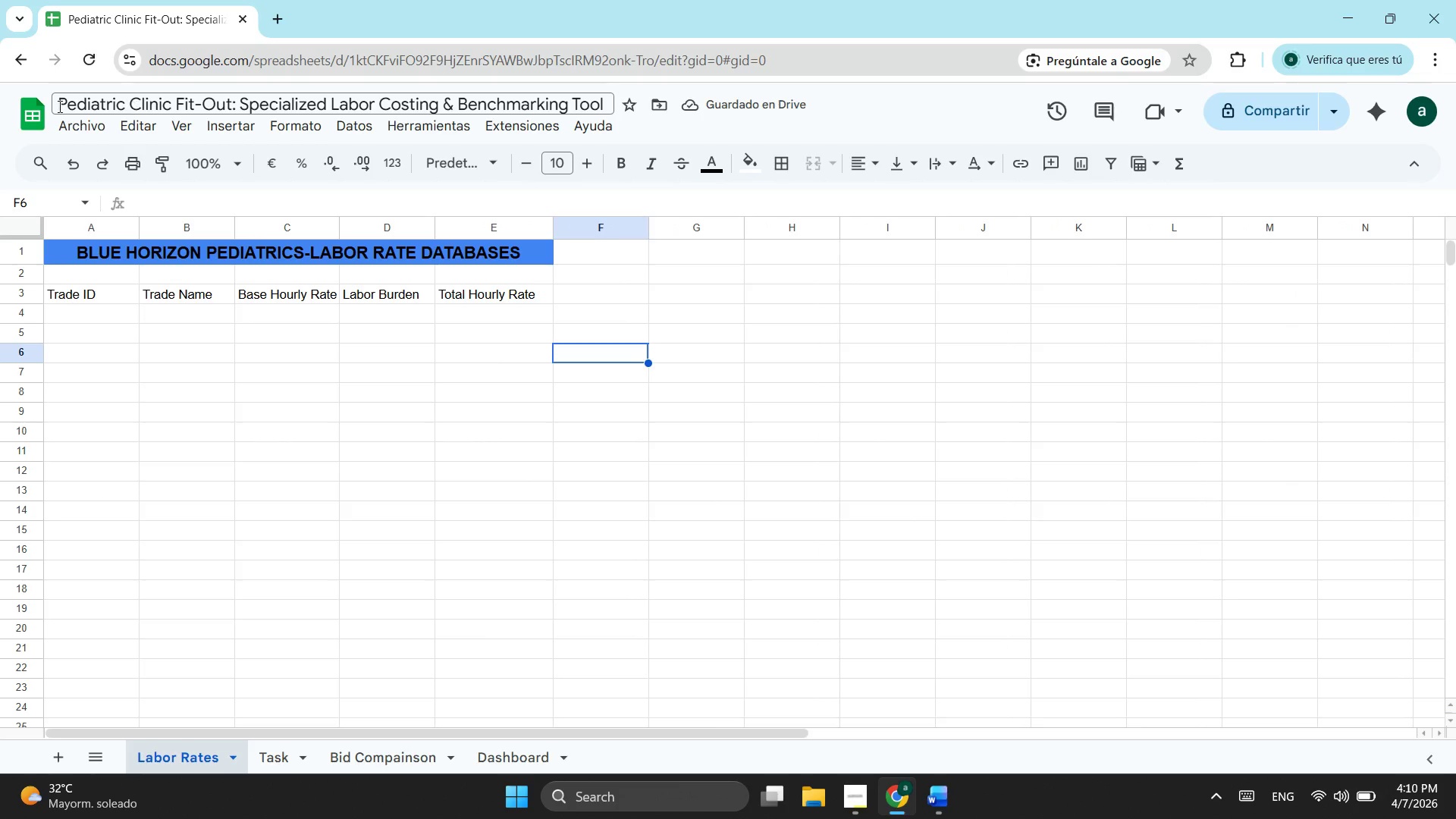 
wait(5.12)
 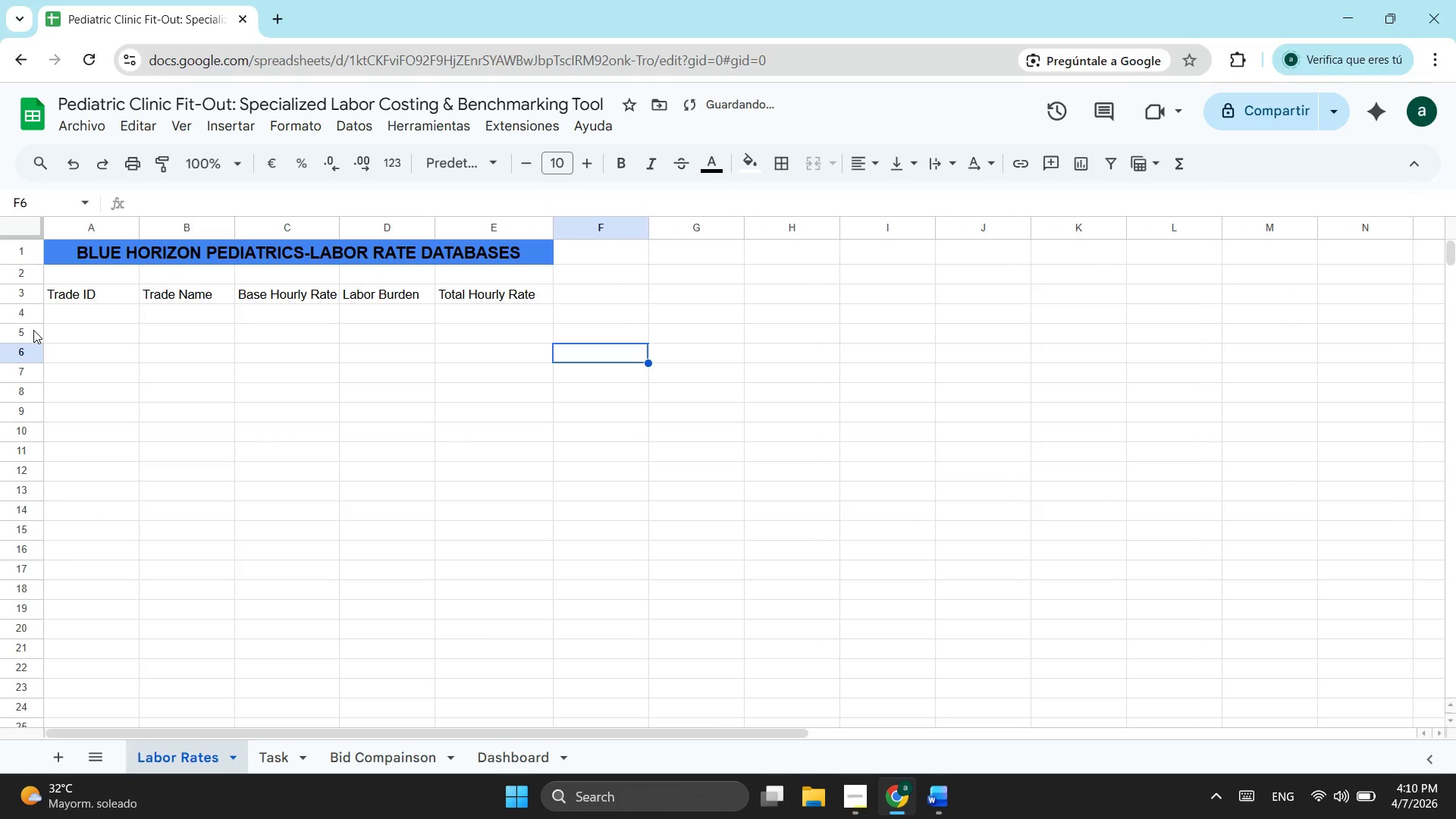 
left_click_drag(start_coordinate=[127, 280], to_coordinate=[141, 287])
 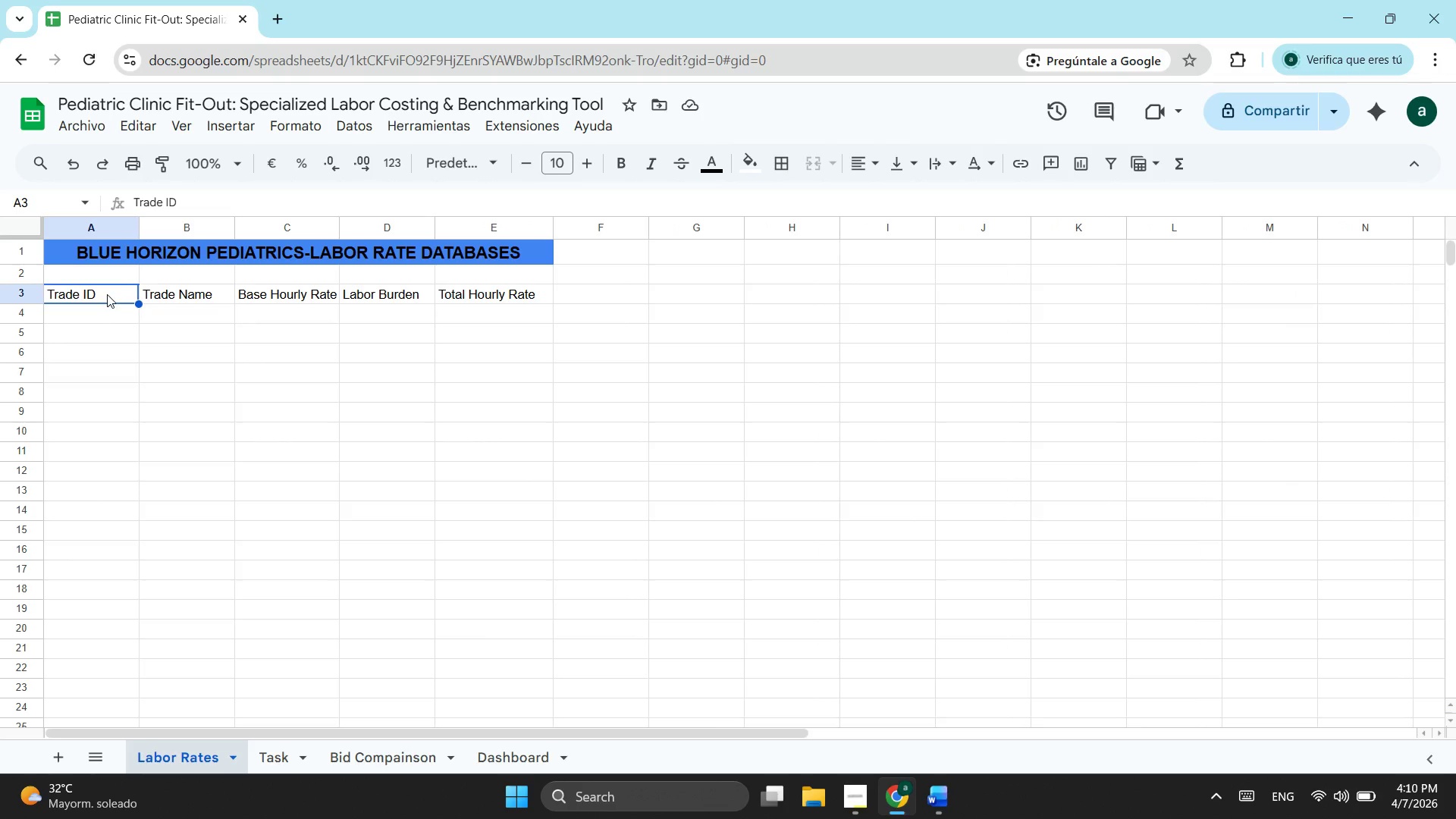 
left_click_drag(start_coordinate=[110, 294], to_coordinate=[494, 296])
 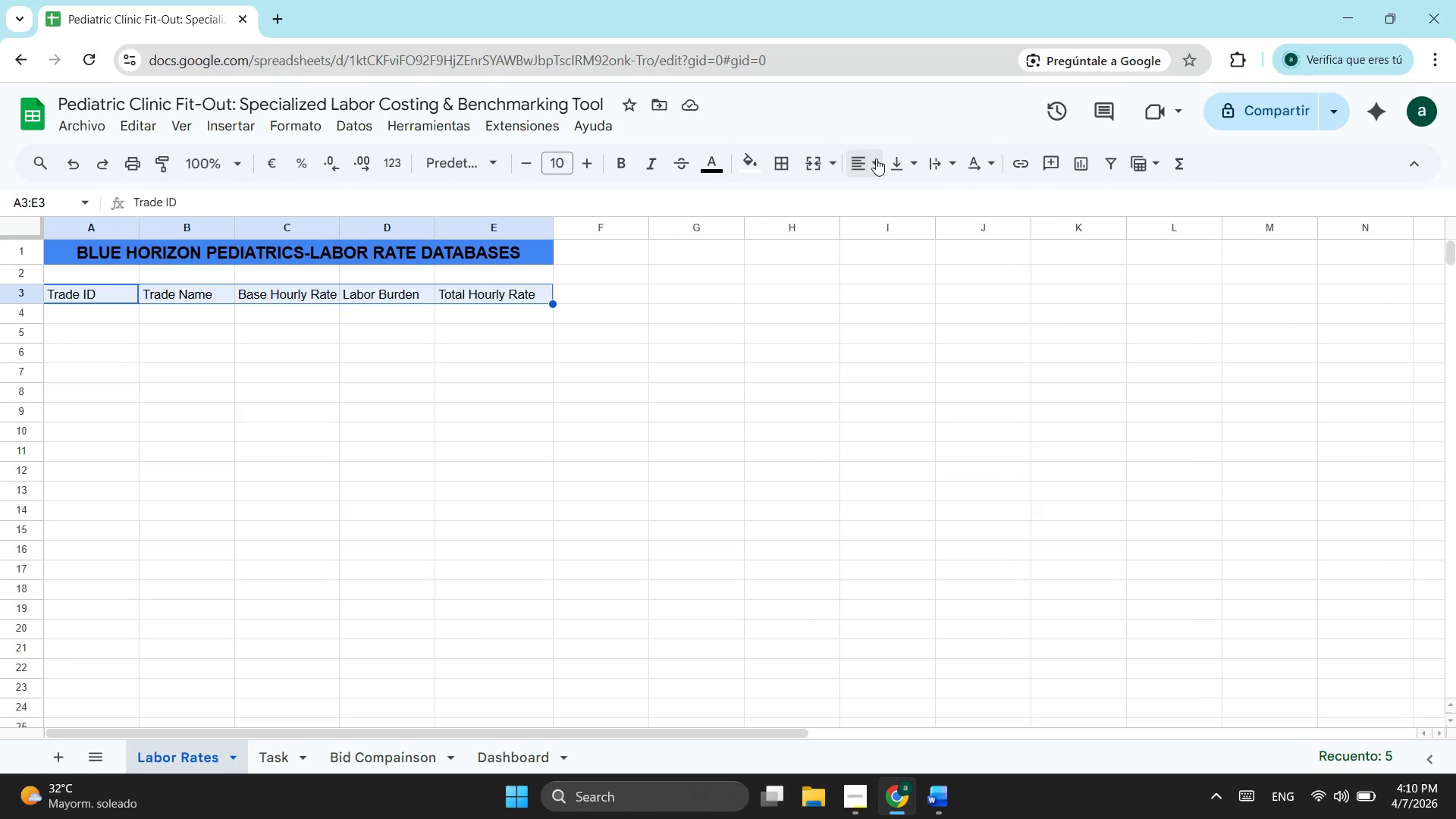 
left_click([876, 158])
 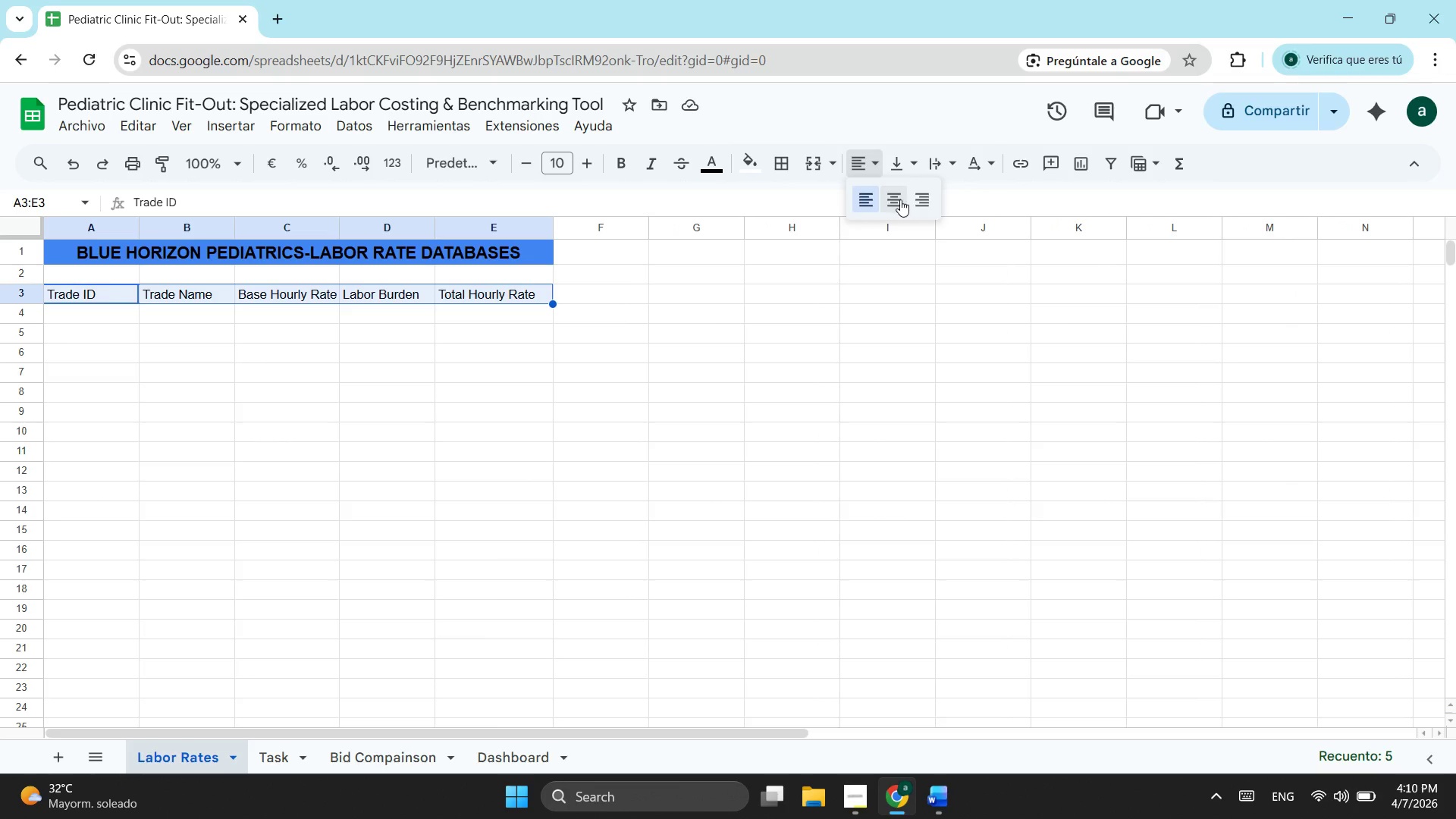 
left_click([900, 201])
 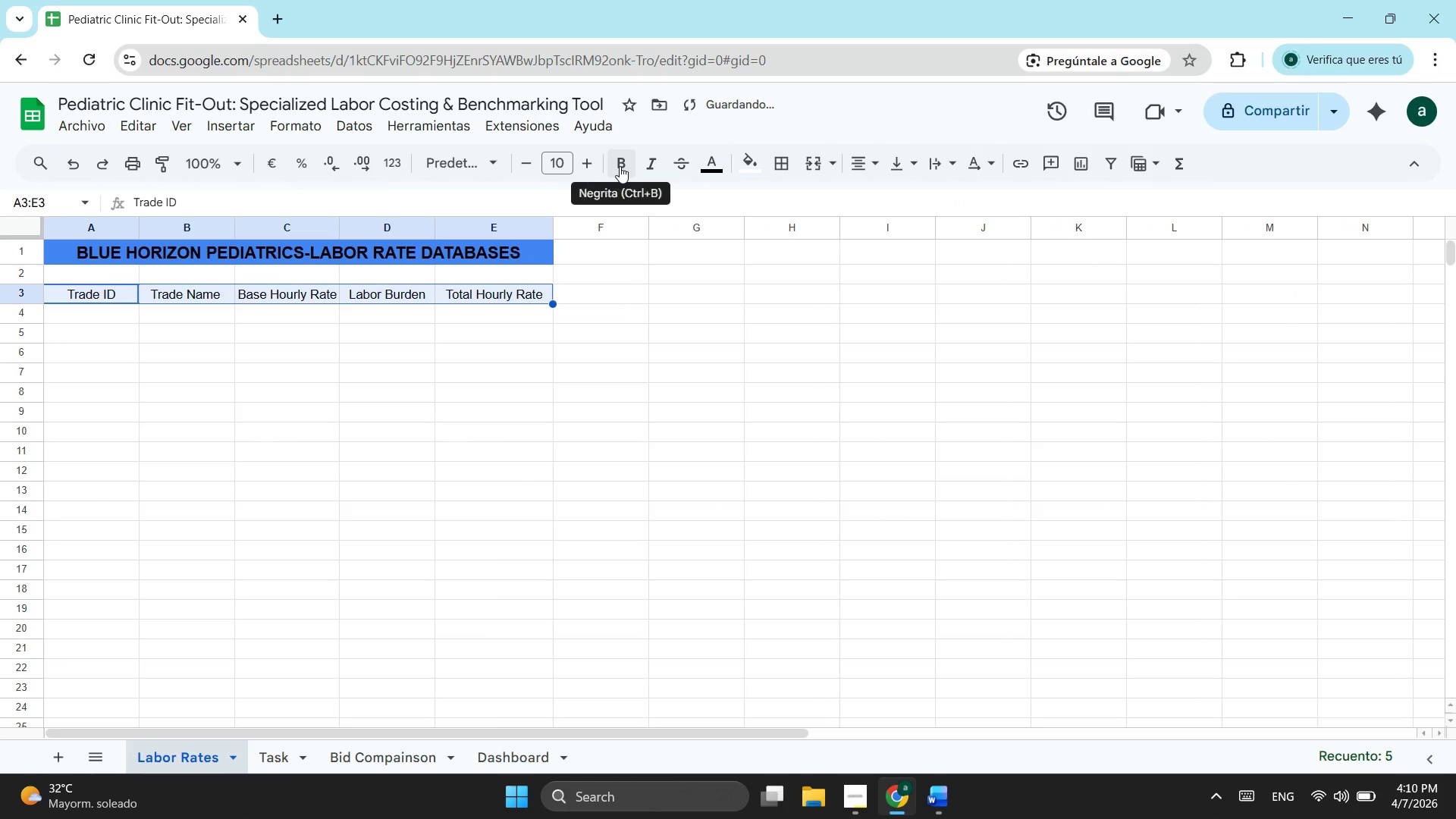 
left_click([620, 166])
 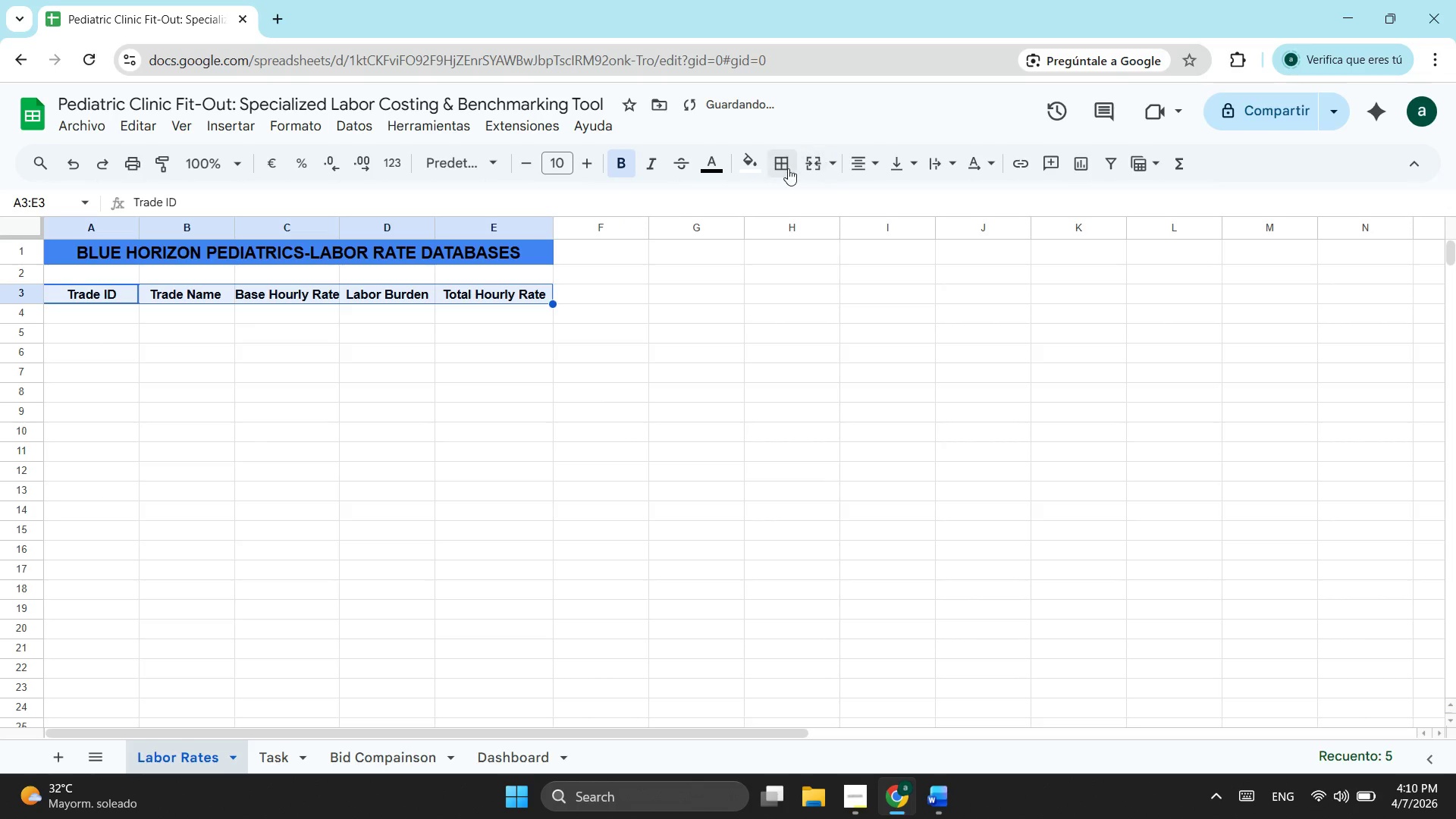 
left_click([758, 165])
 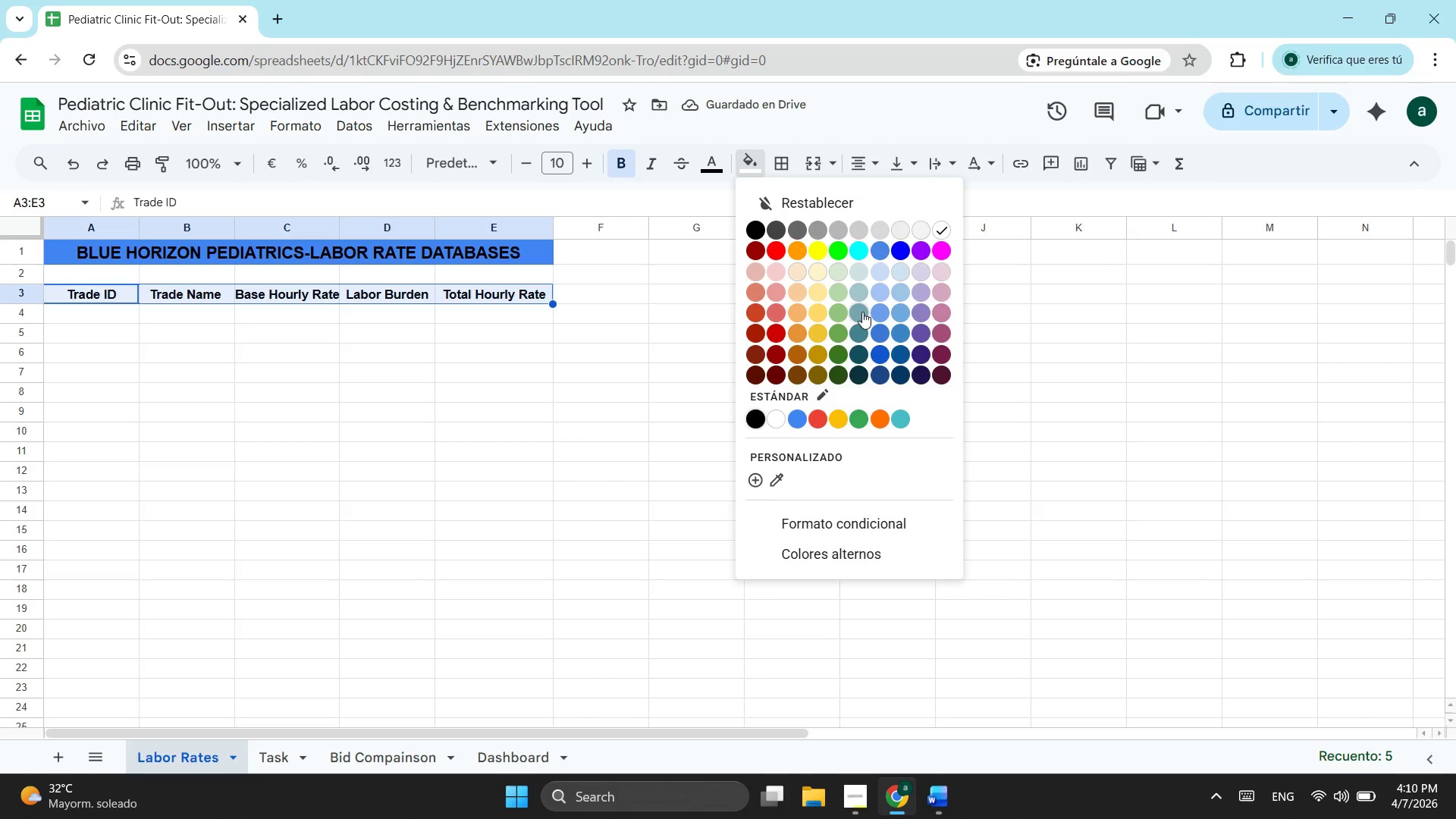 
left_click([880, 317])
 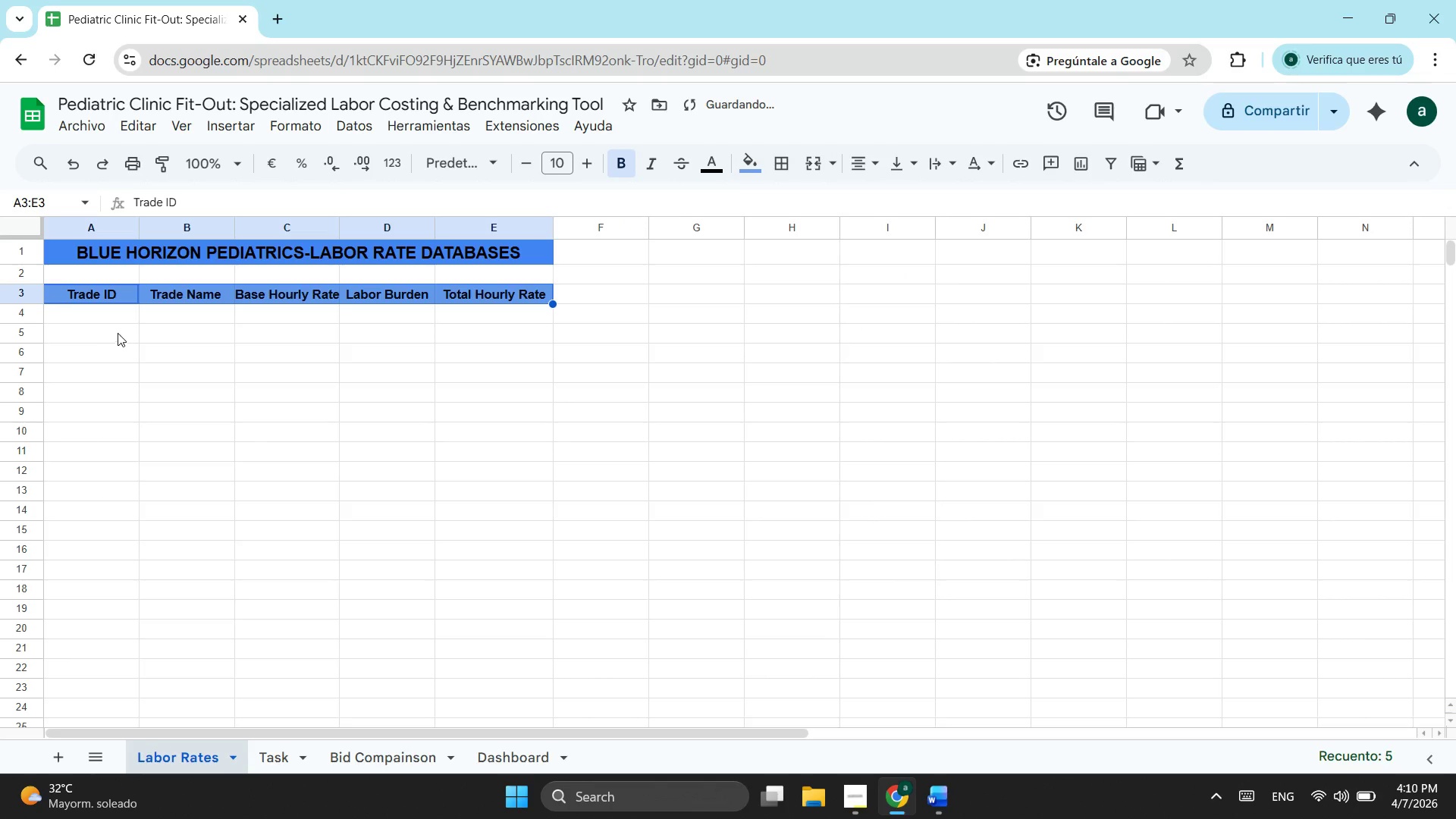 
left_click([126, 327])
 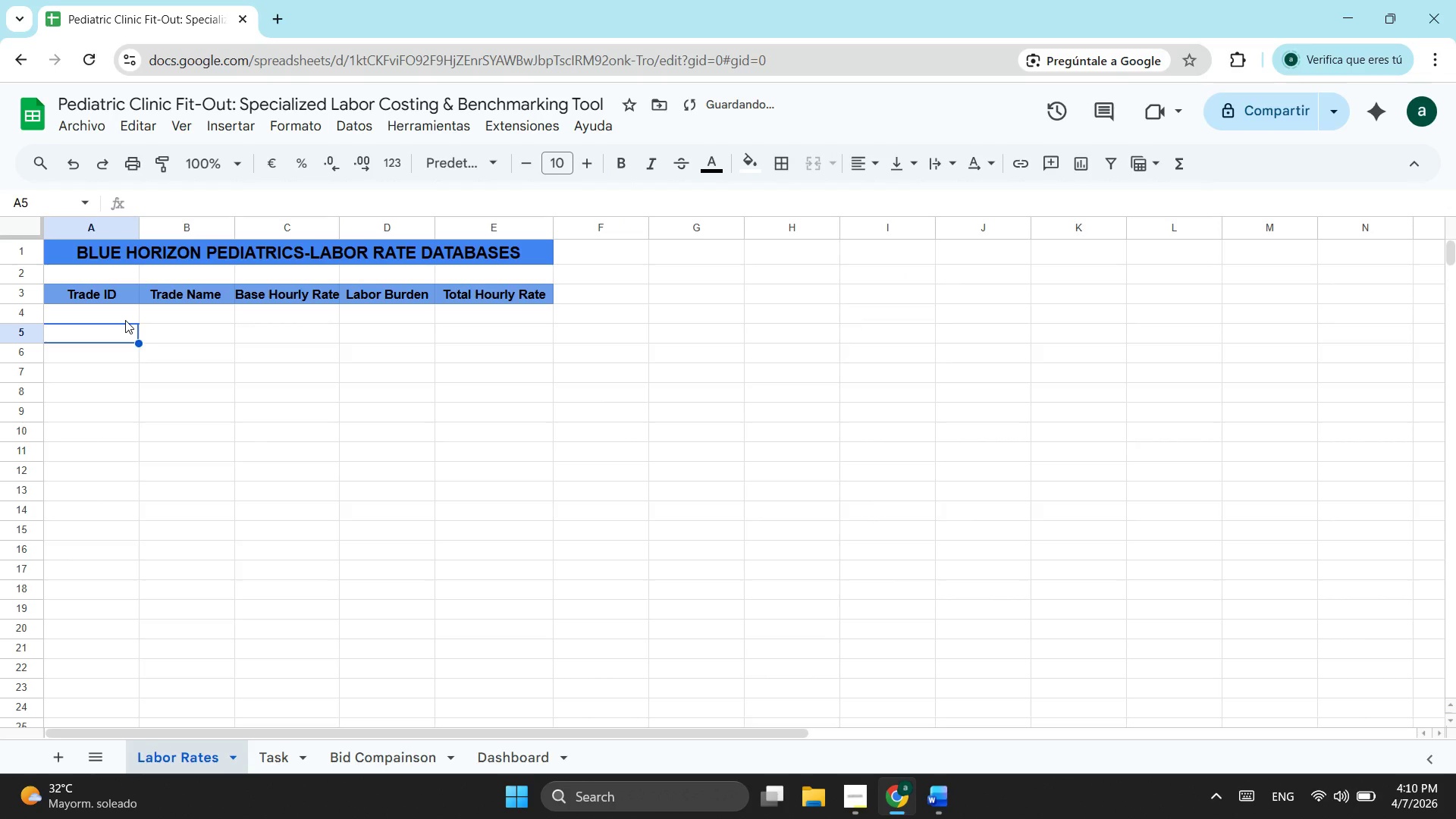 
left_click([125, 320])
 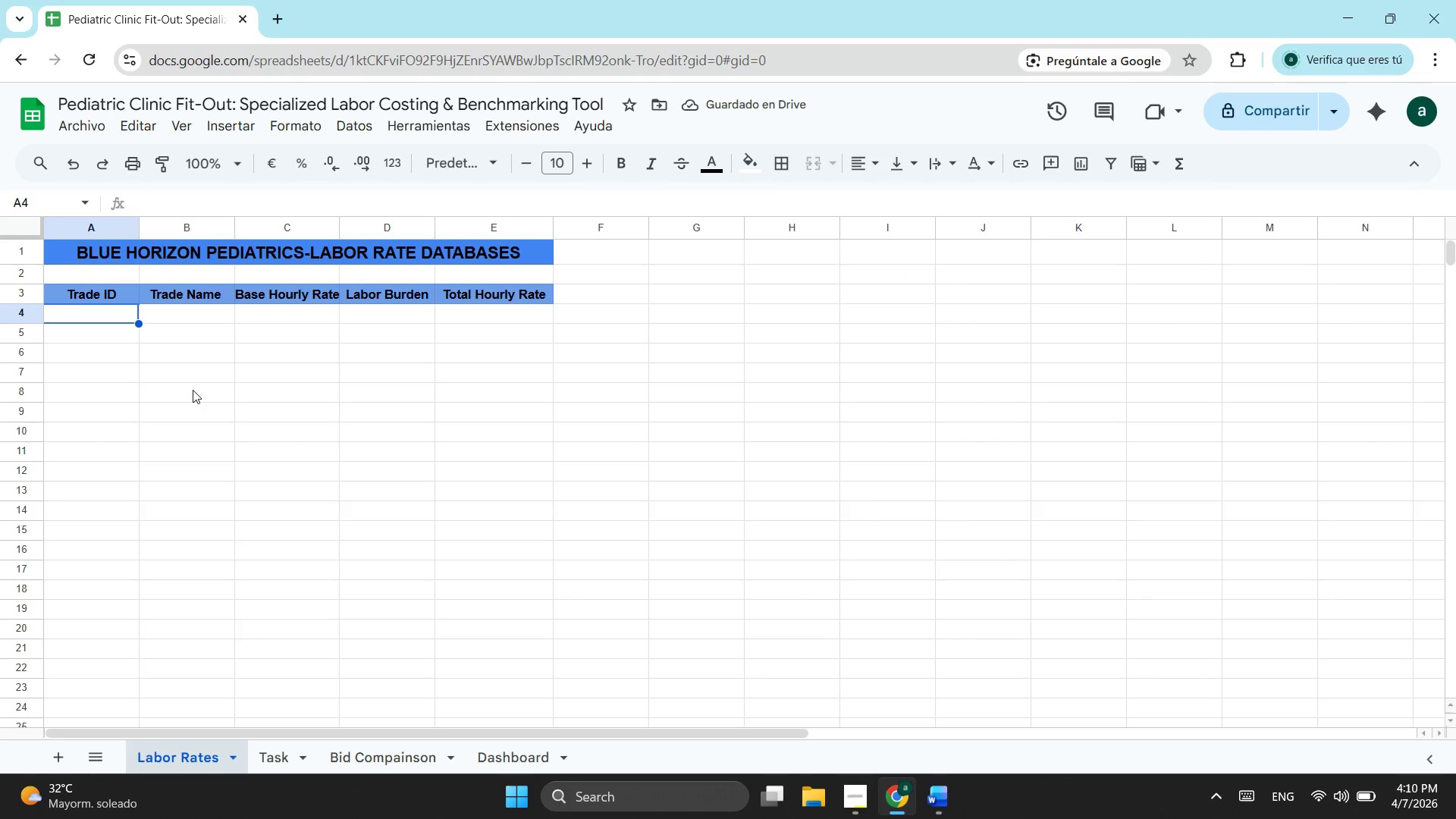 
wait(8.06)
 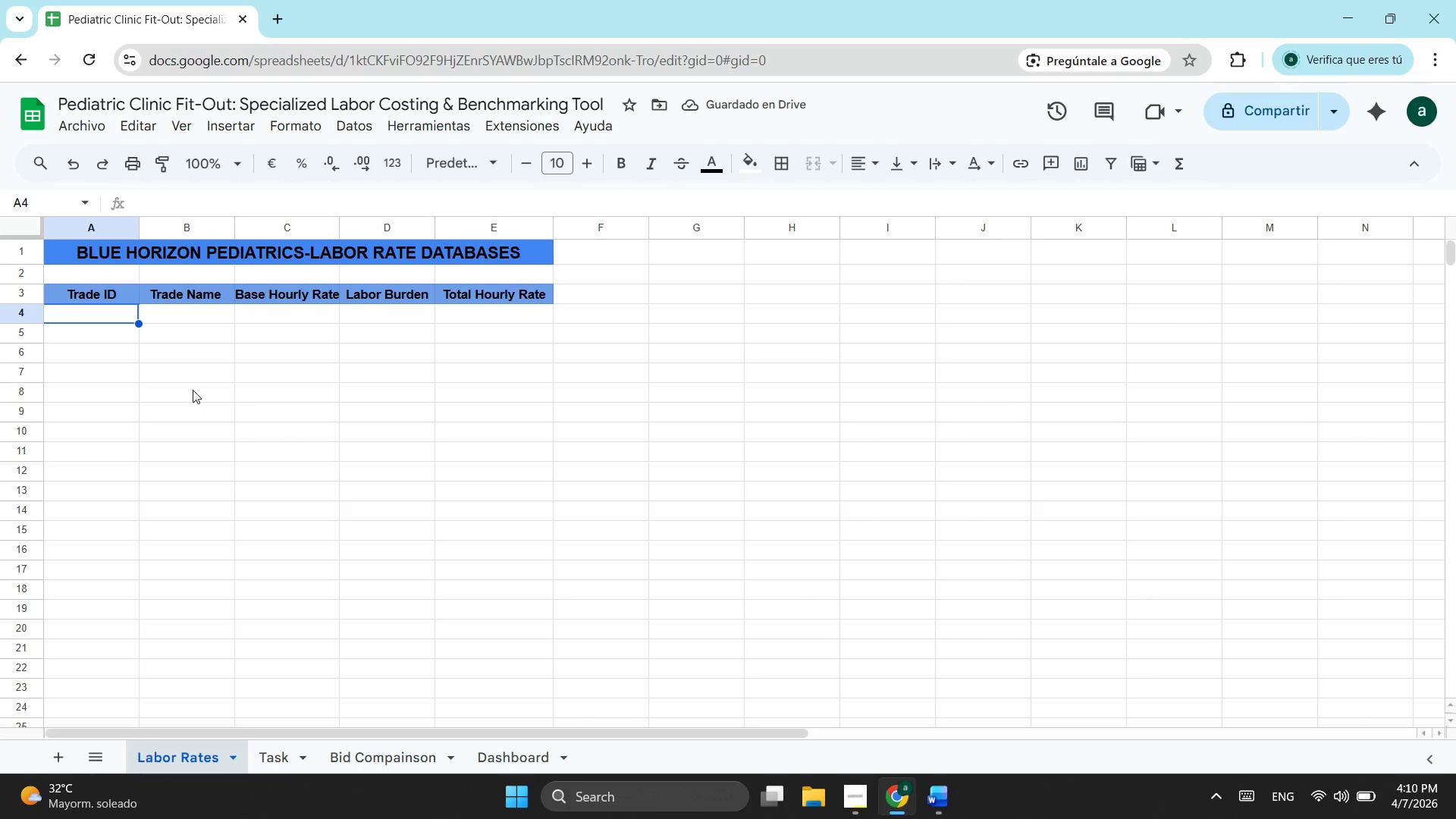 
type(T-001)
 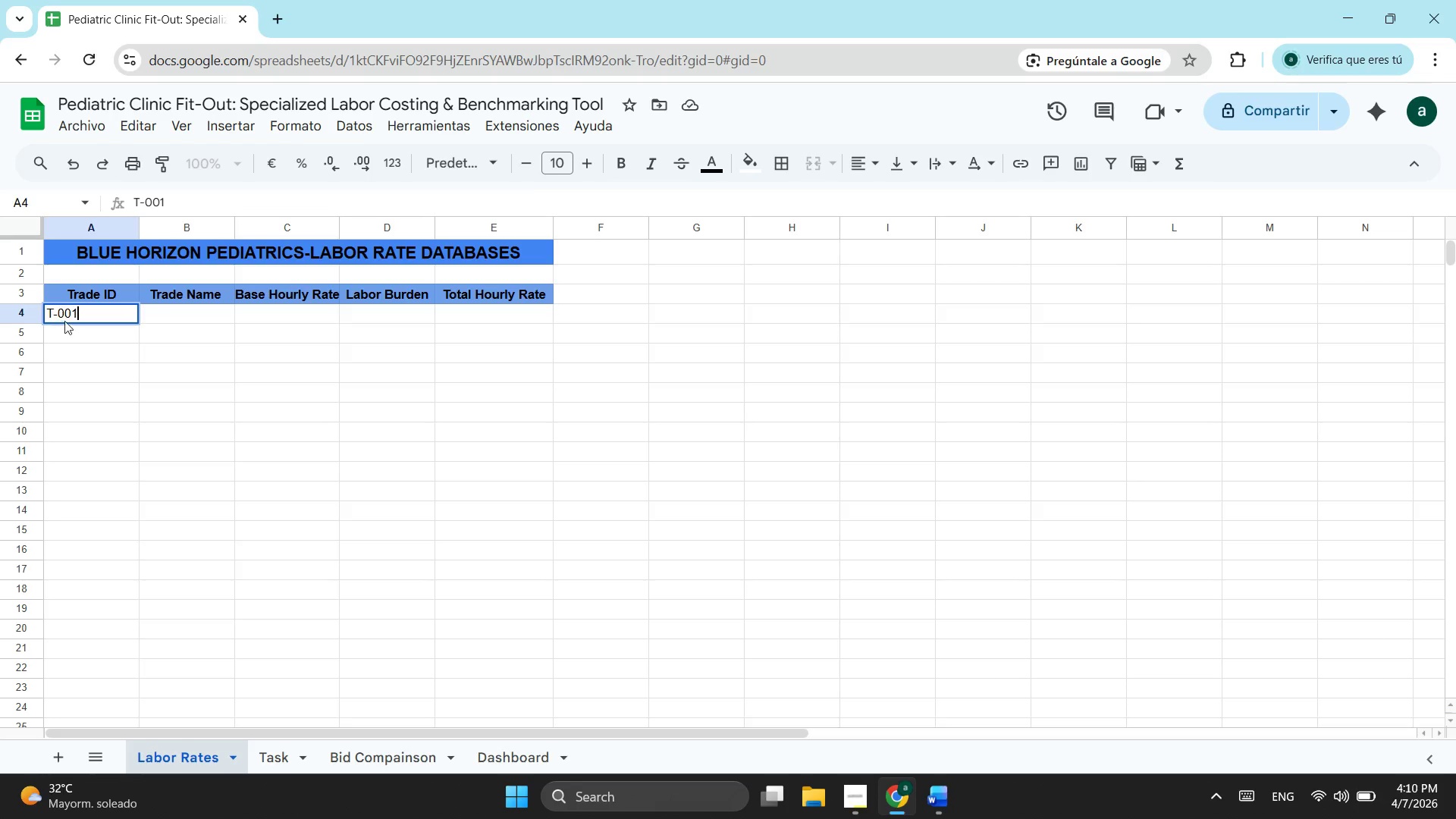 
left_click([84, 331])
 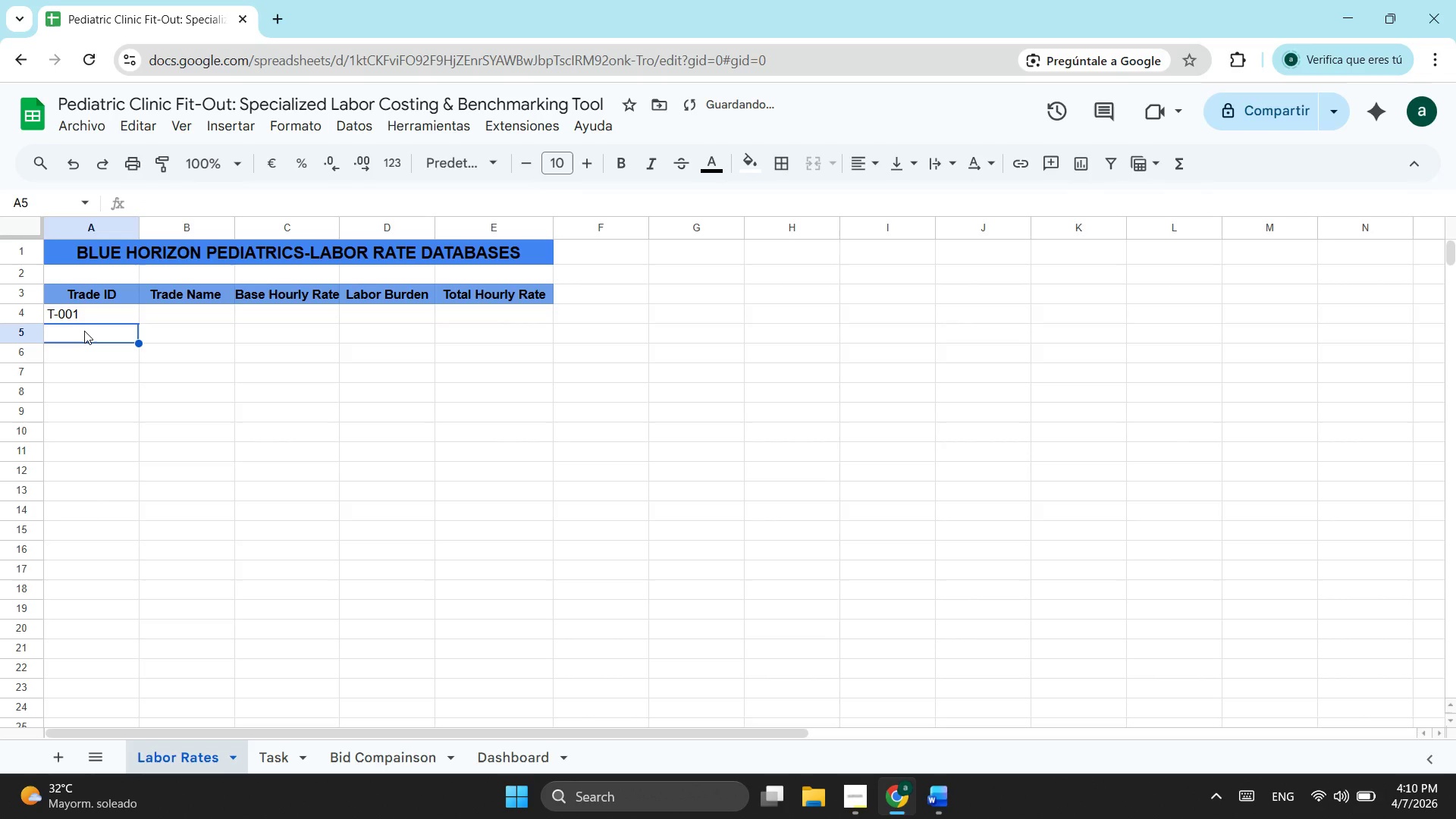 
type(T-002)
 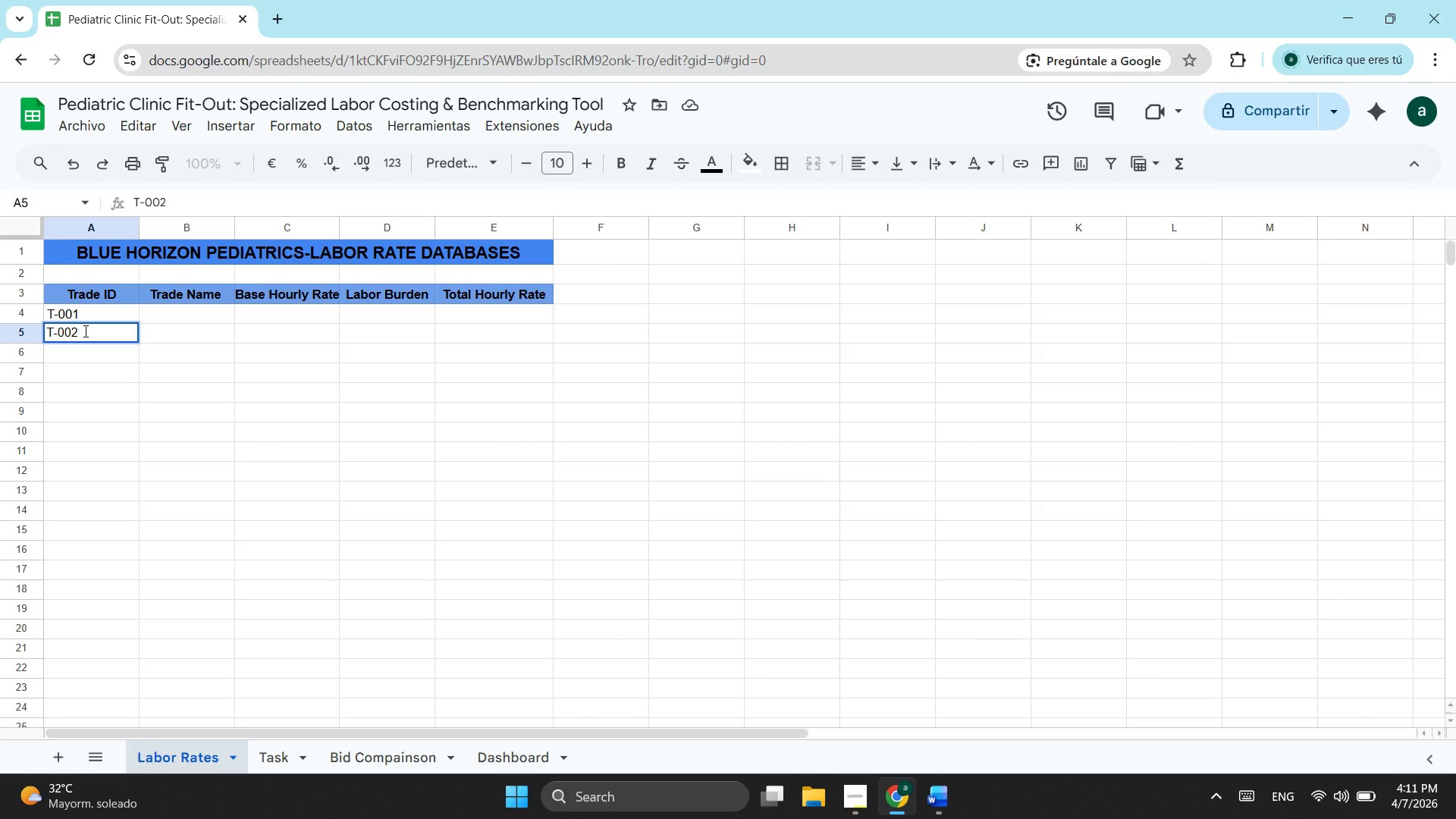 
left_click([84, 331])
 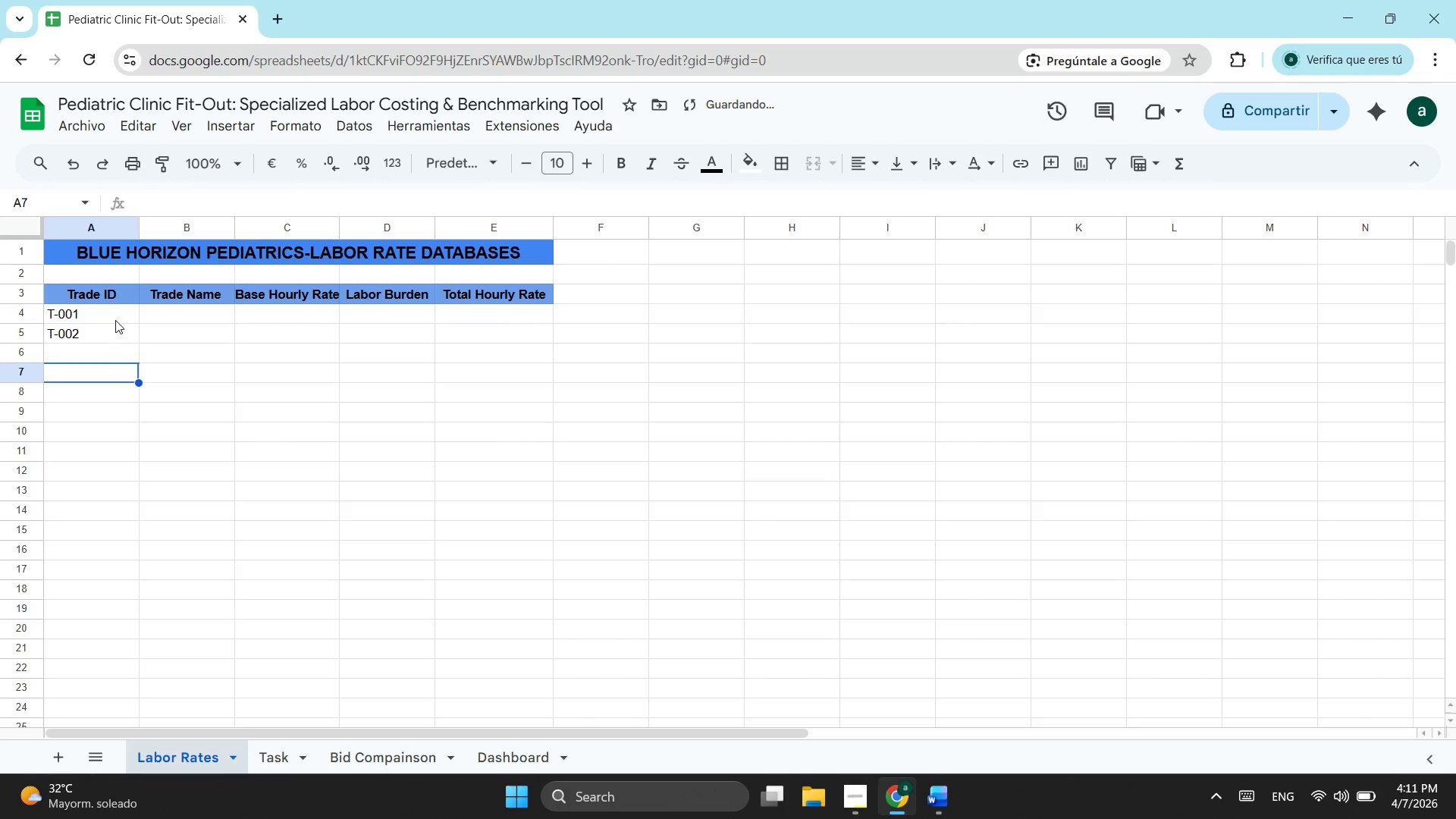 
left_click_drag(start_coordinate=[117, 312], to_coordinate=[108, 338])
 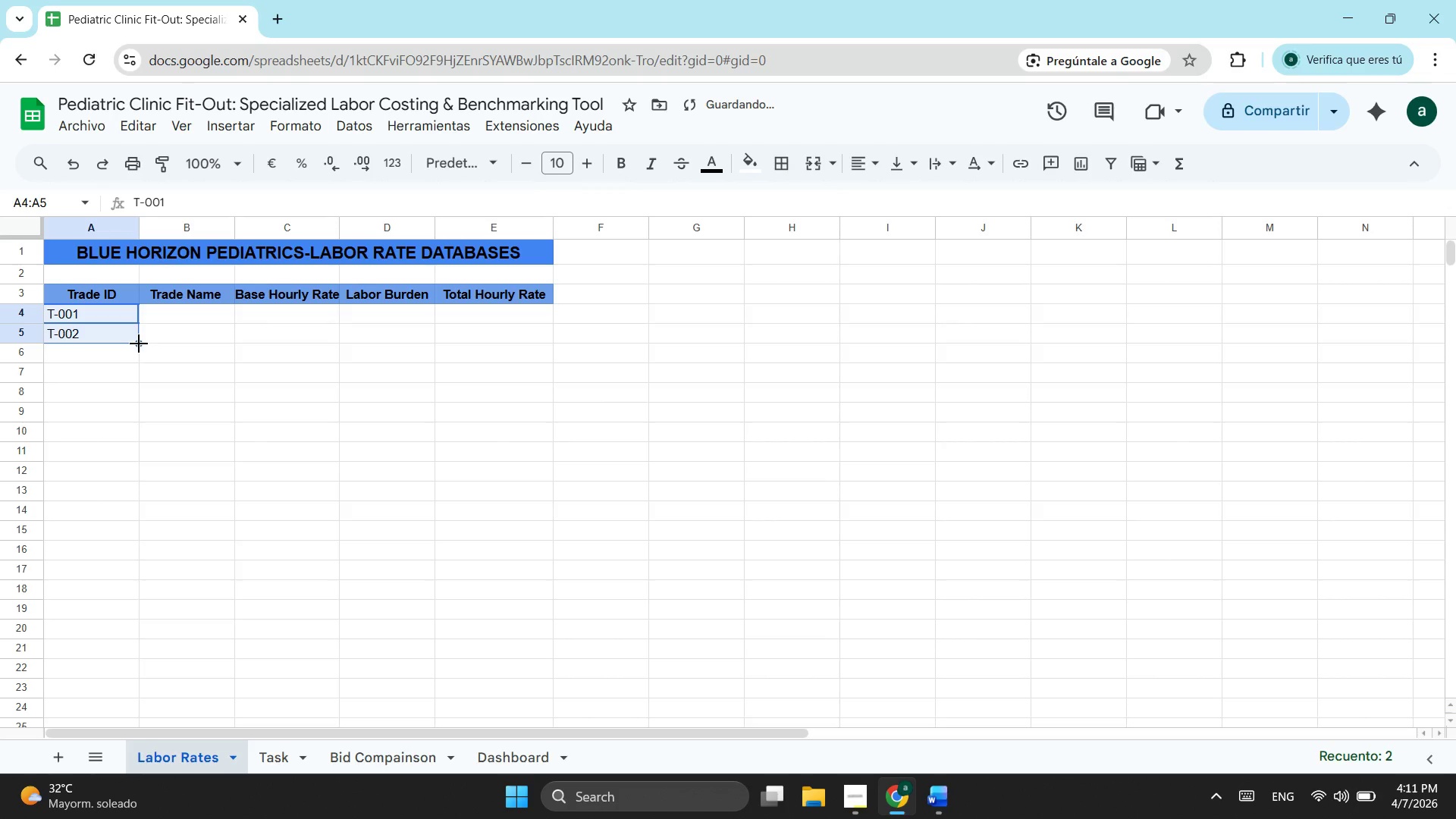 
left_click_drag(start_coordinate=[137, 344], to_coordinate=[127, 426])
 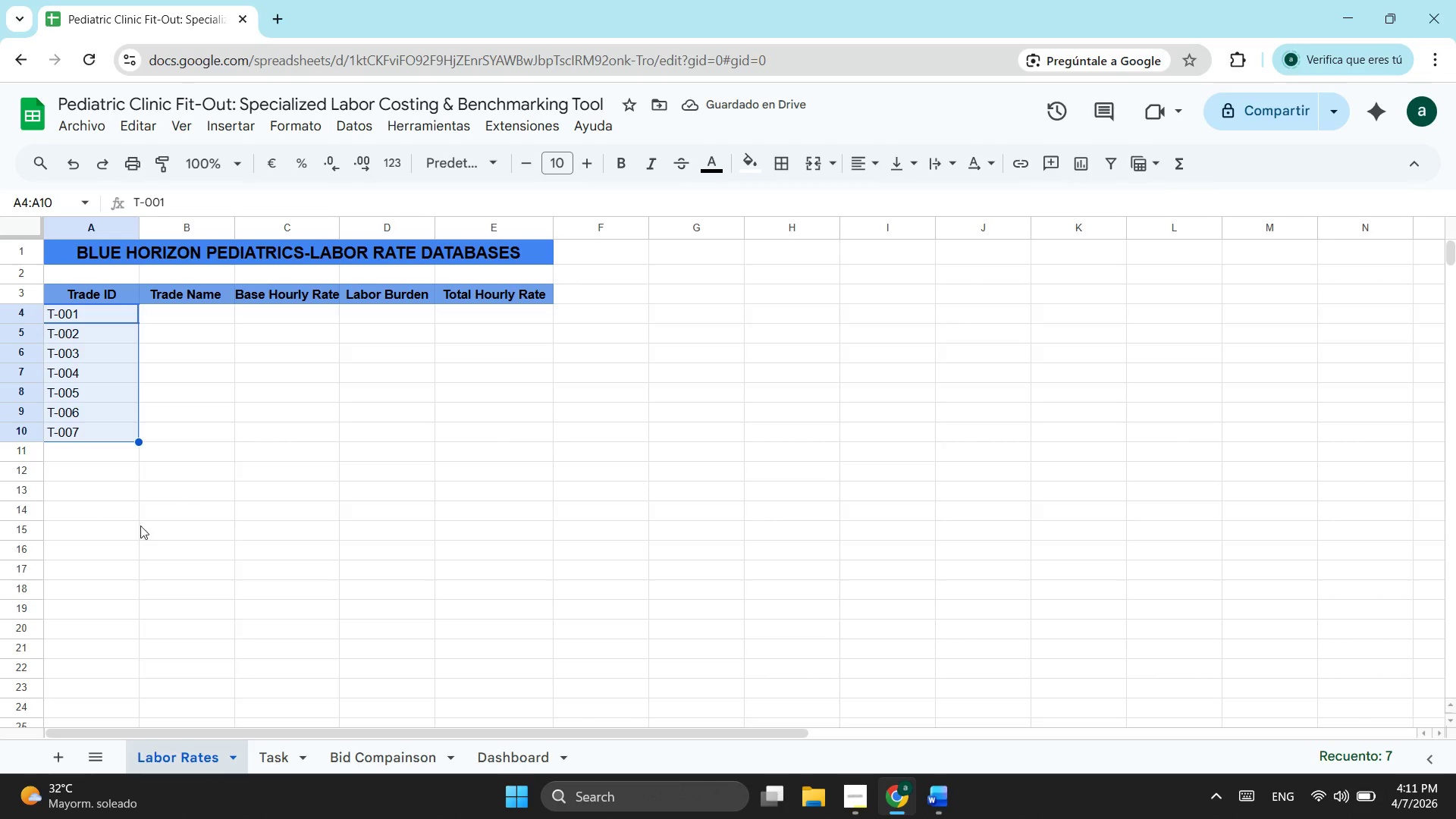 
wait(5.23)
 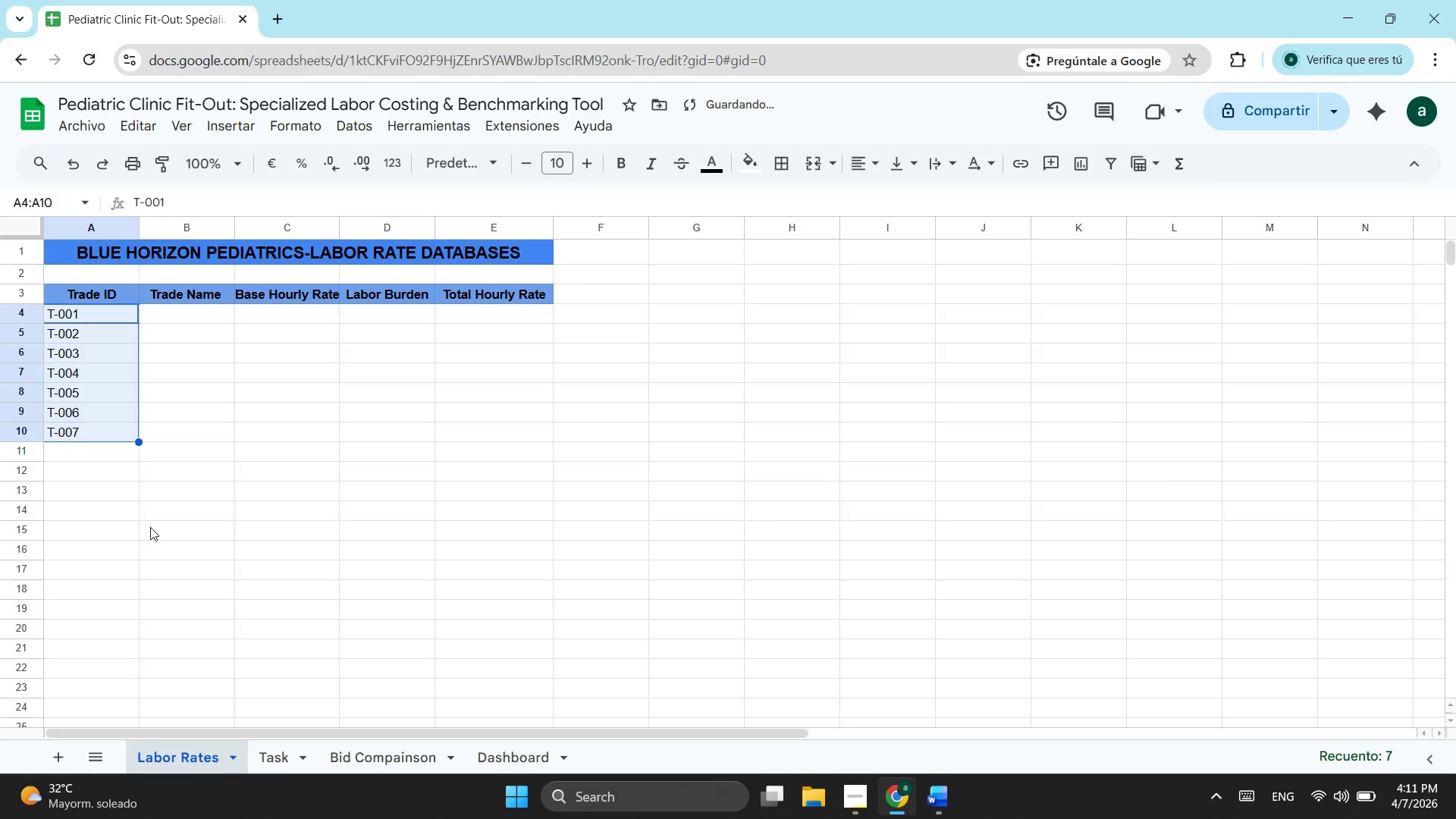 
double_click([89, 432])
 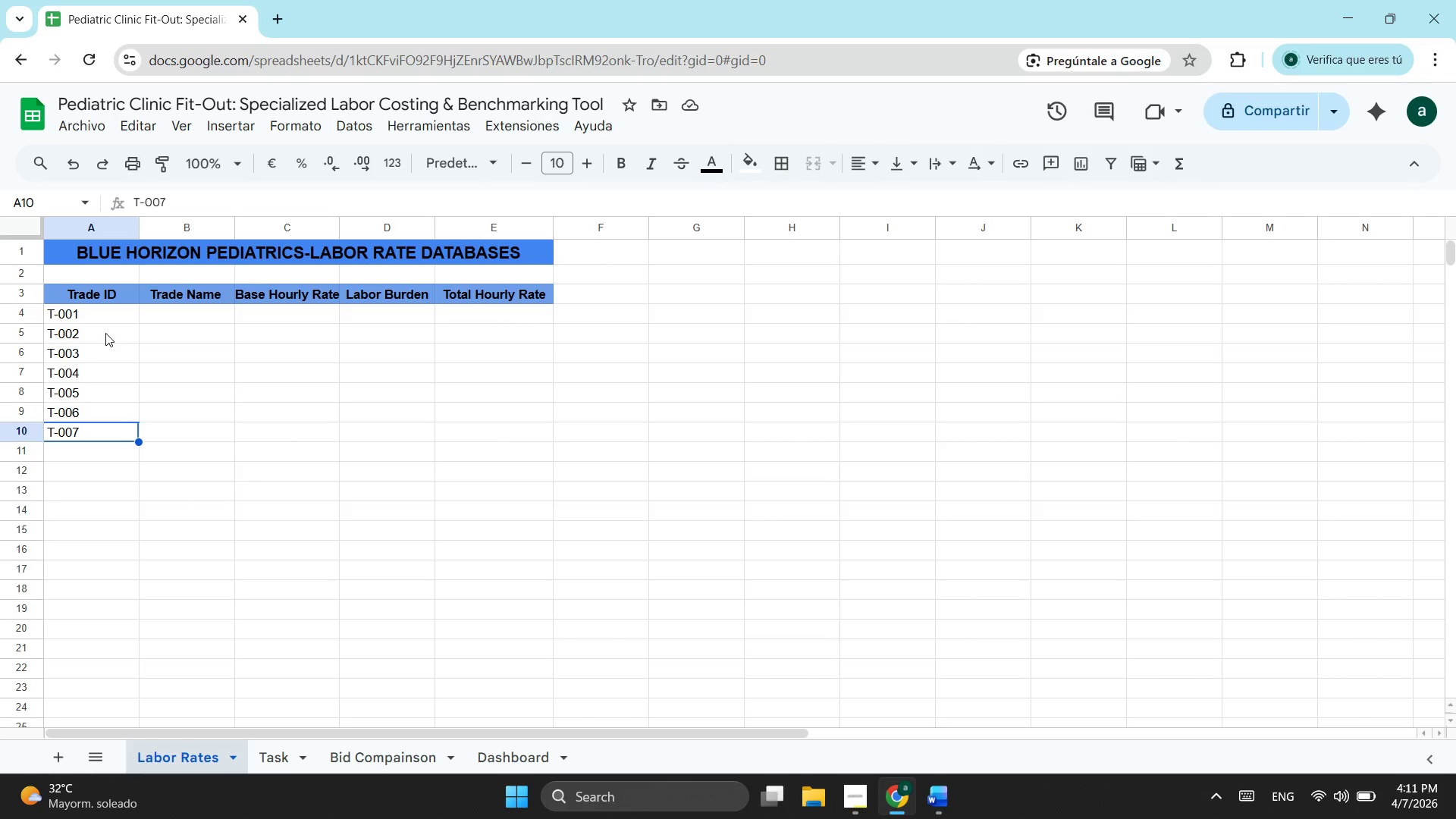 
left_click_drag(start_coordinate=[111, 323], to_coordinate=[105, 429])
 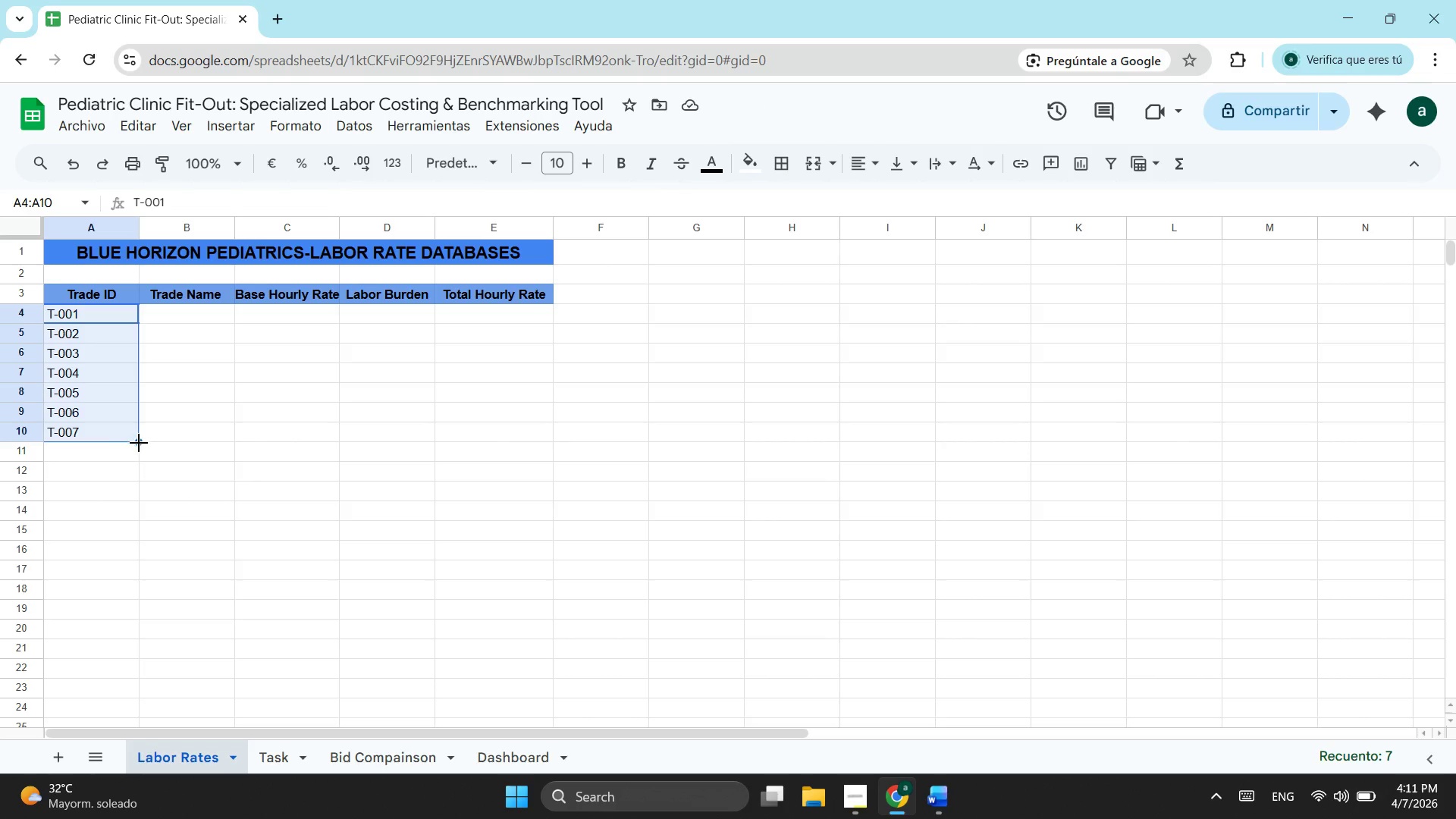 
left_click_drag(start_coordinate=[139, 443], to_coordinate=[140, 459])
 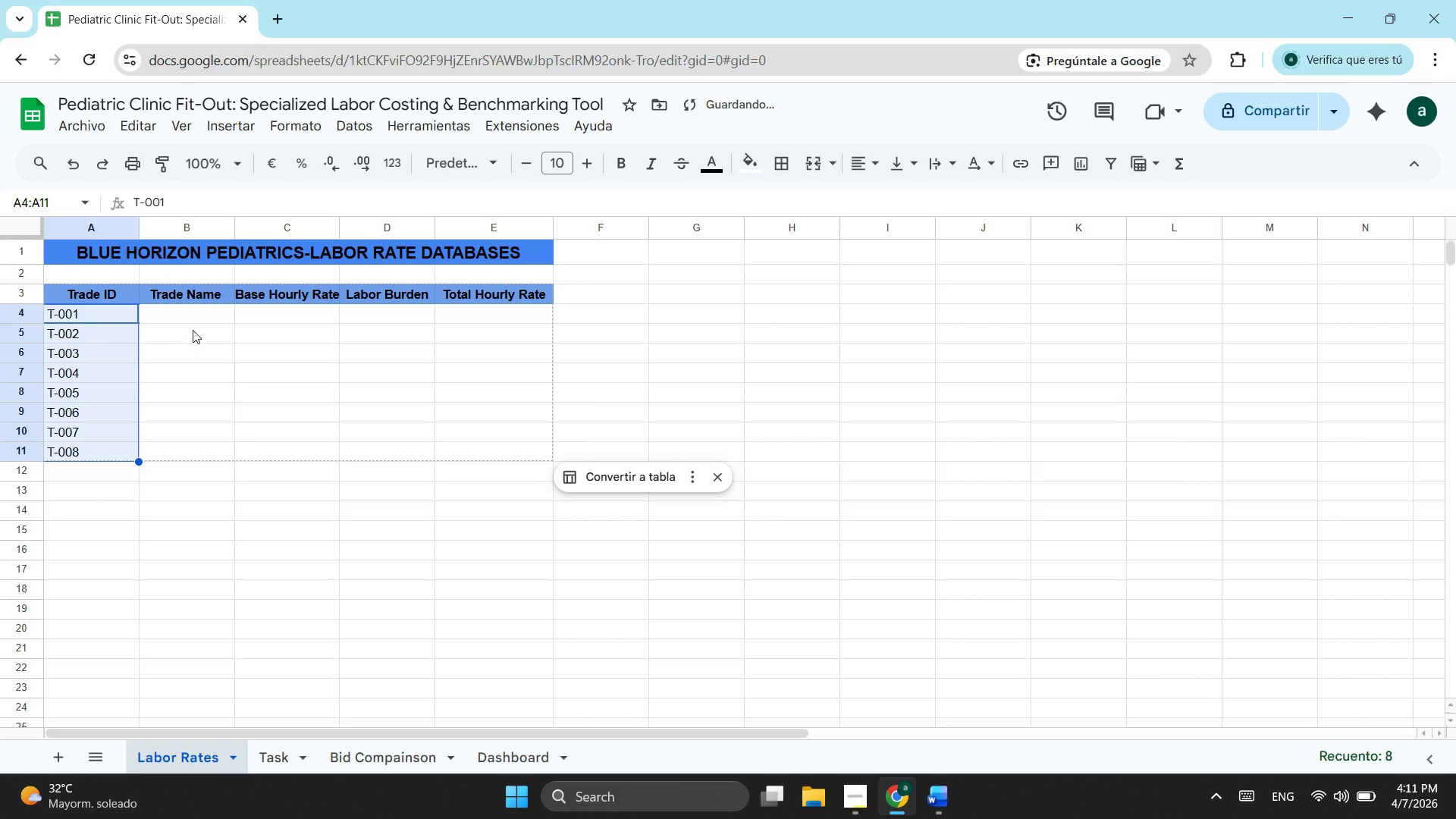 
left_click([193, 330])
 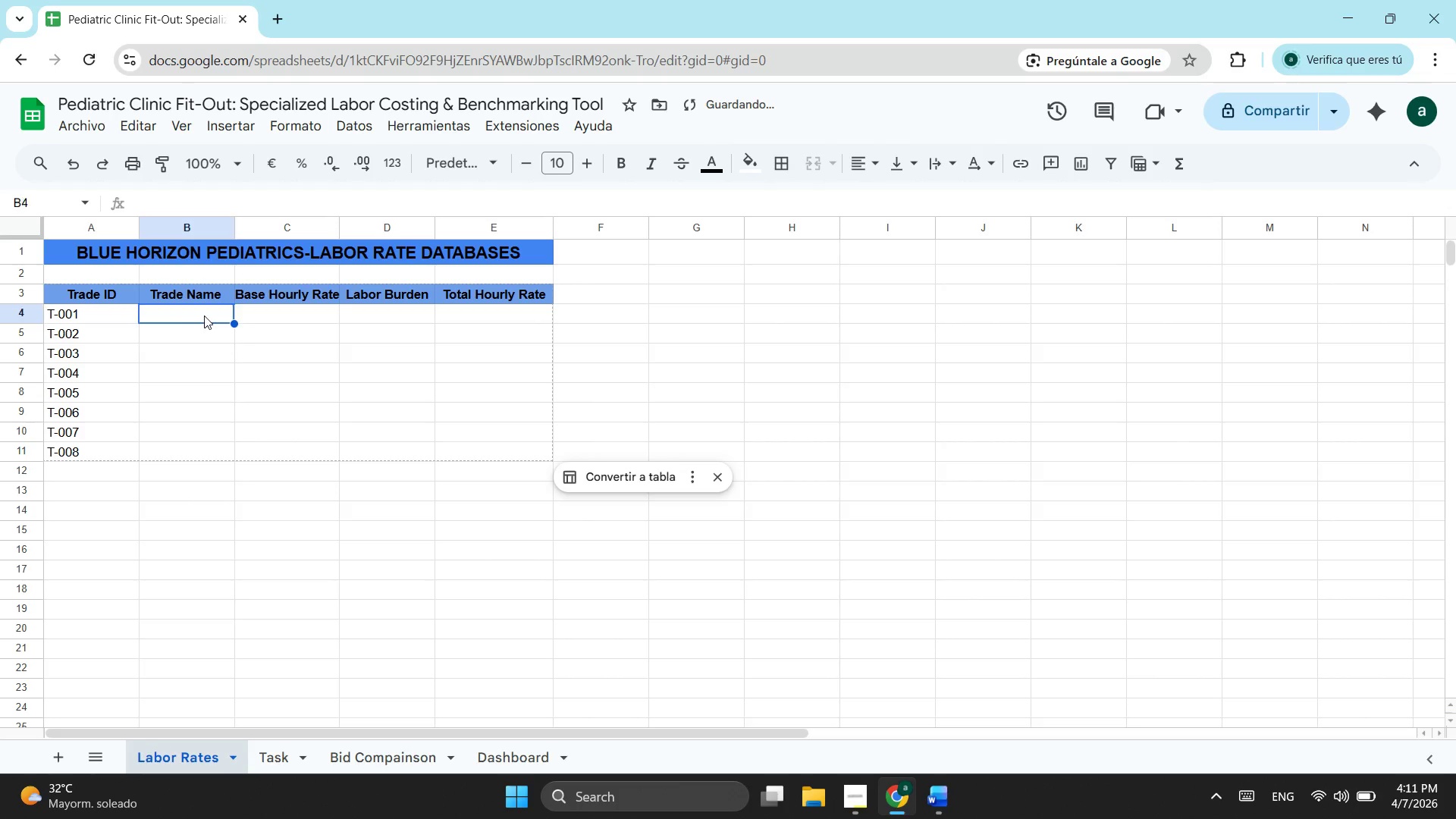 
left_click([204, 315])
 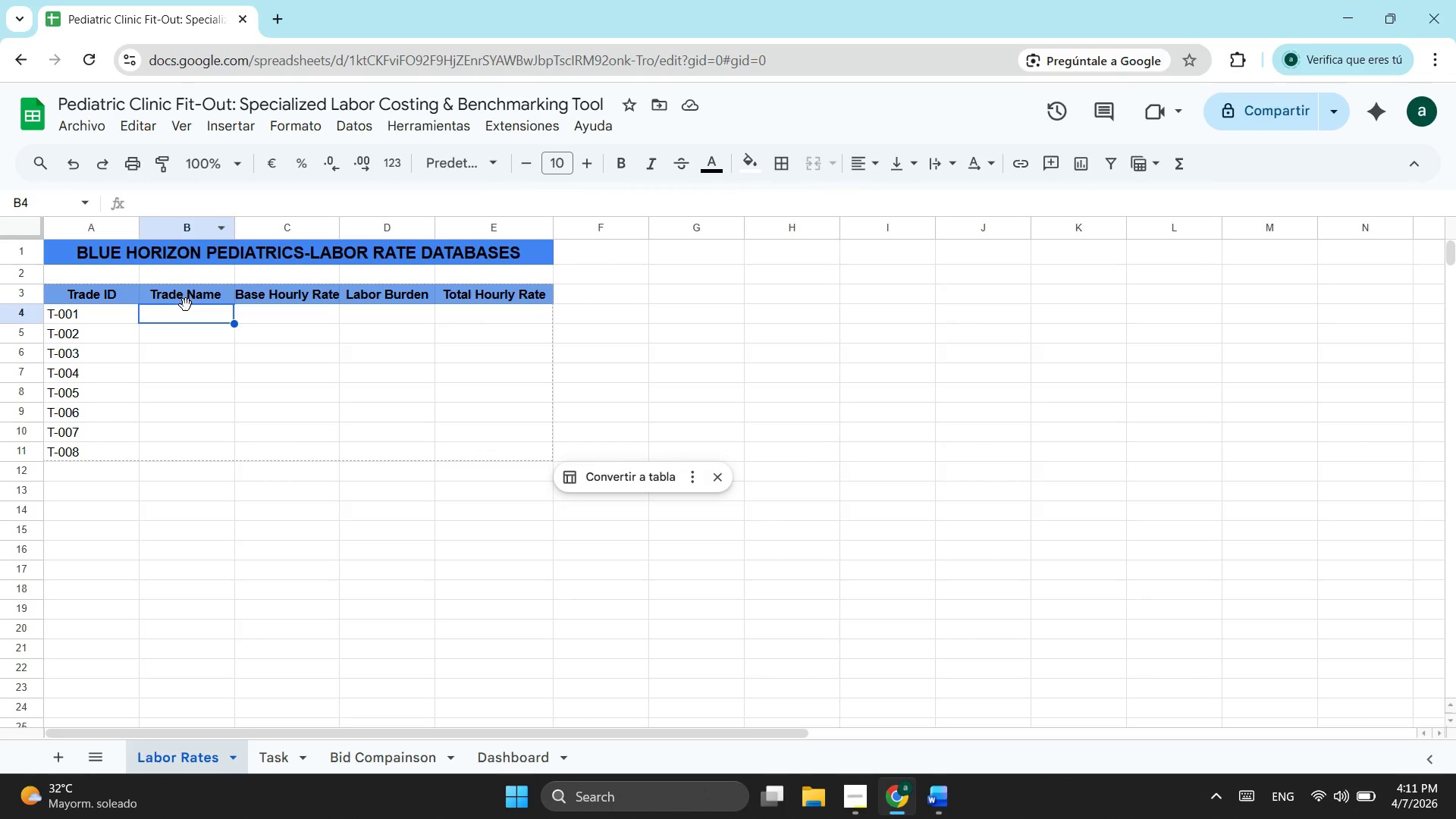 
wait(7.47)
 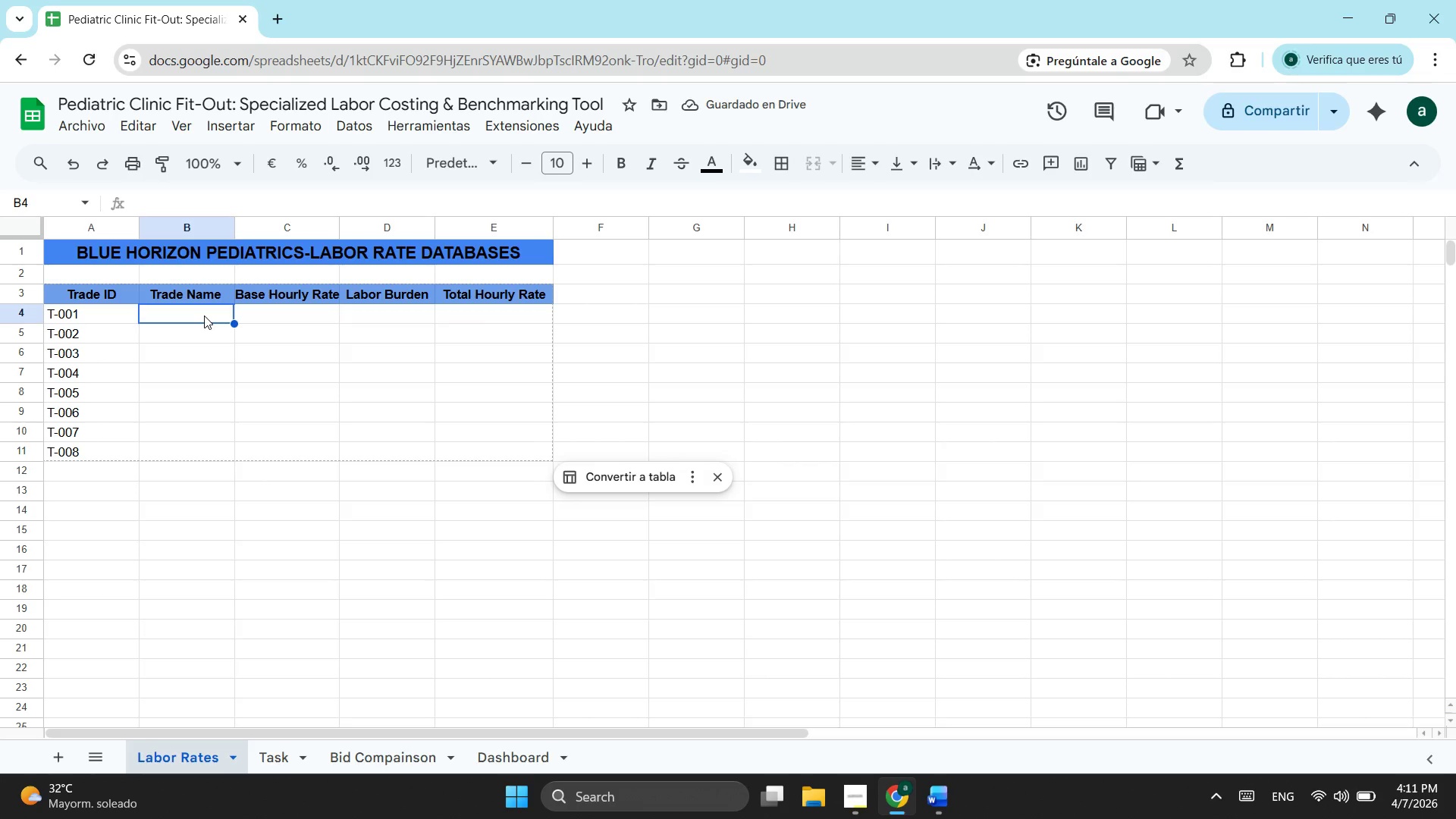 
type(ME)
key(Backspace)
type(edical gas)
key(Backspace)
key(Backspace)
key(Backspace)
type(Gas Plumber)
 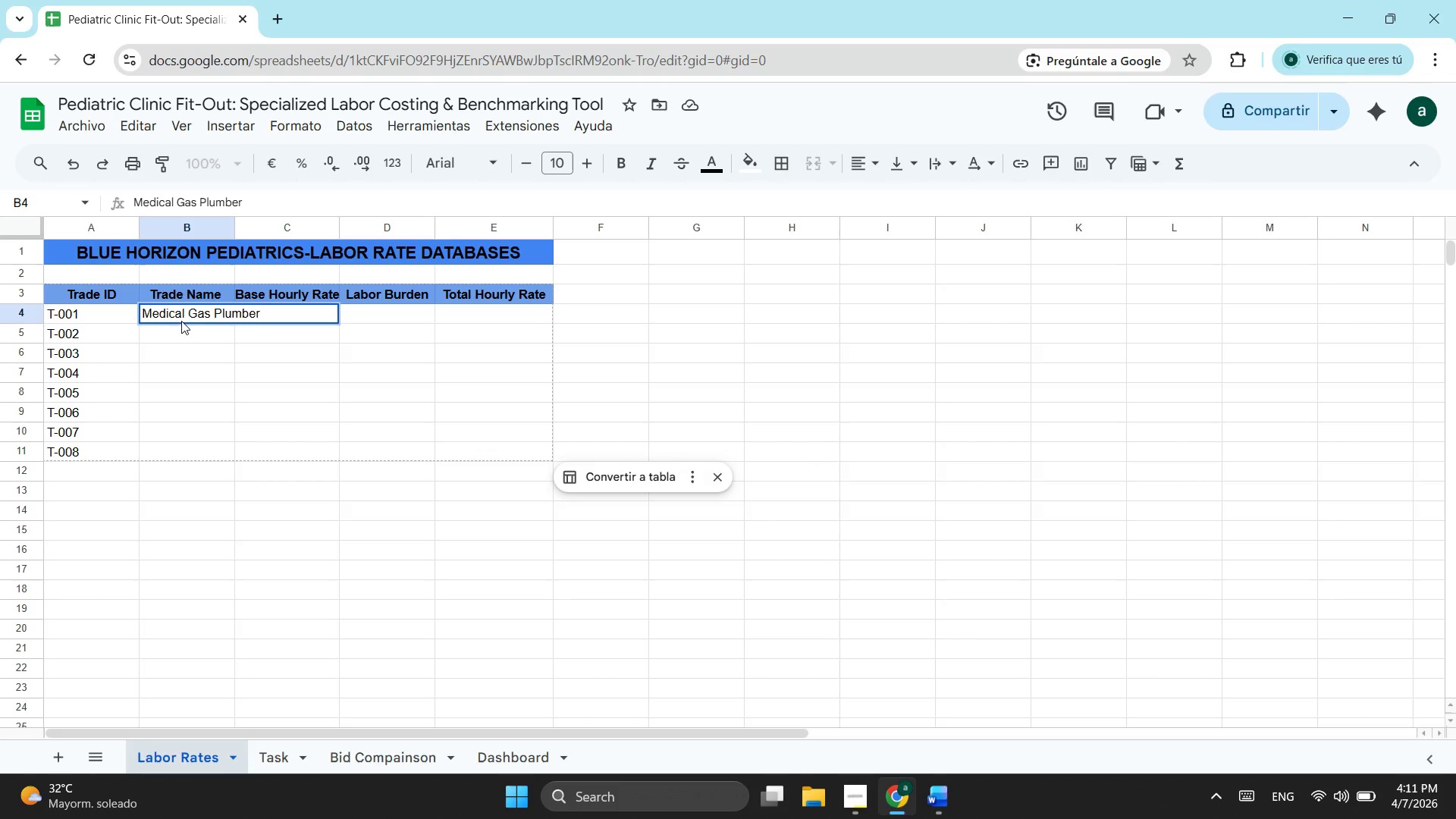 
key(ArrowDown)
 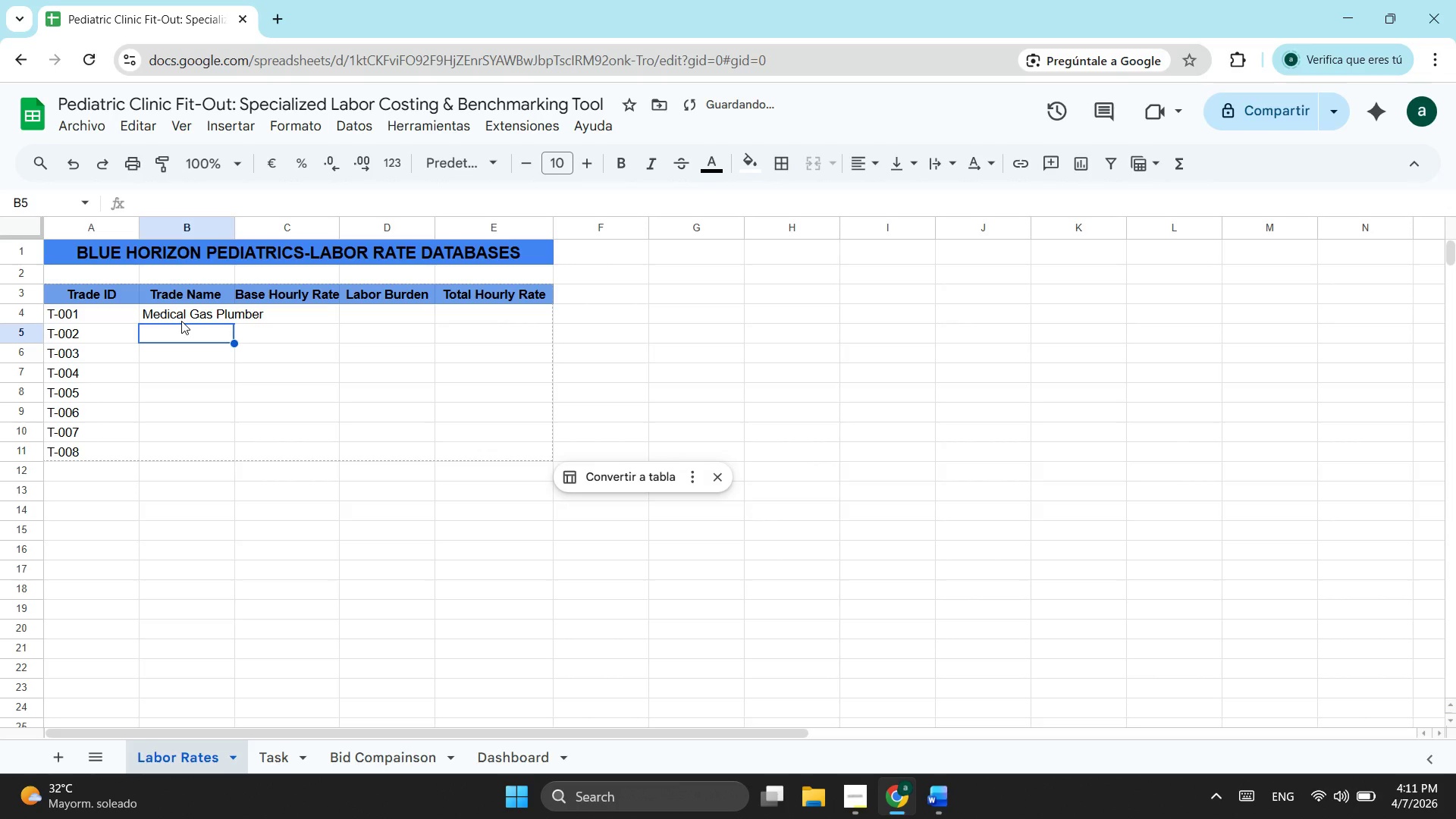 
key(Shift+H)
 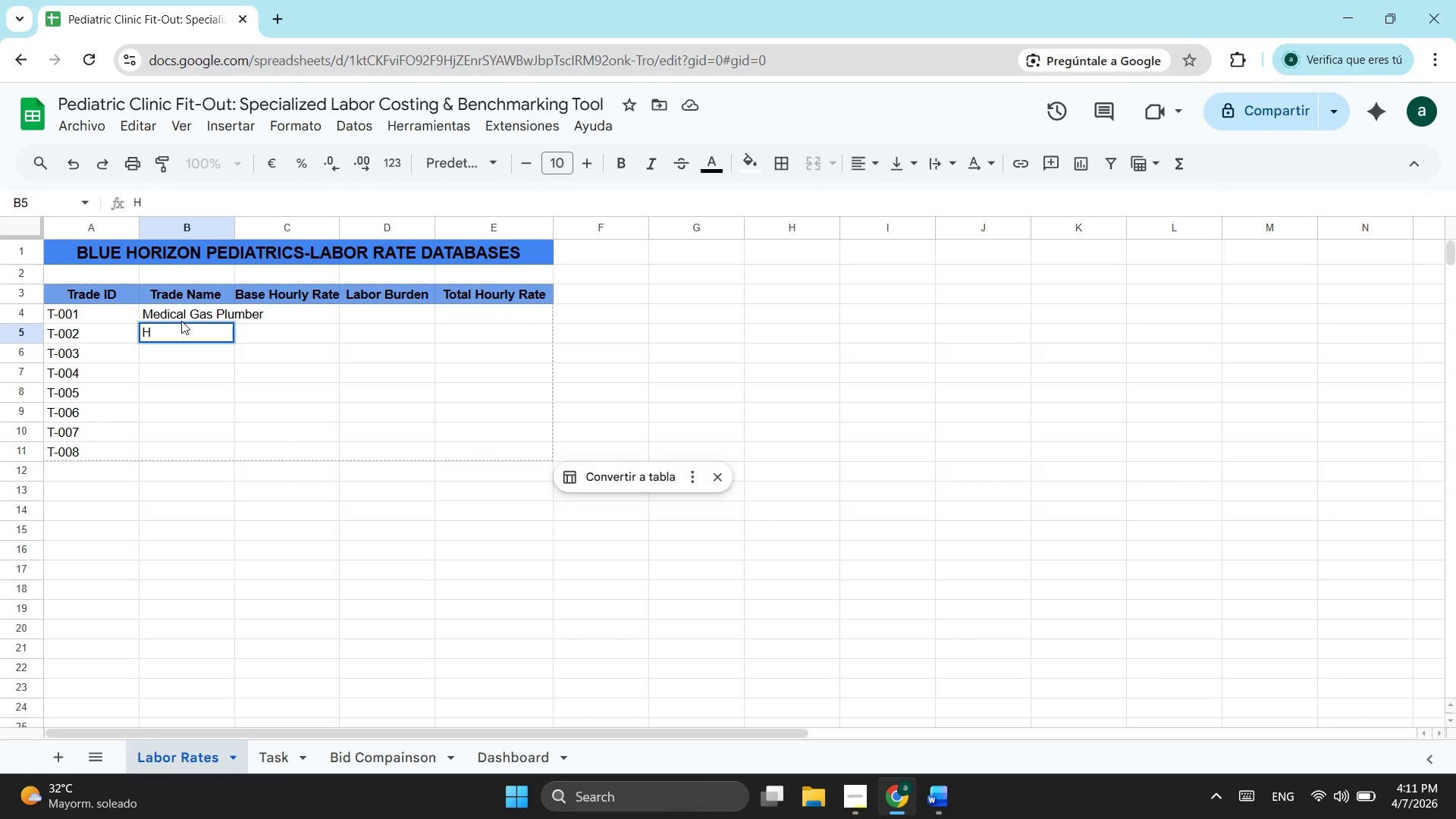 
wait(6.41)
 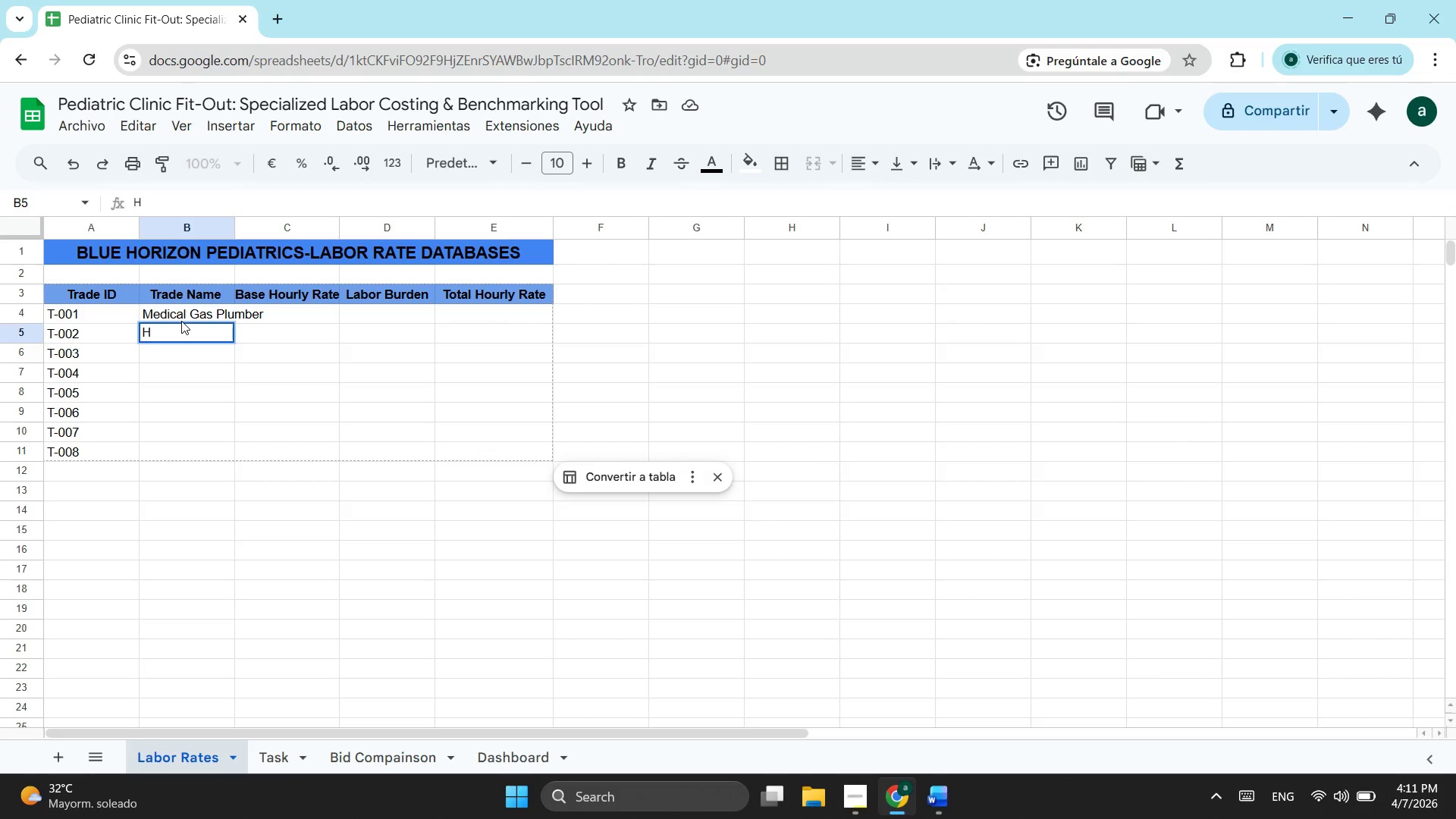 
type(VAC Tachnician)
 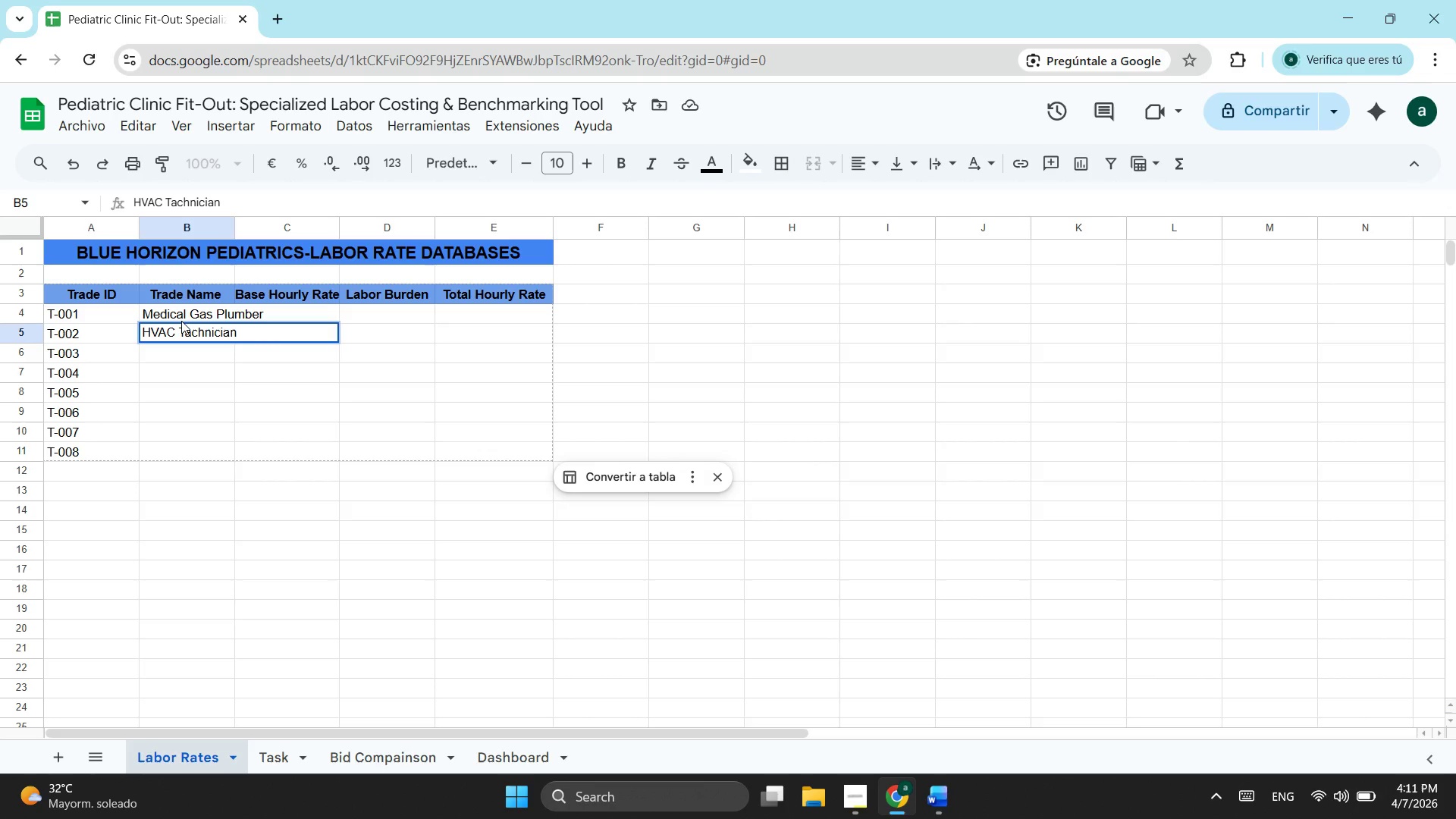 
key(ArrowDown)
 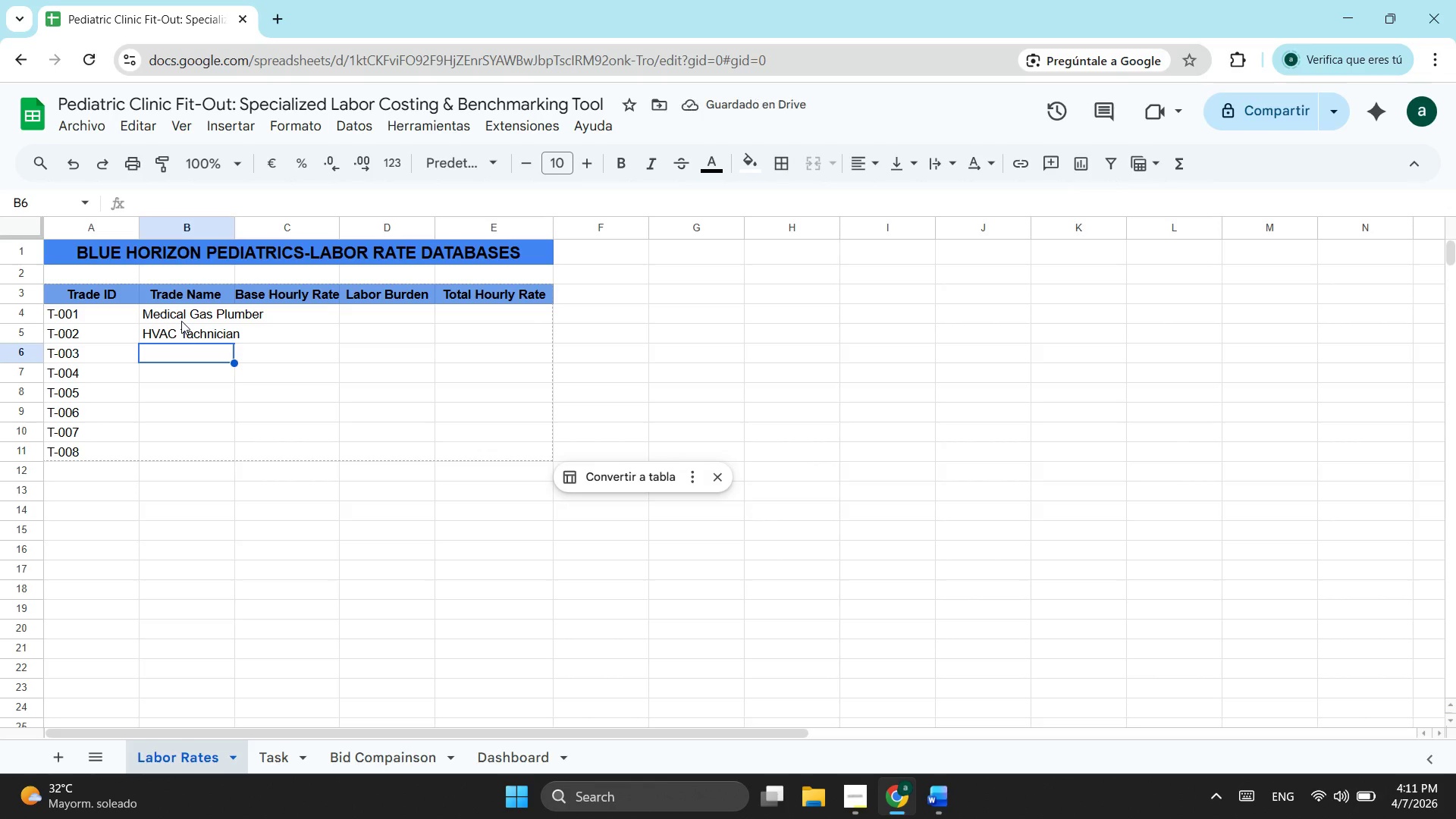 
type(Lic)
key(Backspace)
type(censed Electi)
key(Backspace)
type(ricio)
key(Backspace)
type(an)
 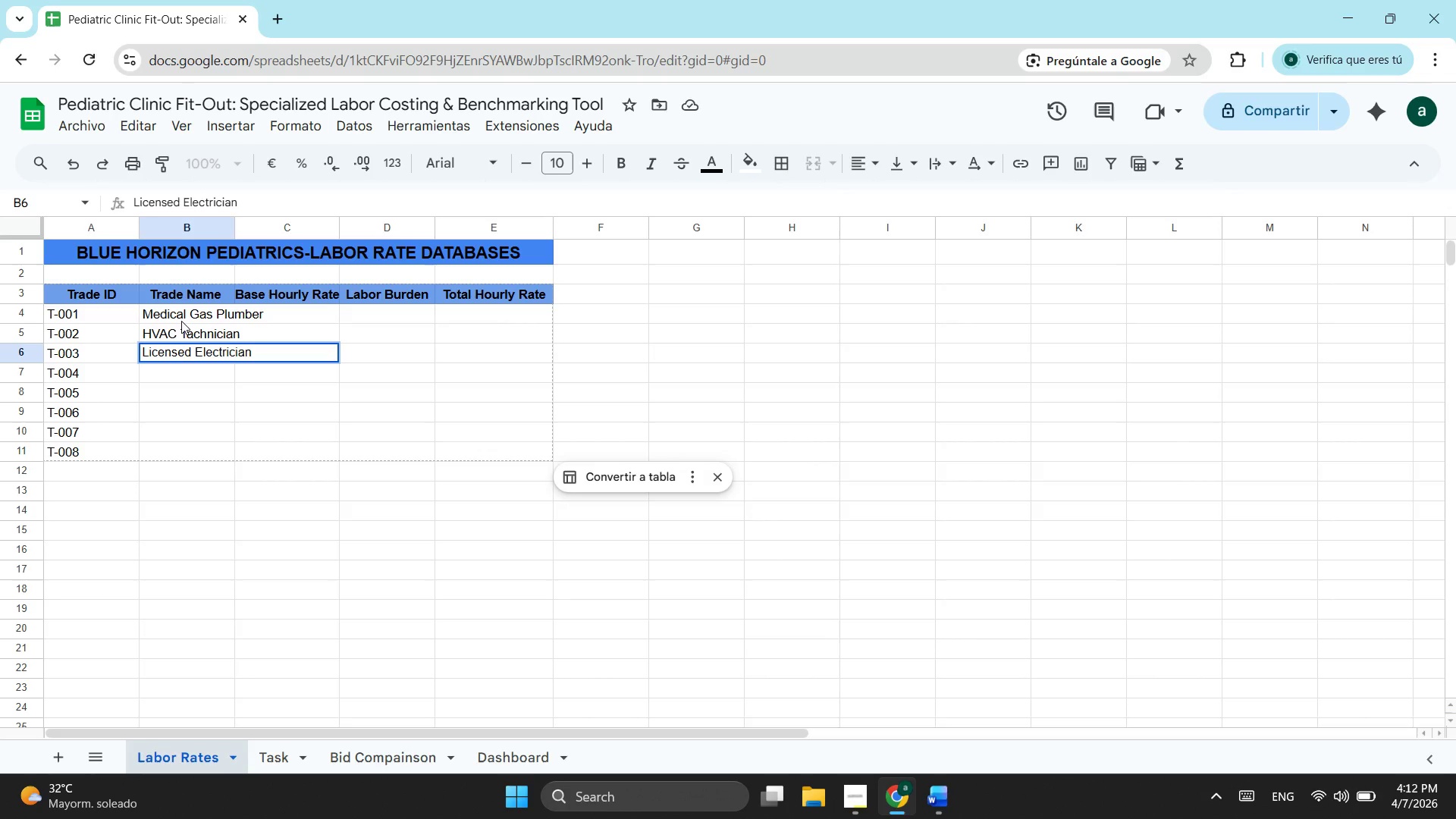 
key(ArrowDown)
 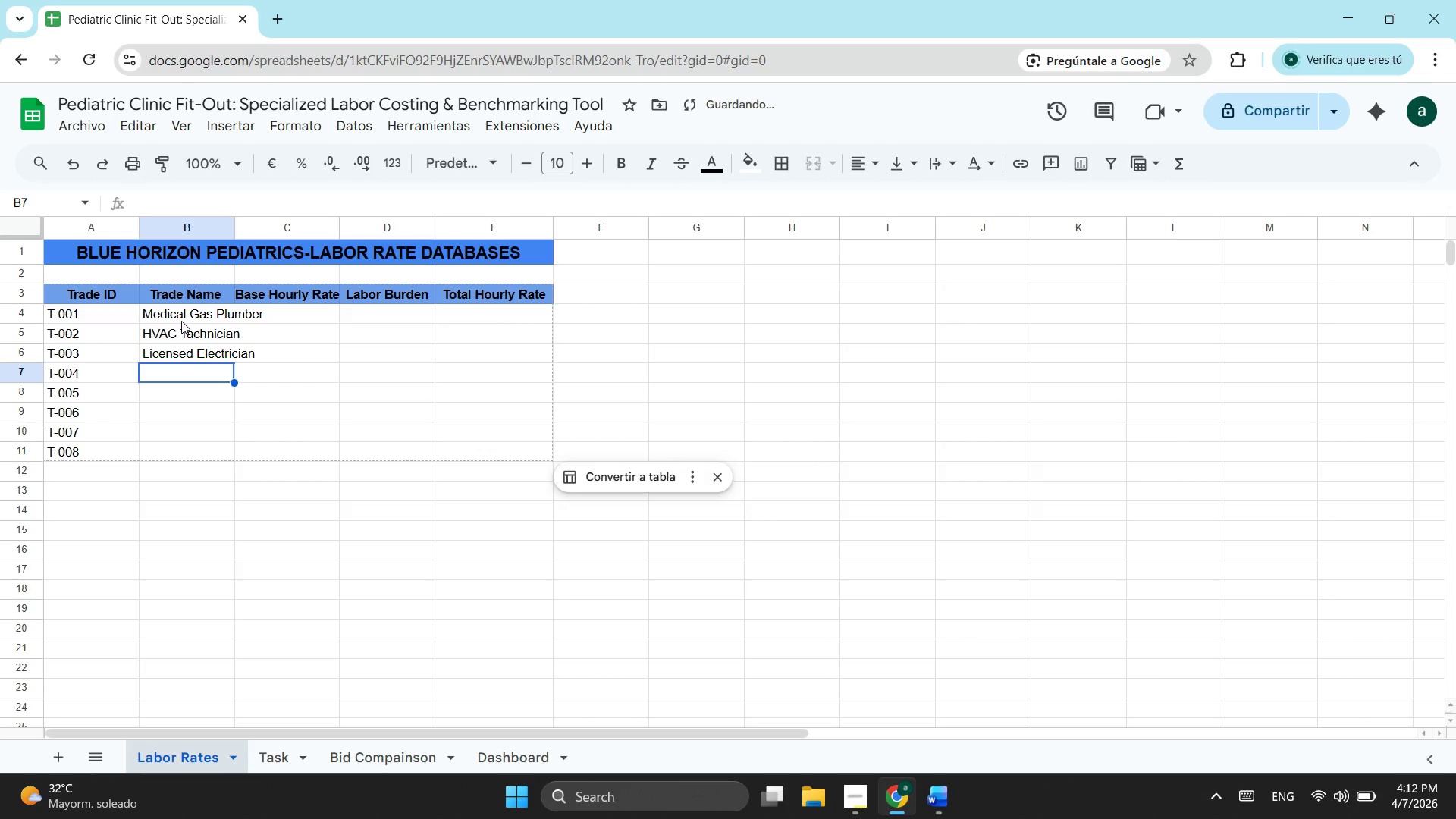 
type(Drywaller/Framer)
 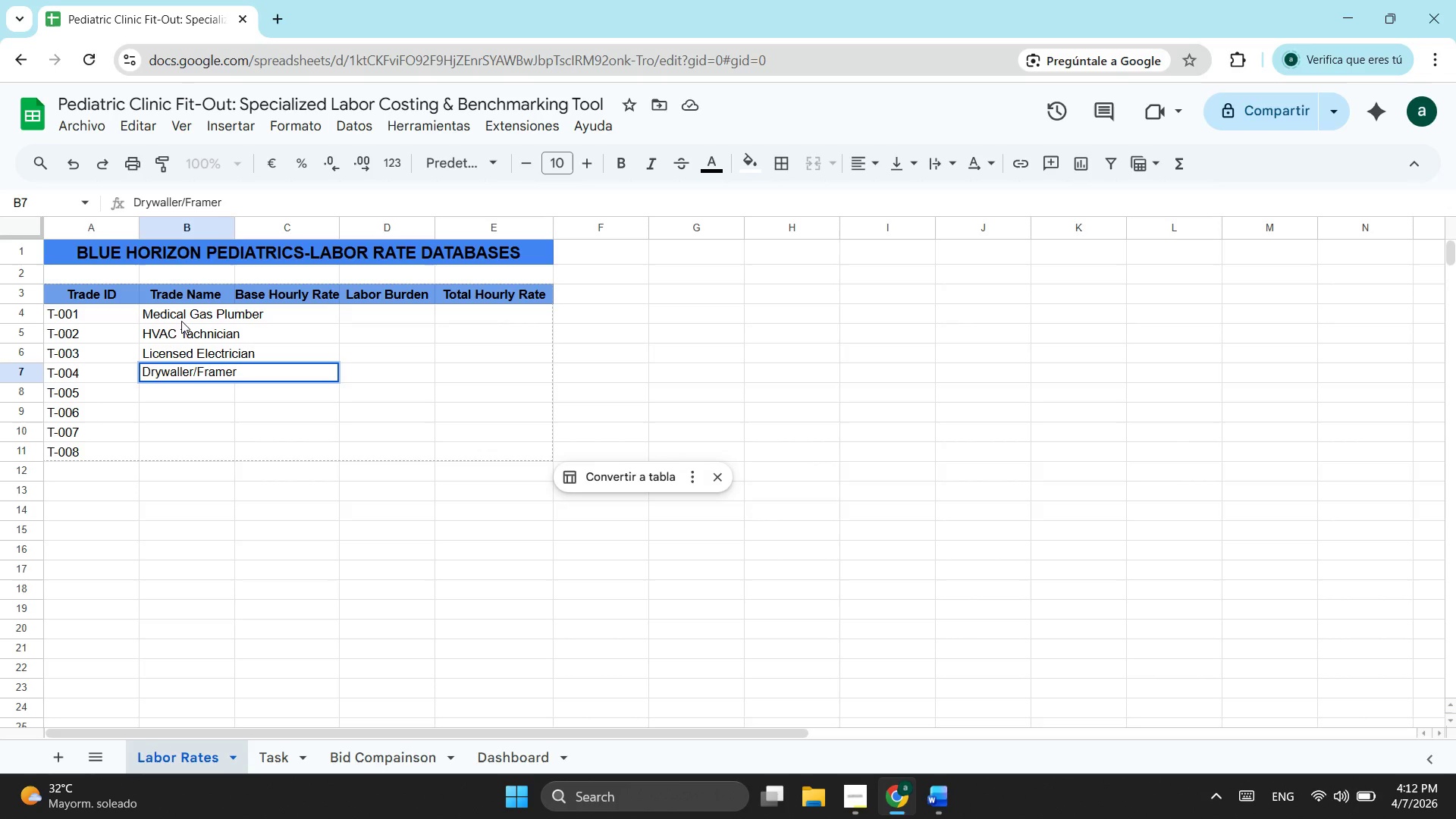 
key(ArrowDown)
 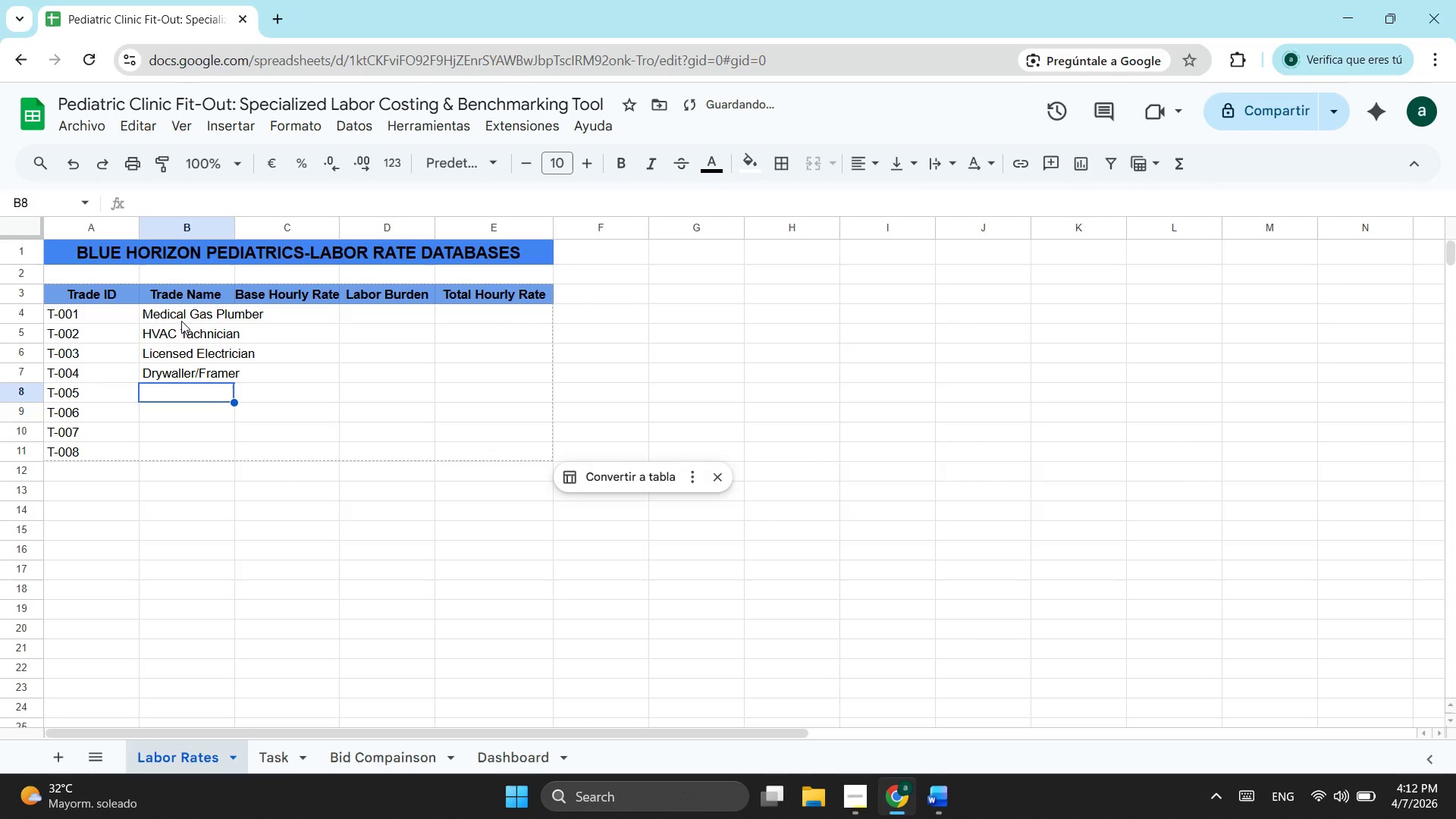 
type(Lead-Lined Room)
 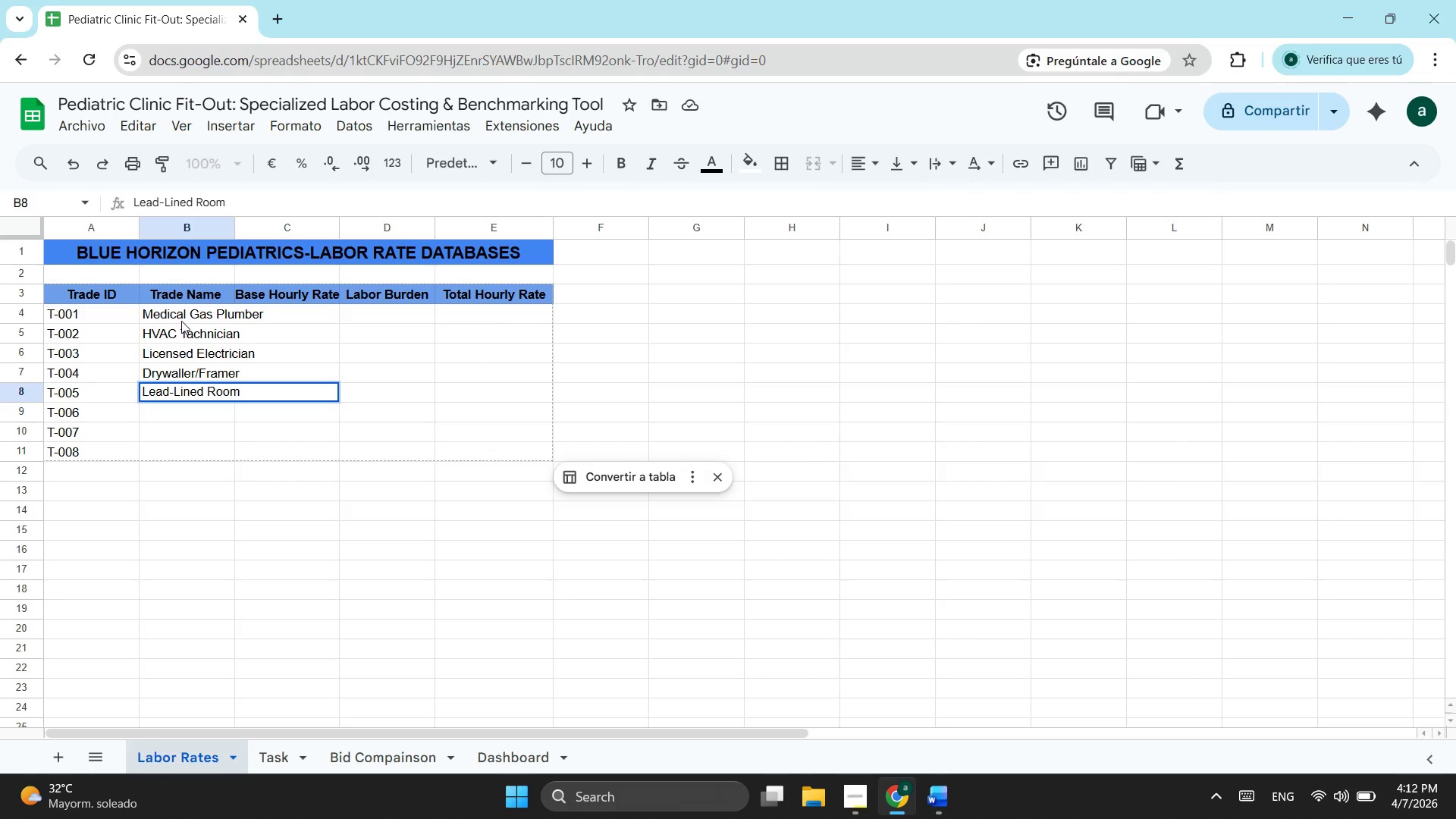 
type( instala)
 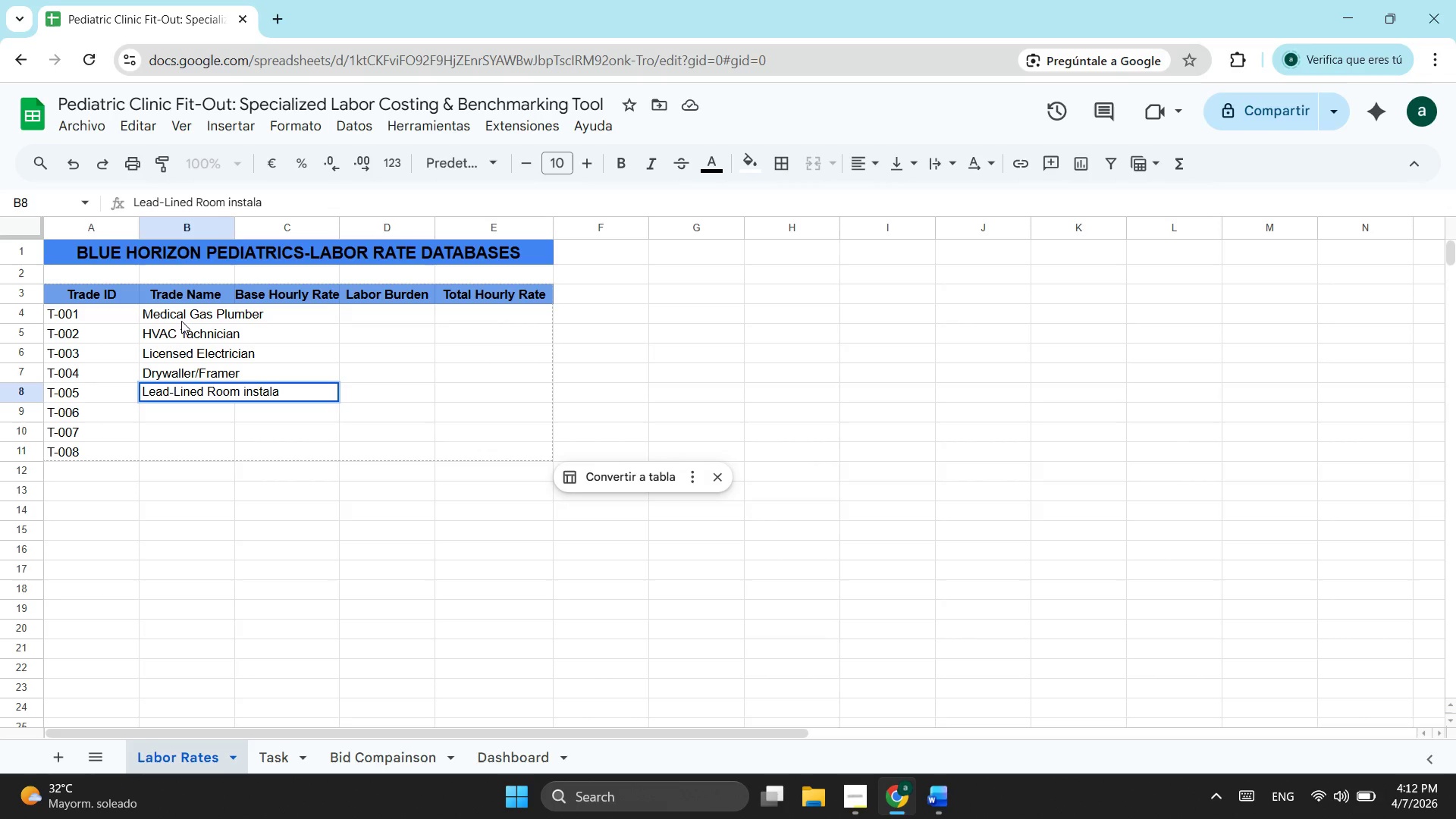 
key(Backspace)
type(e)
key(Backspace)
type(ler)
 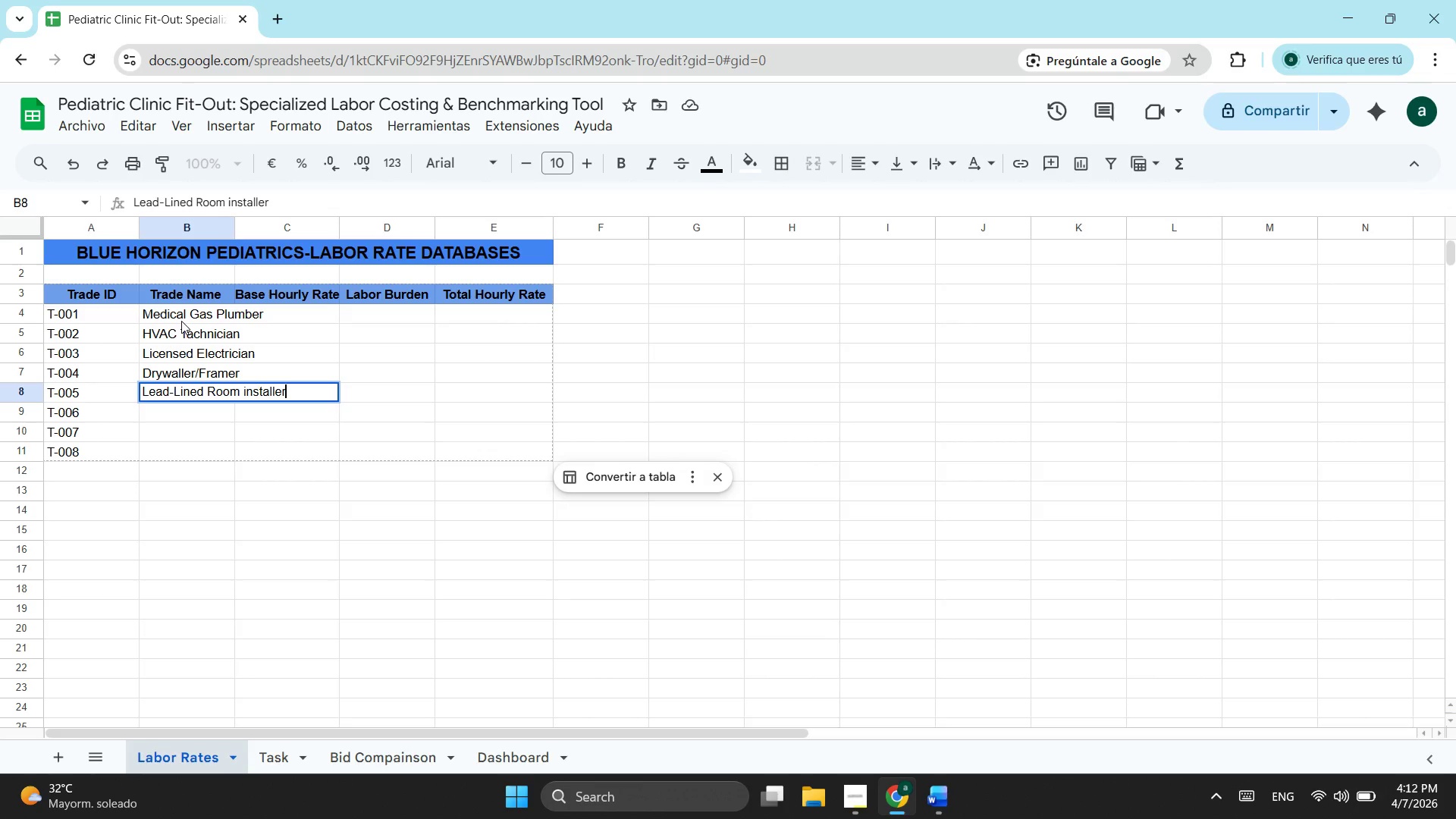 
wait(9.5)
 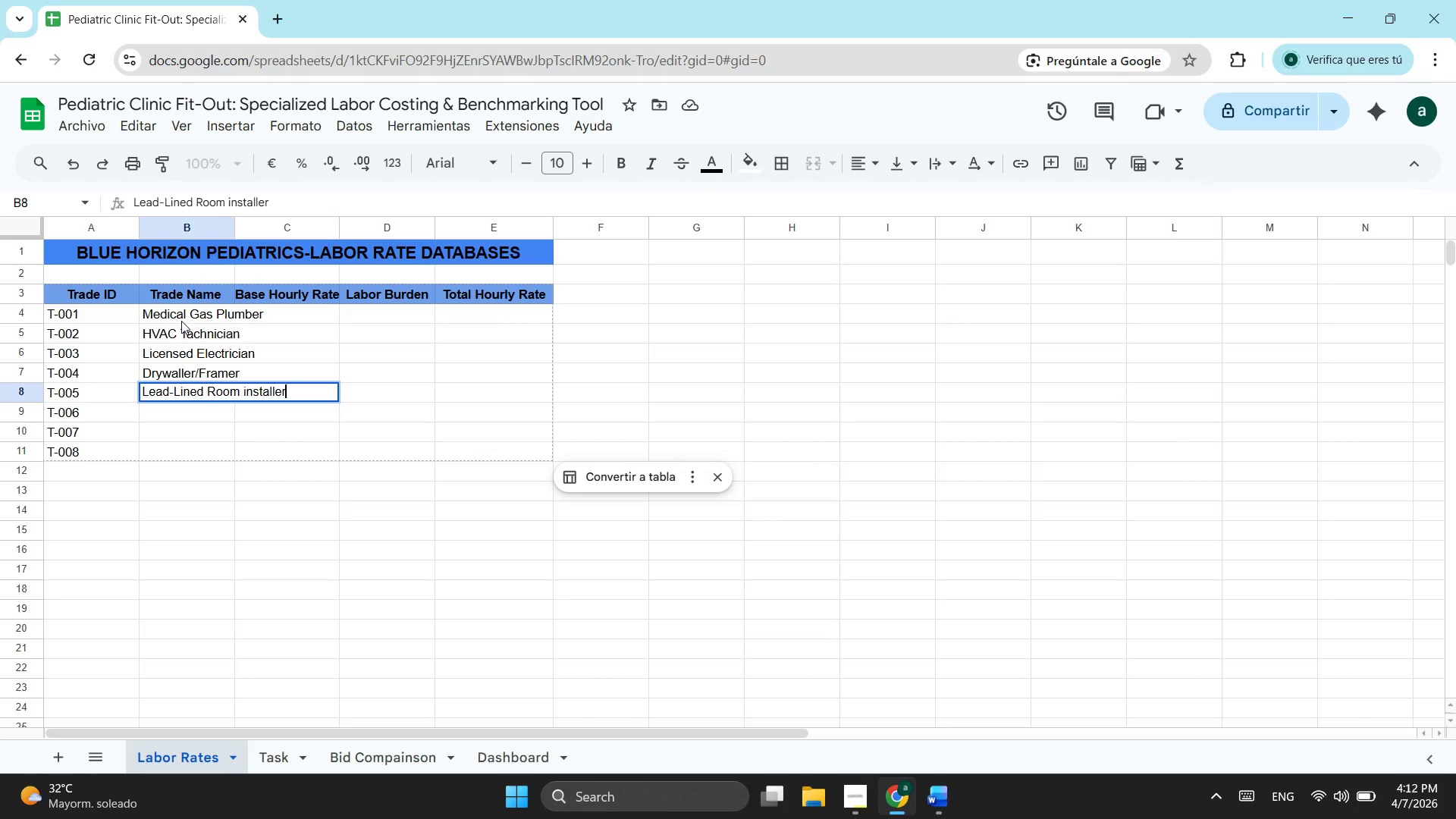 
key(ArrowDown)
 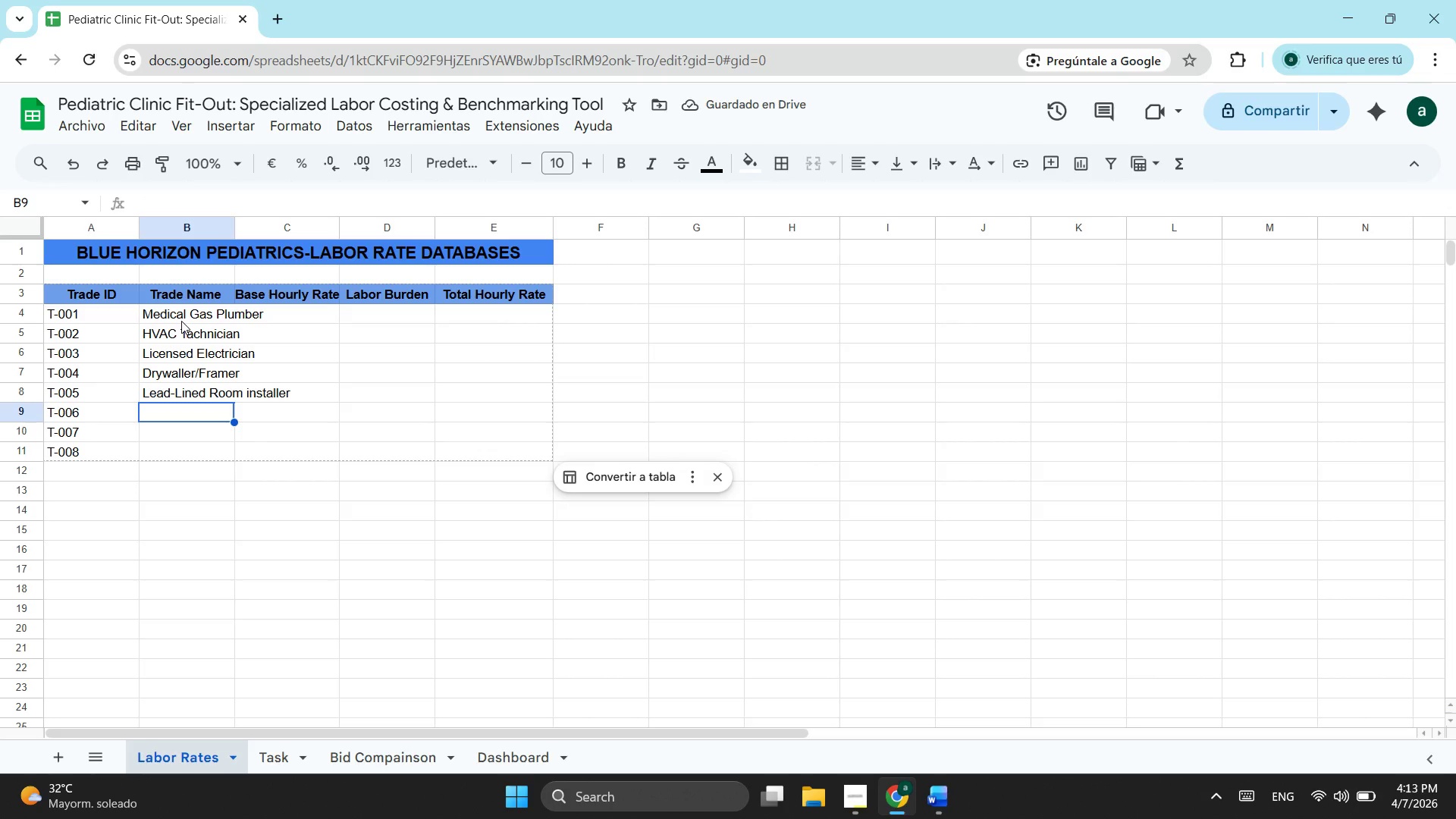 
type(Medical Equipmente)
key(Backspace)
type( Technicioa)
key(Backspace)
key(Backspace)
type(an)
 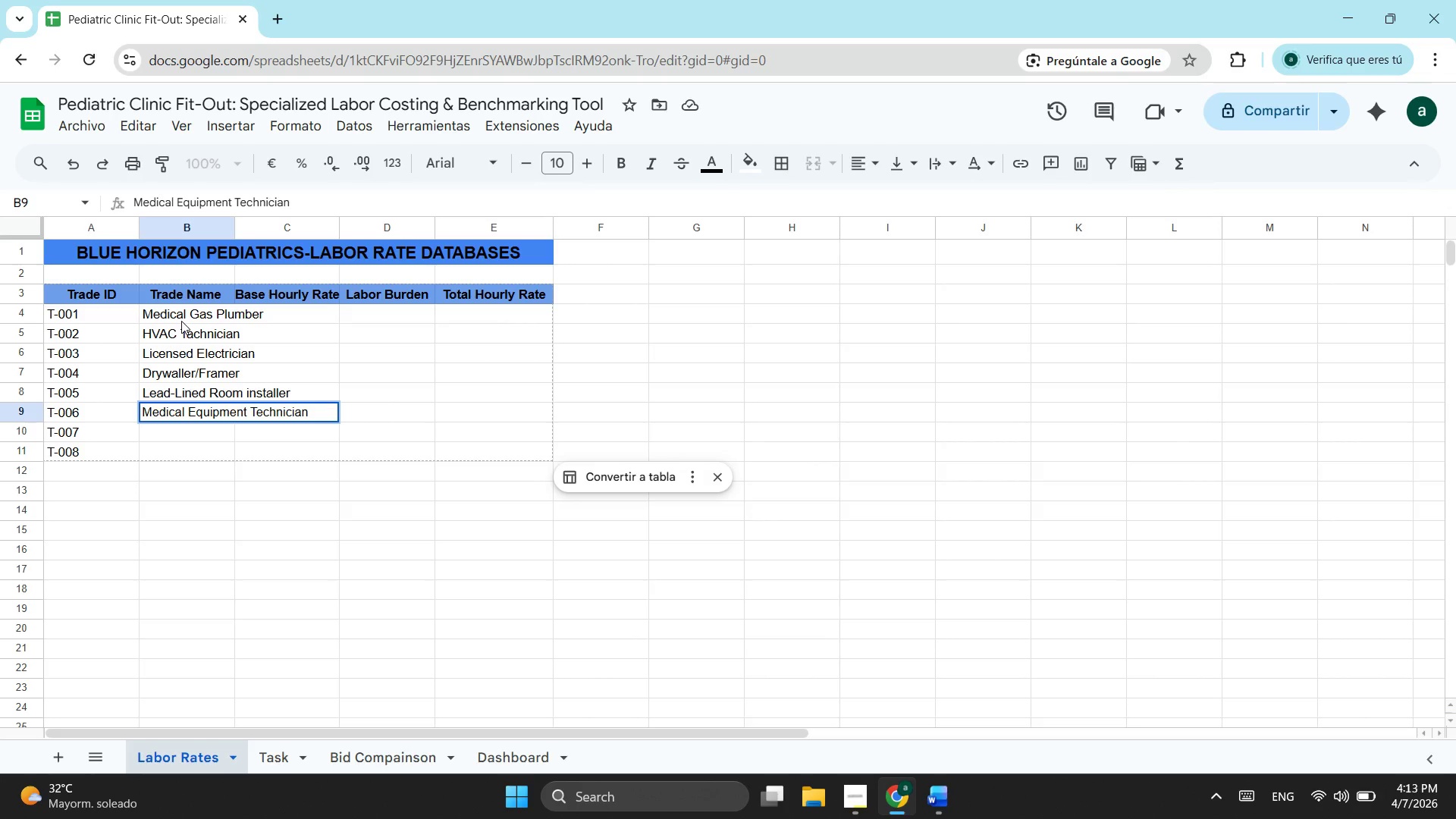 
wait(10.25)
 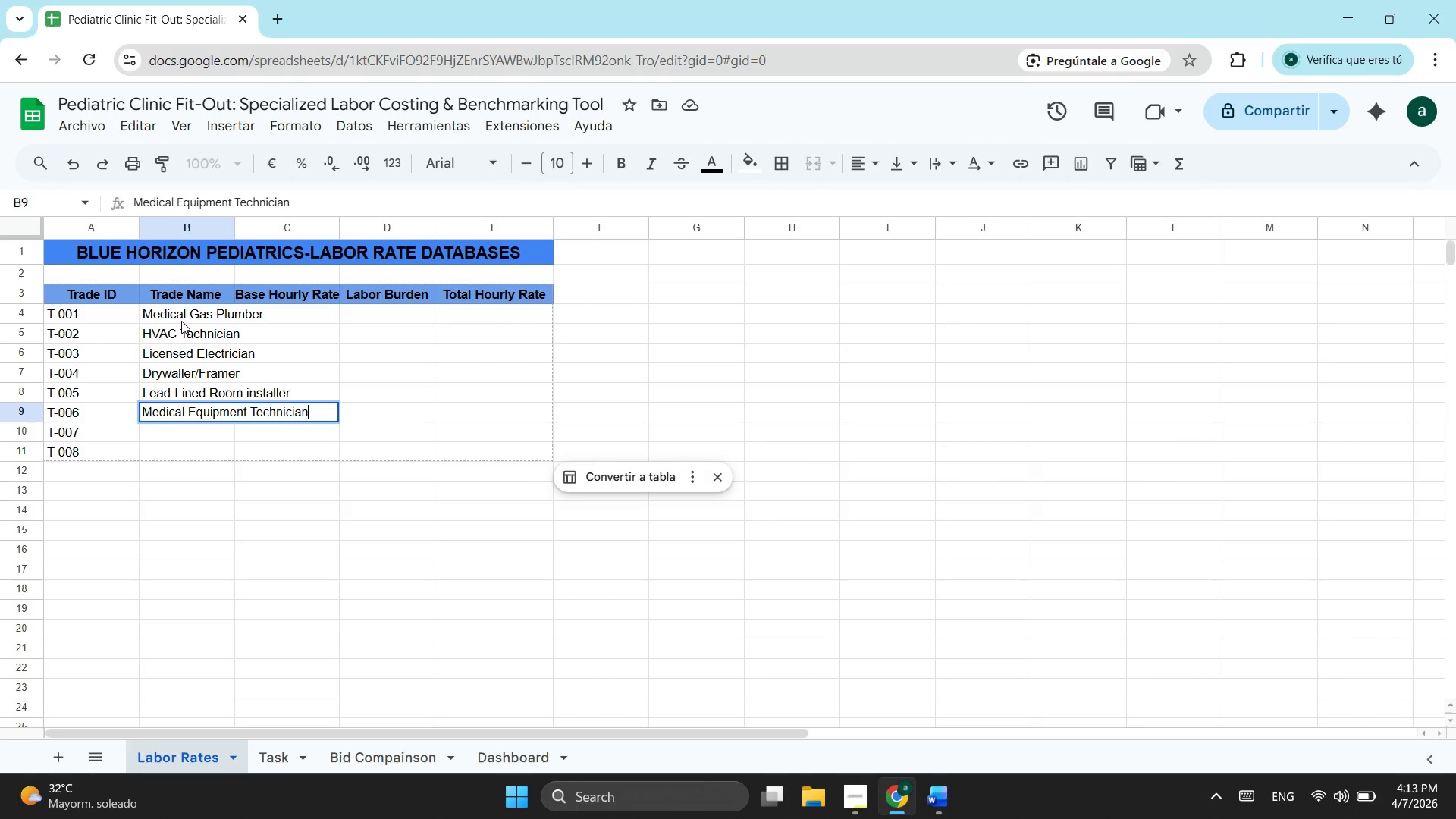 
key(ArrowDown)
 